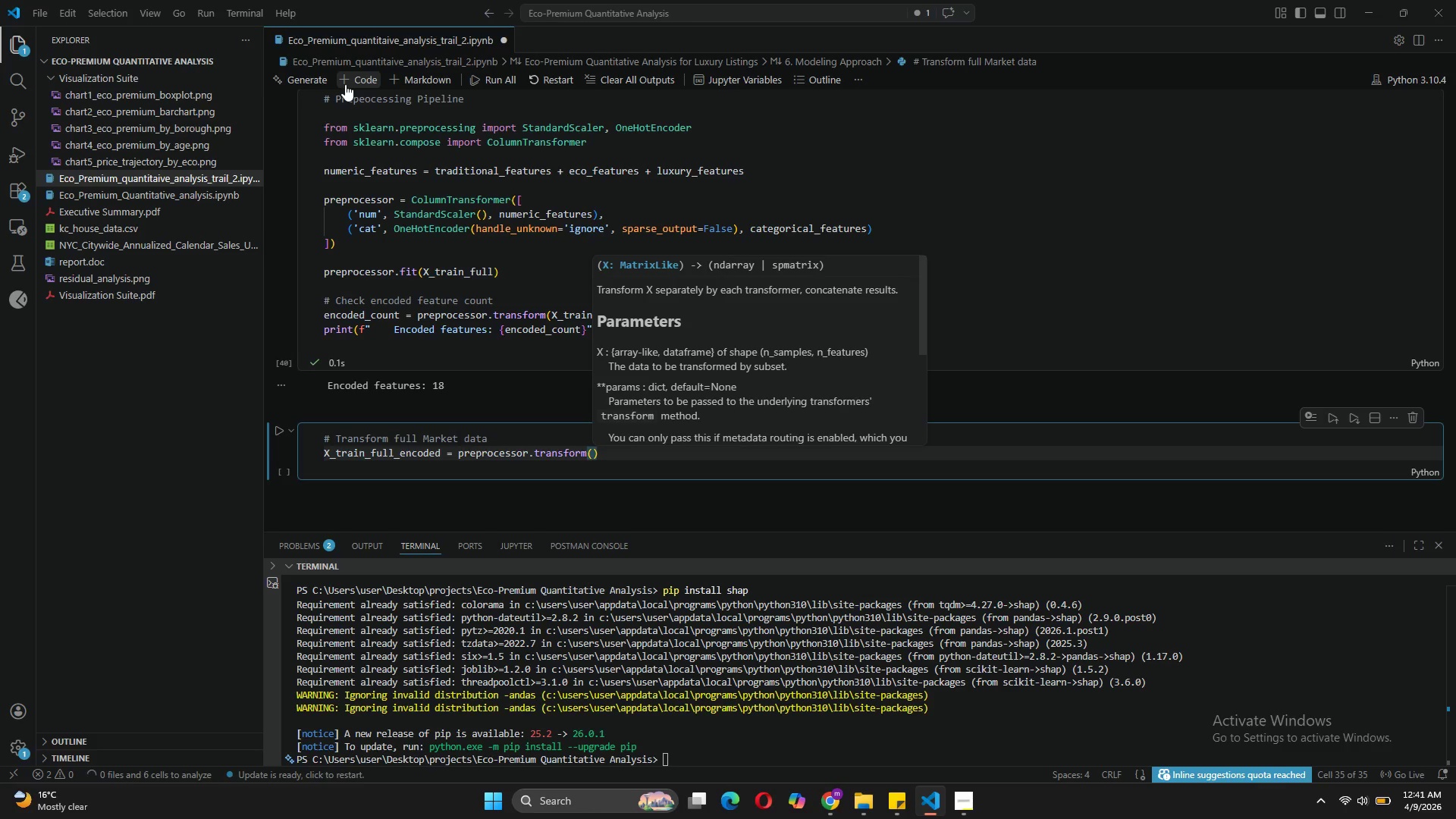 
key(X)
 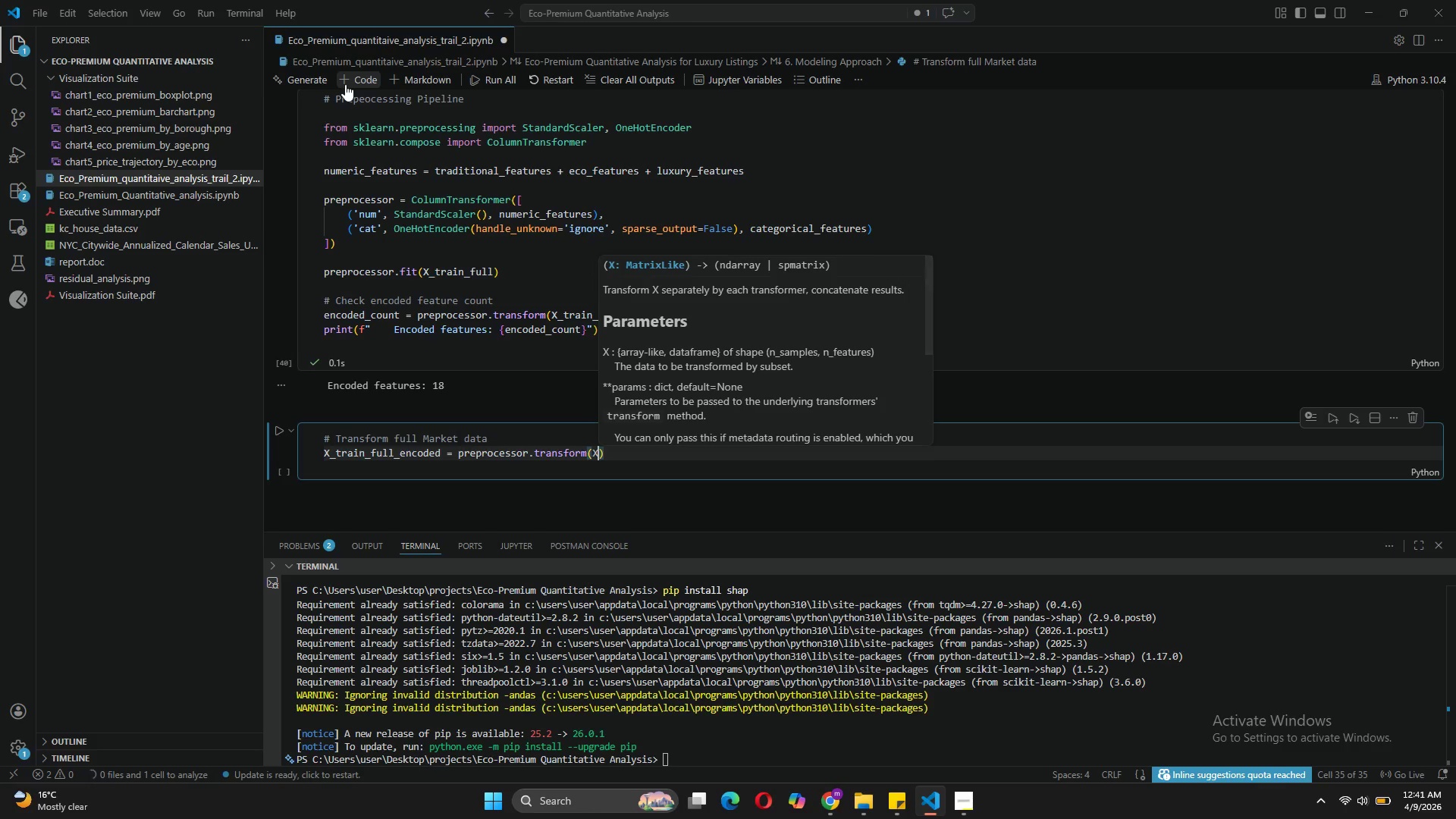 
key(CapsLock)
 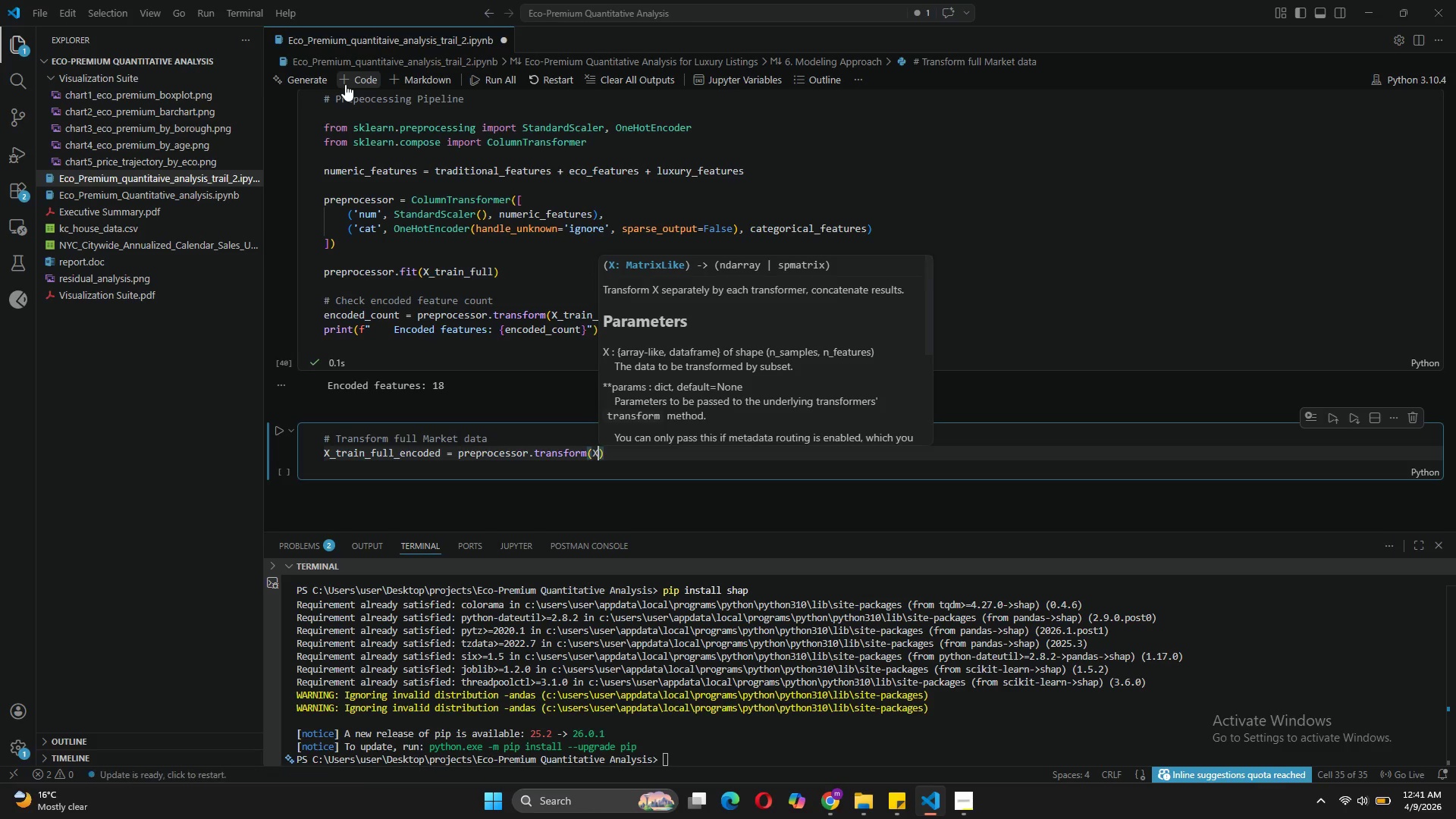 
key(Shift+ShiftLeft)
 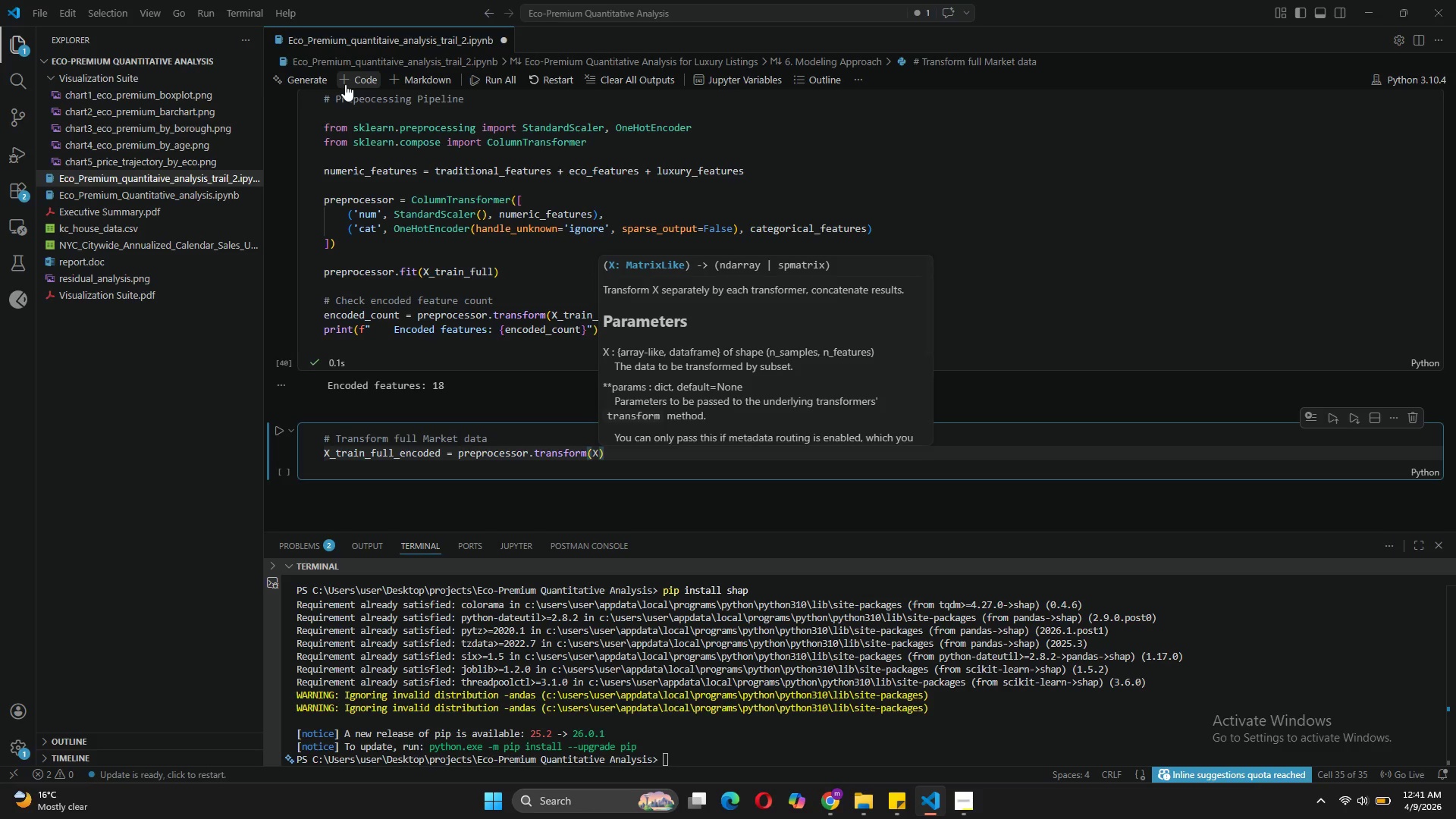 
key(Shift+Minus)
 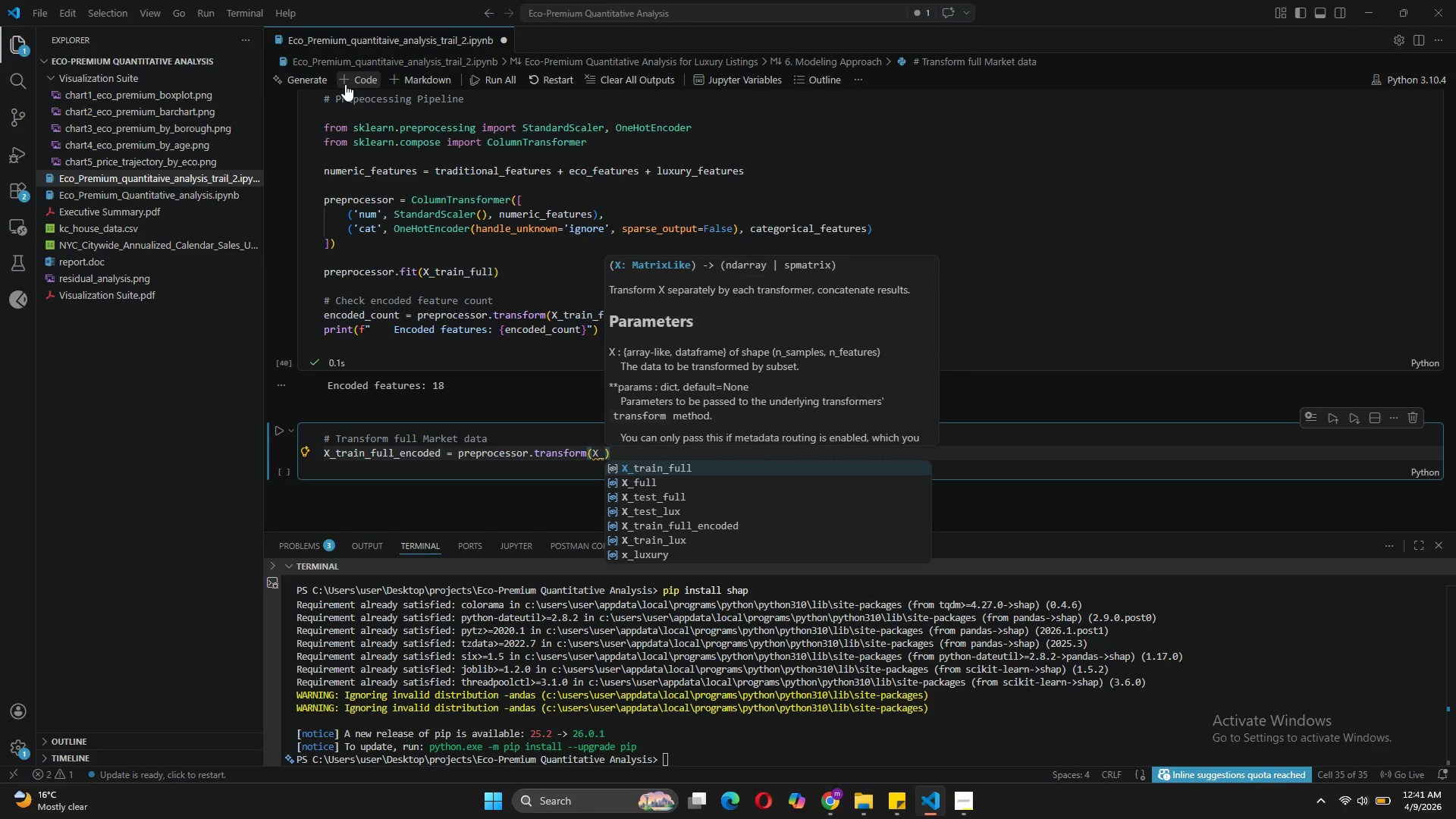 
key(Tab)
 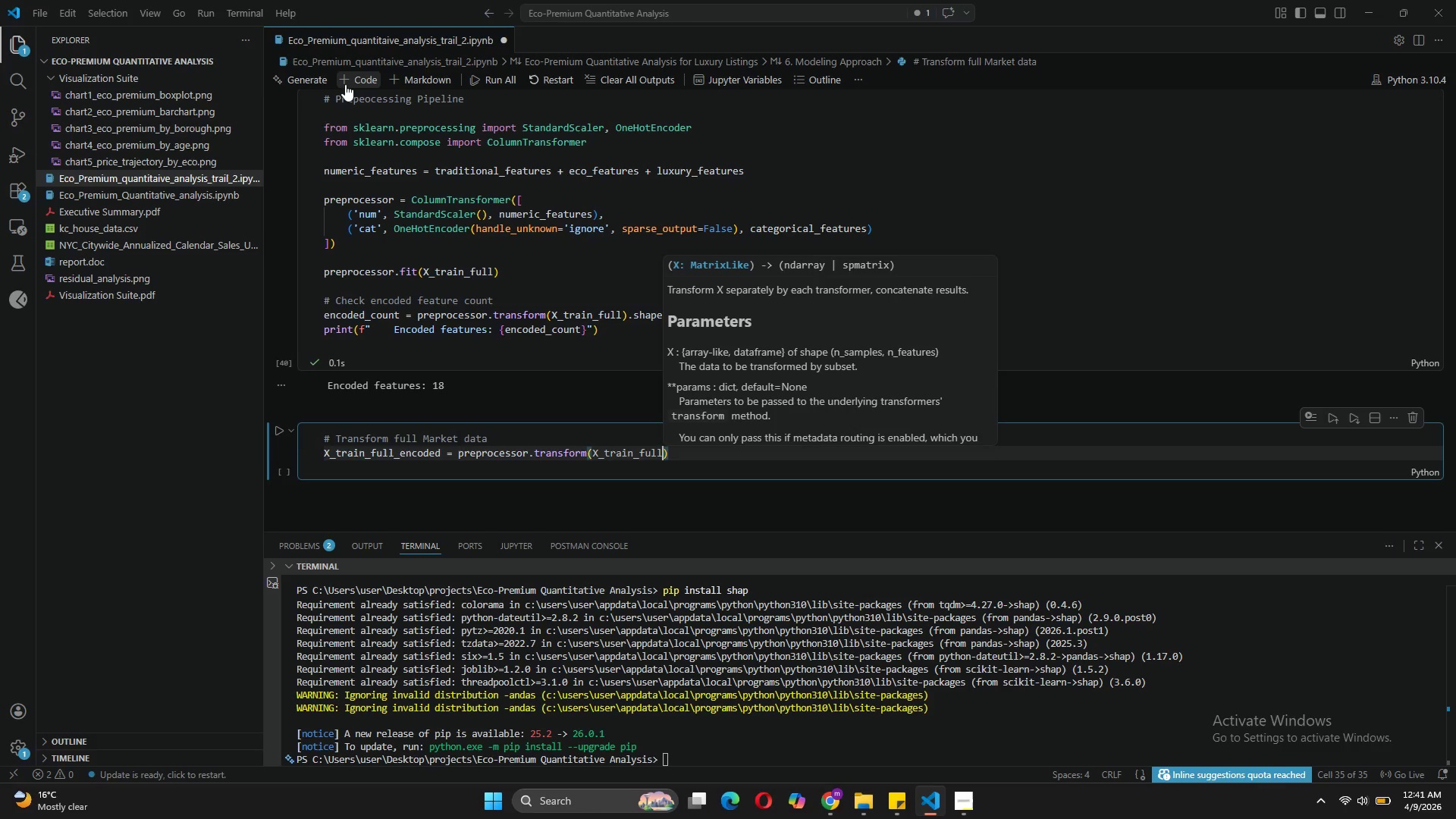 
key(ArrowRight)
 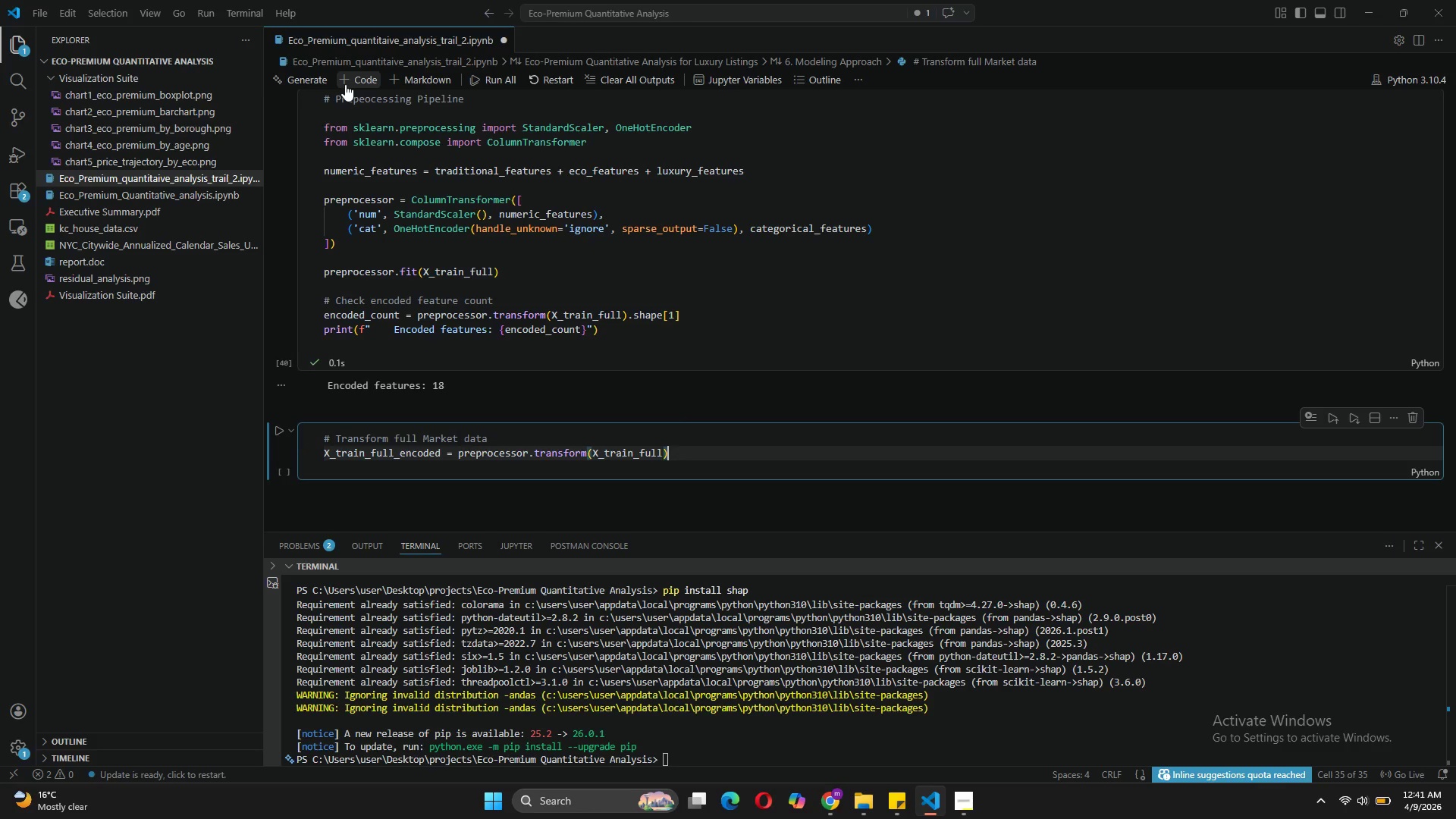 
key(Enter)
 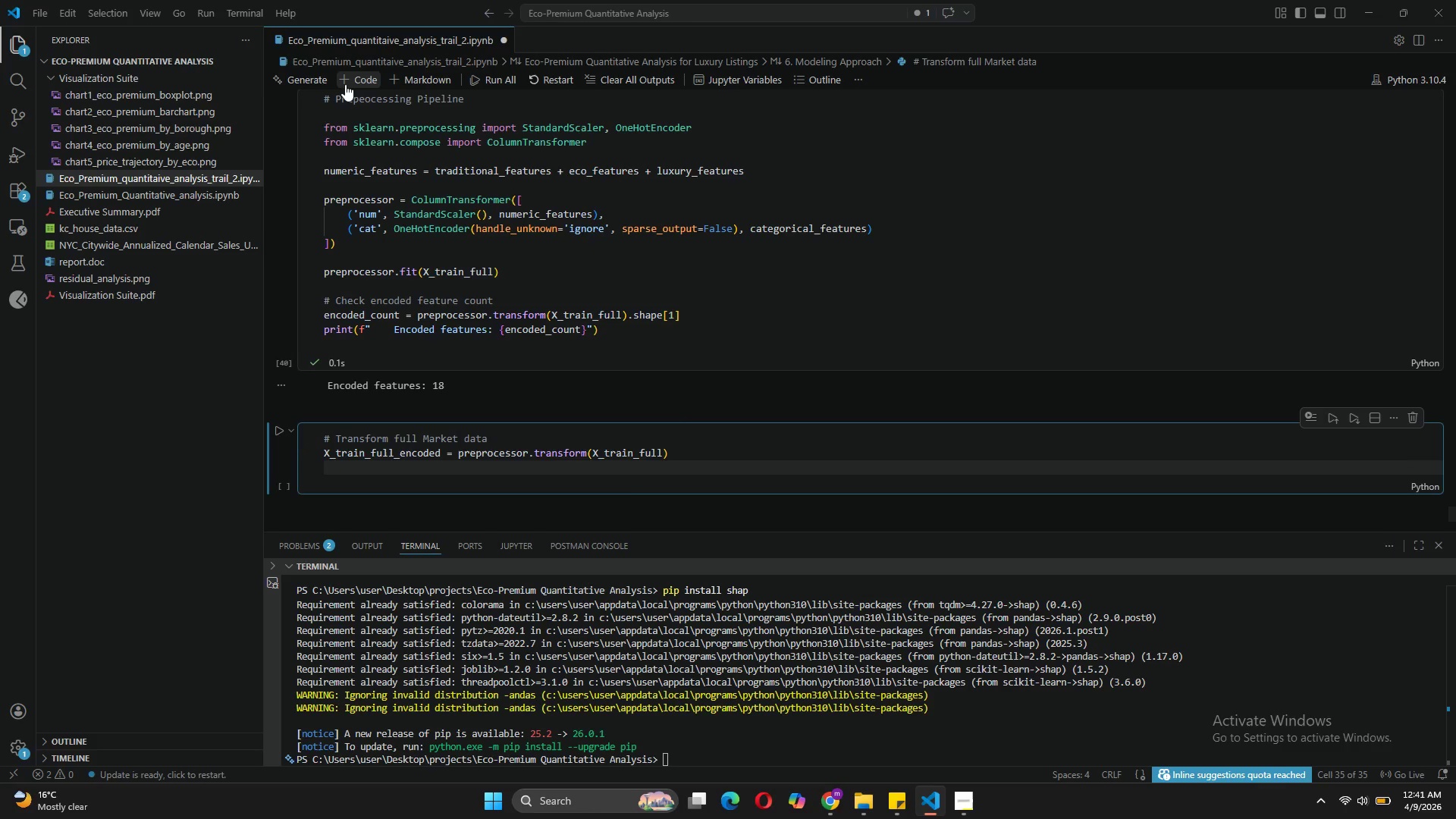 
key(CapsLock)
 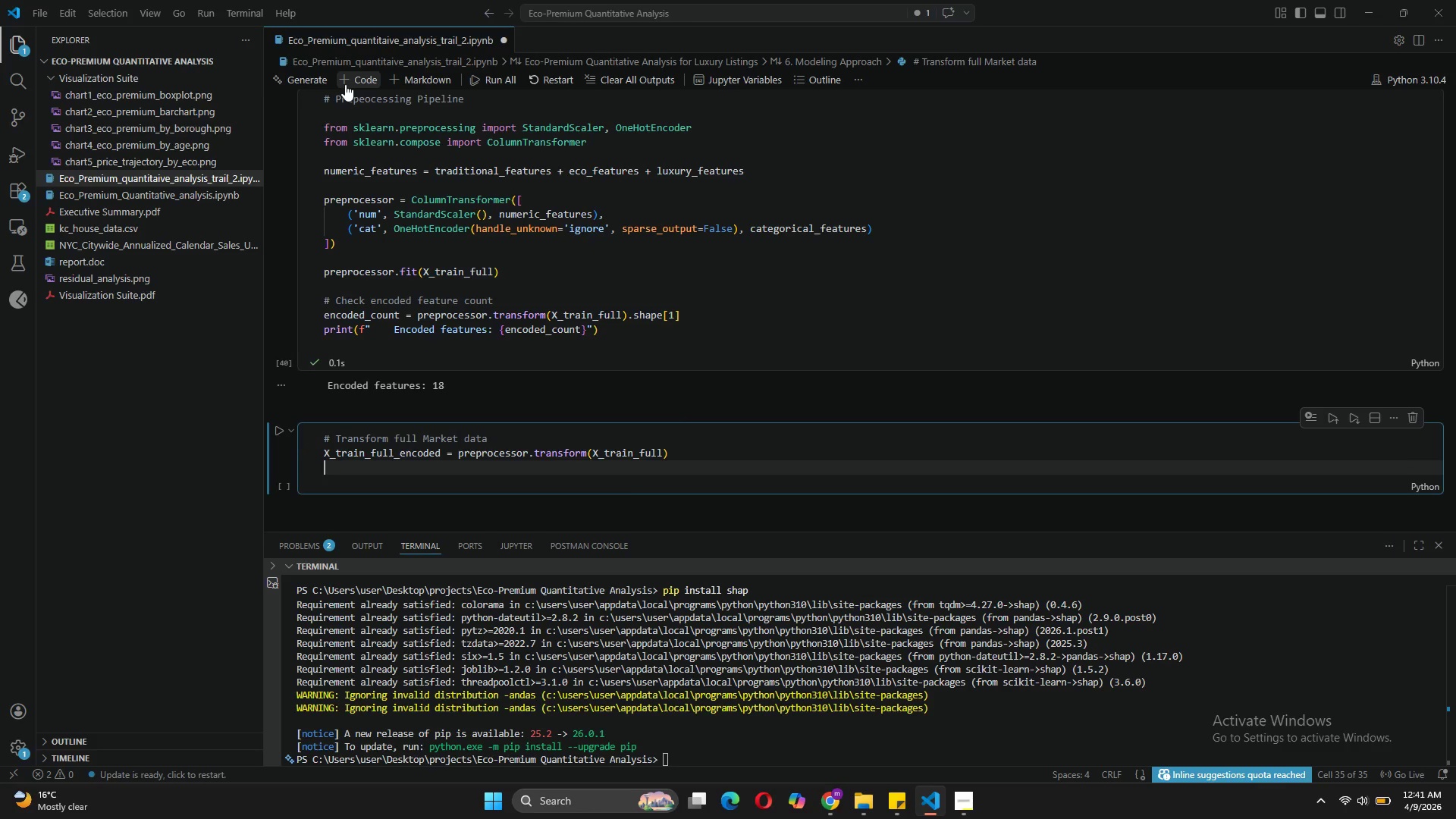 
key(X)
 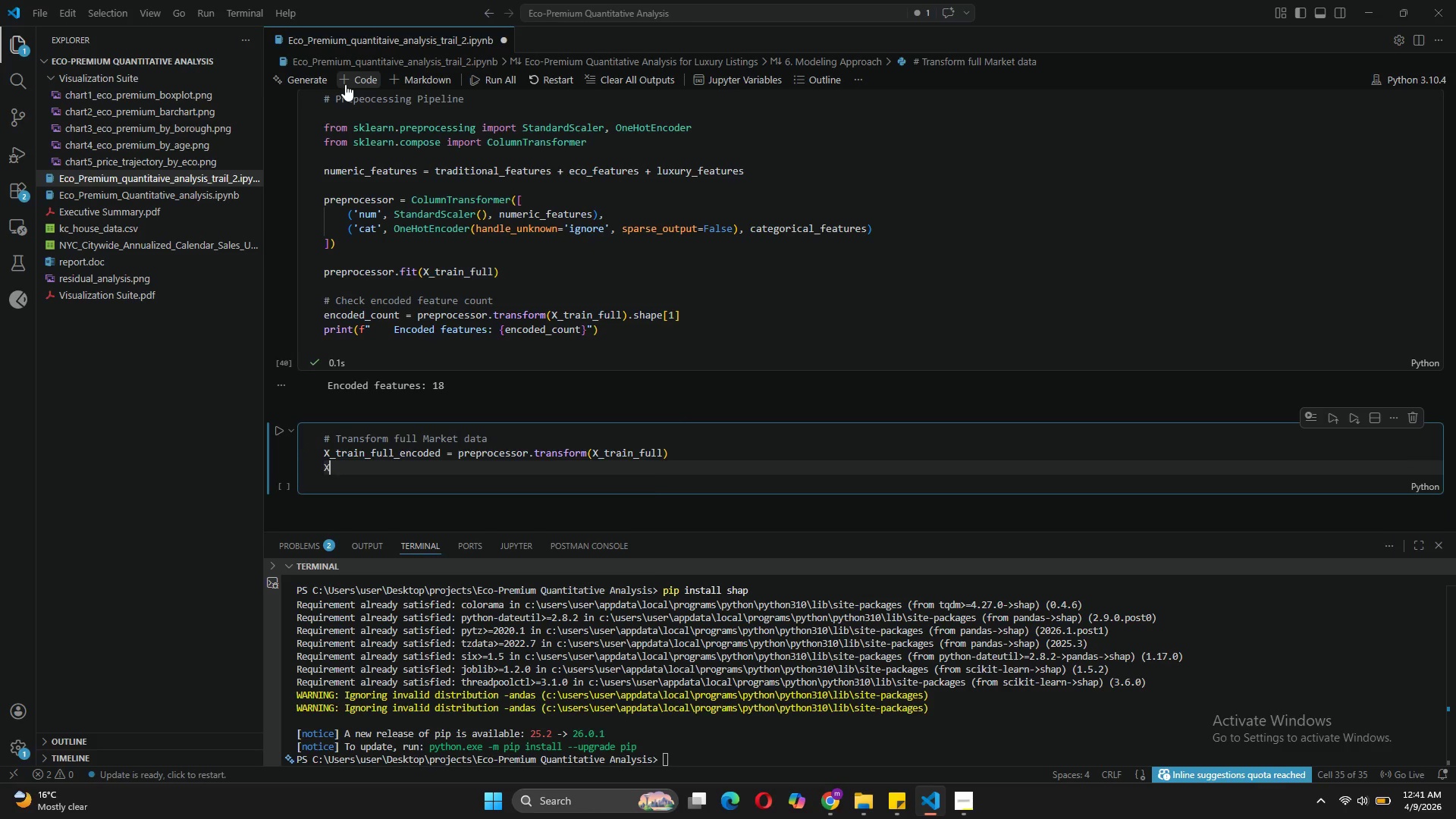 
key(CapsLock)
 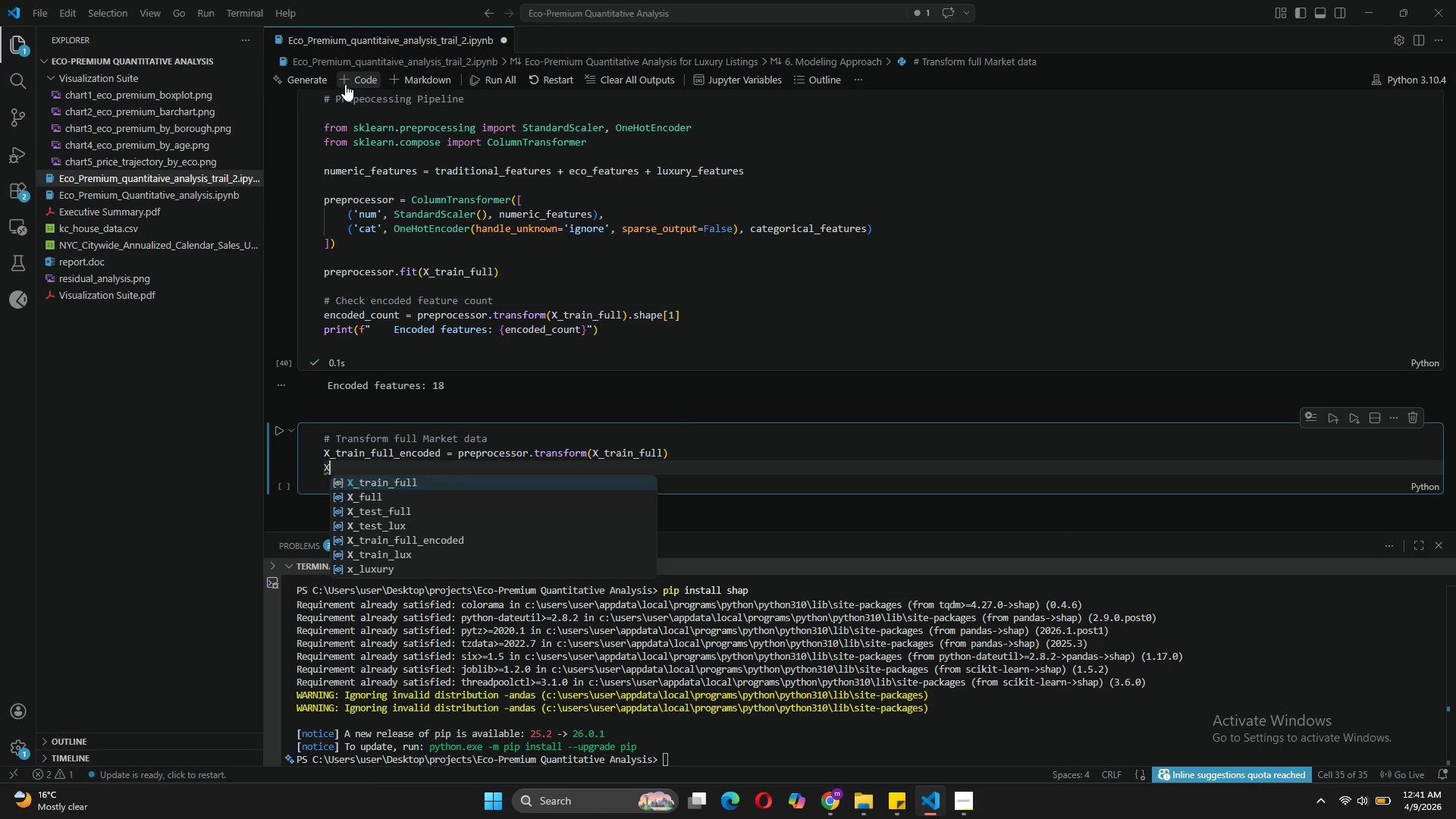 
key(Shift+ShiftLeft)
 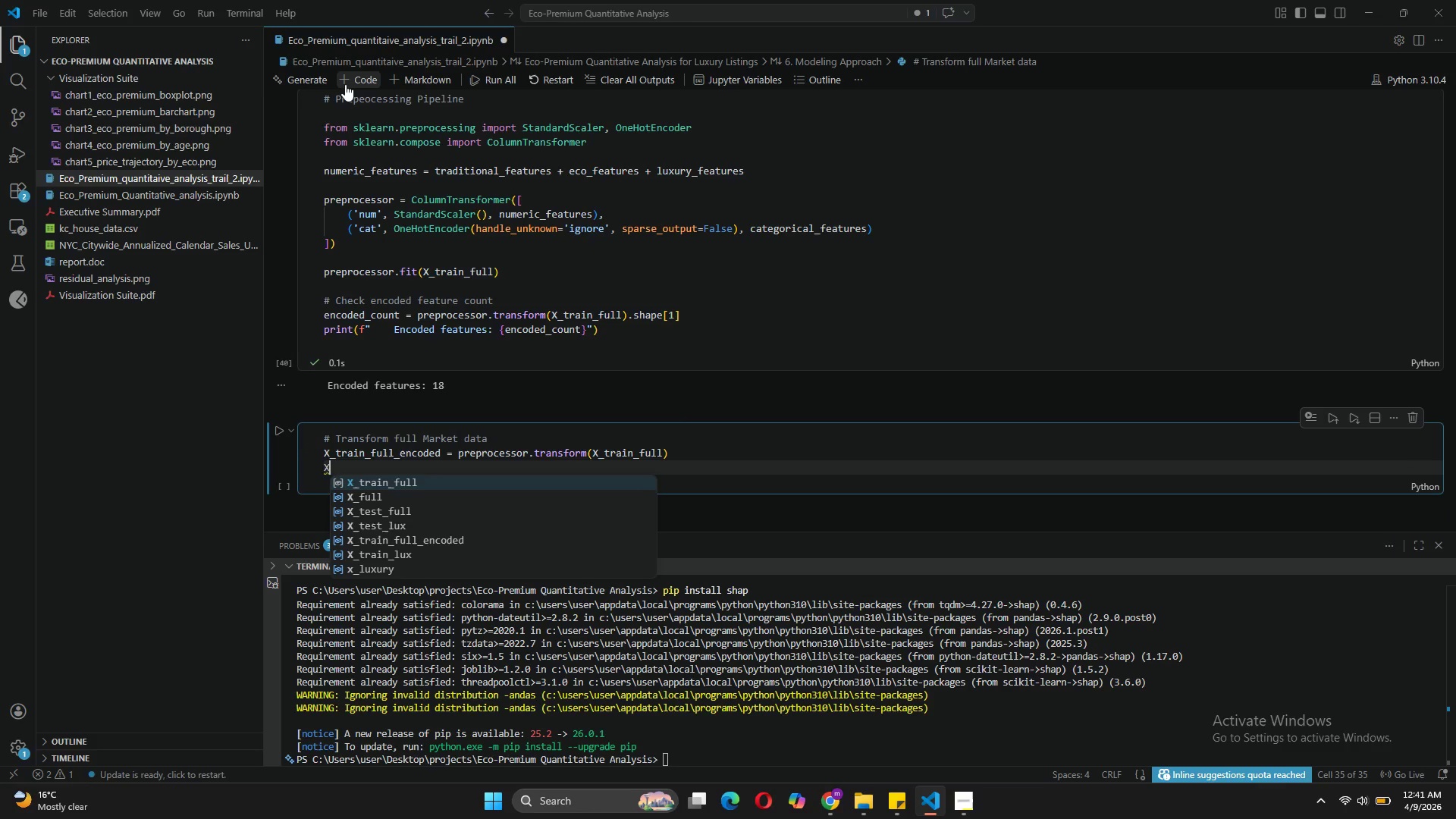 
key(Shift+Minus)
 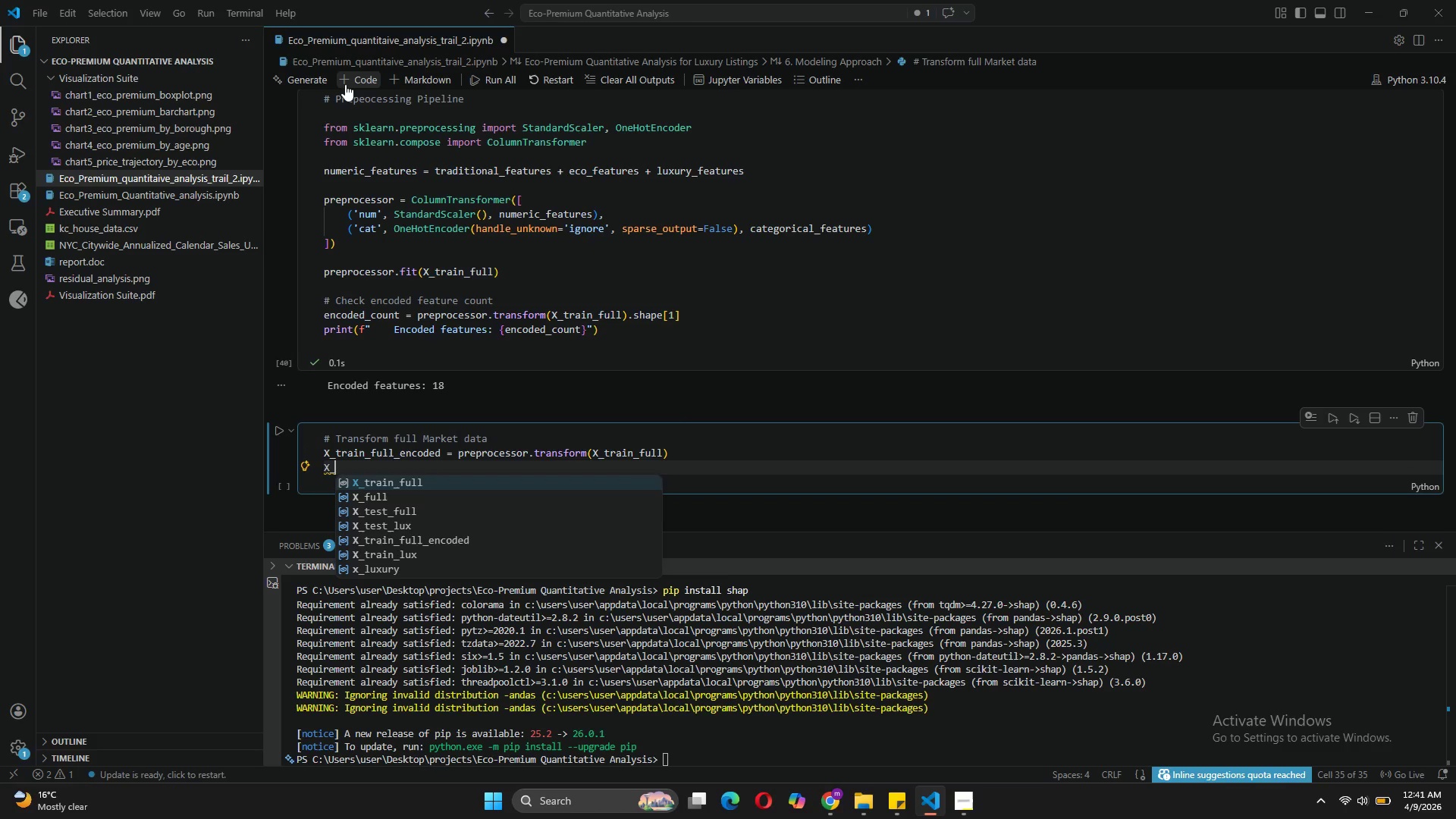 
key(ArrowDown)
 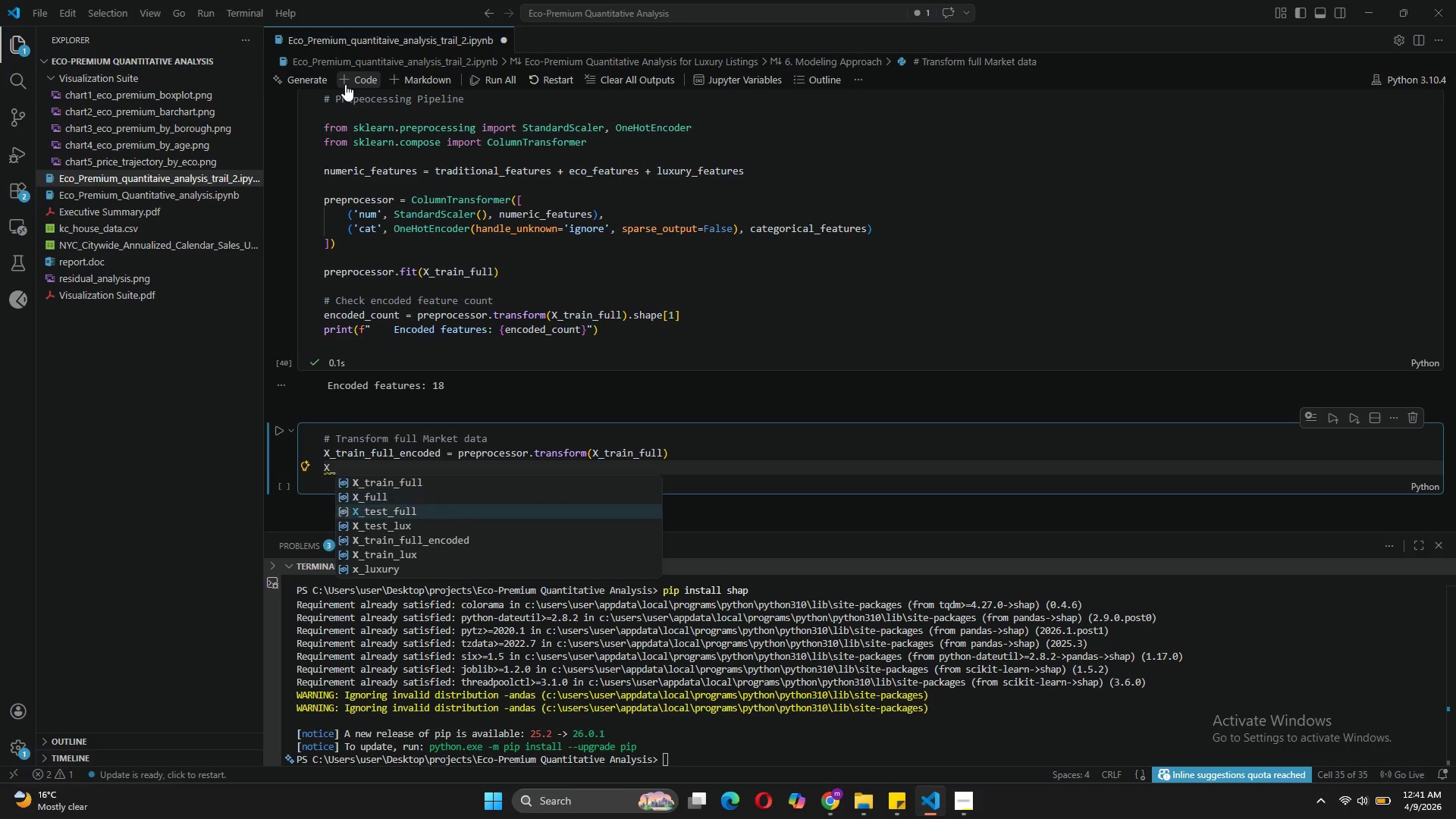 
key(ArrowDown)
 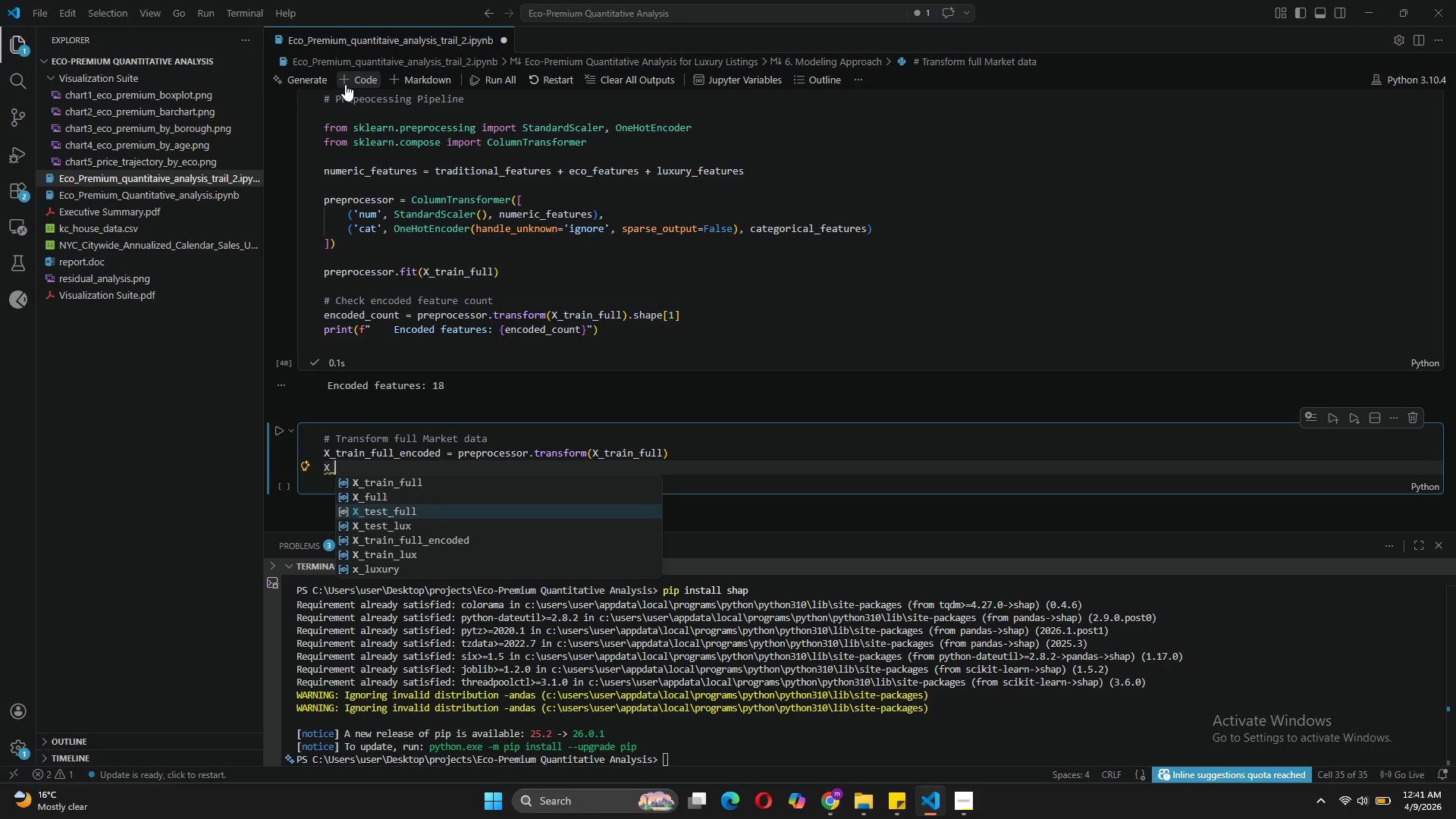 
key(Tab)
type(_encoded = prep)
key(Tab)
type(.tran)
 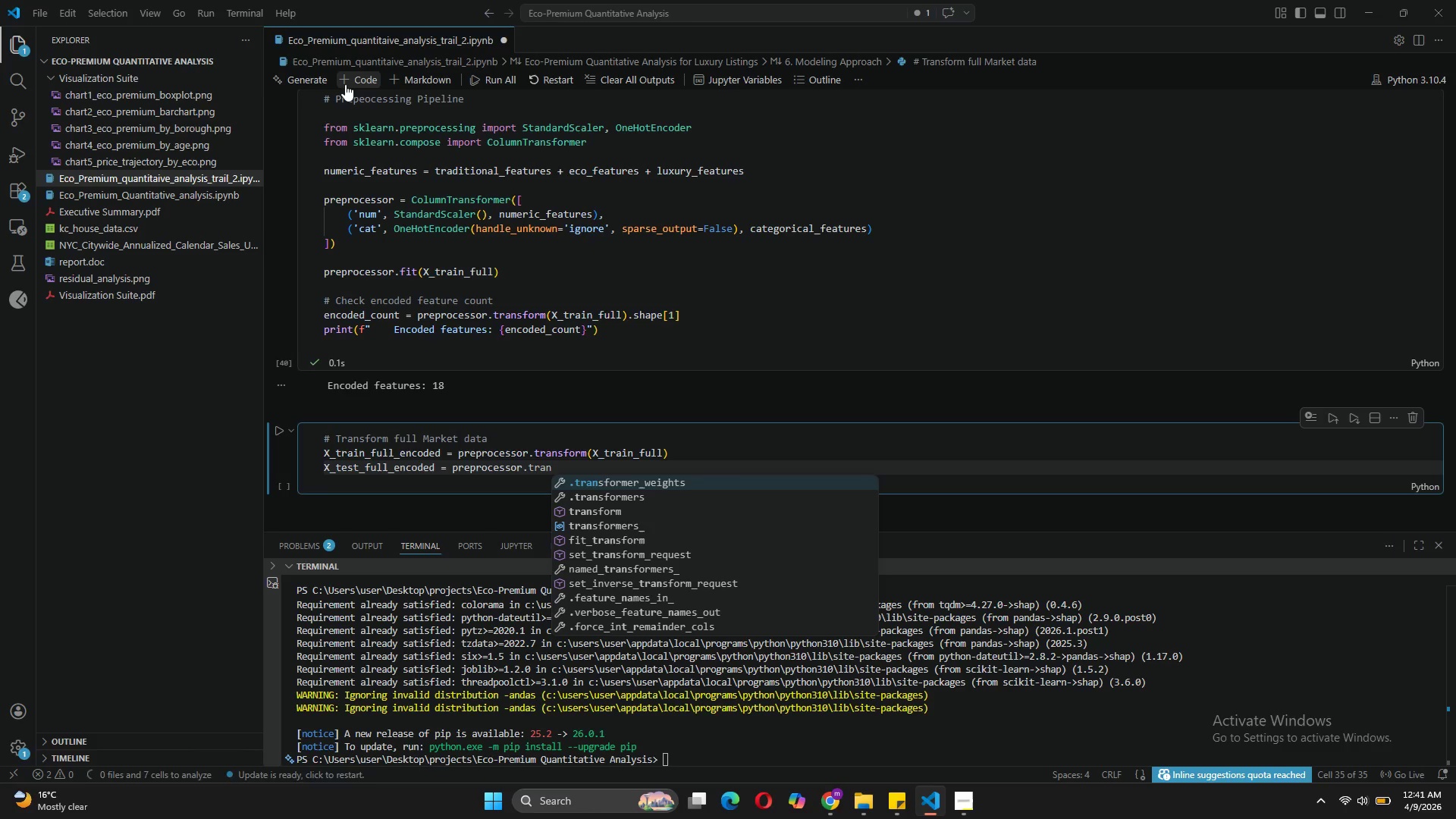 
key(ArrowDown)
 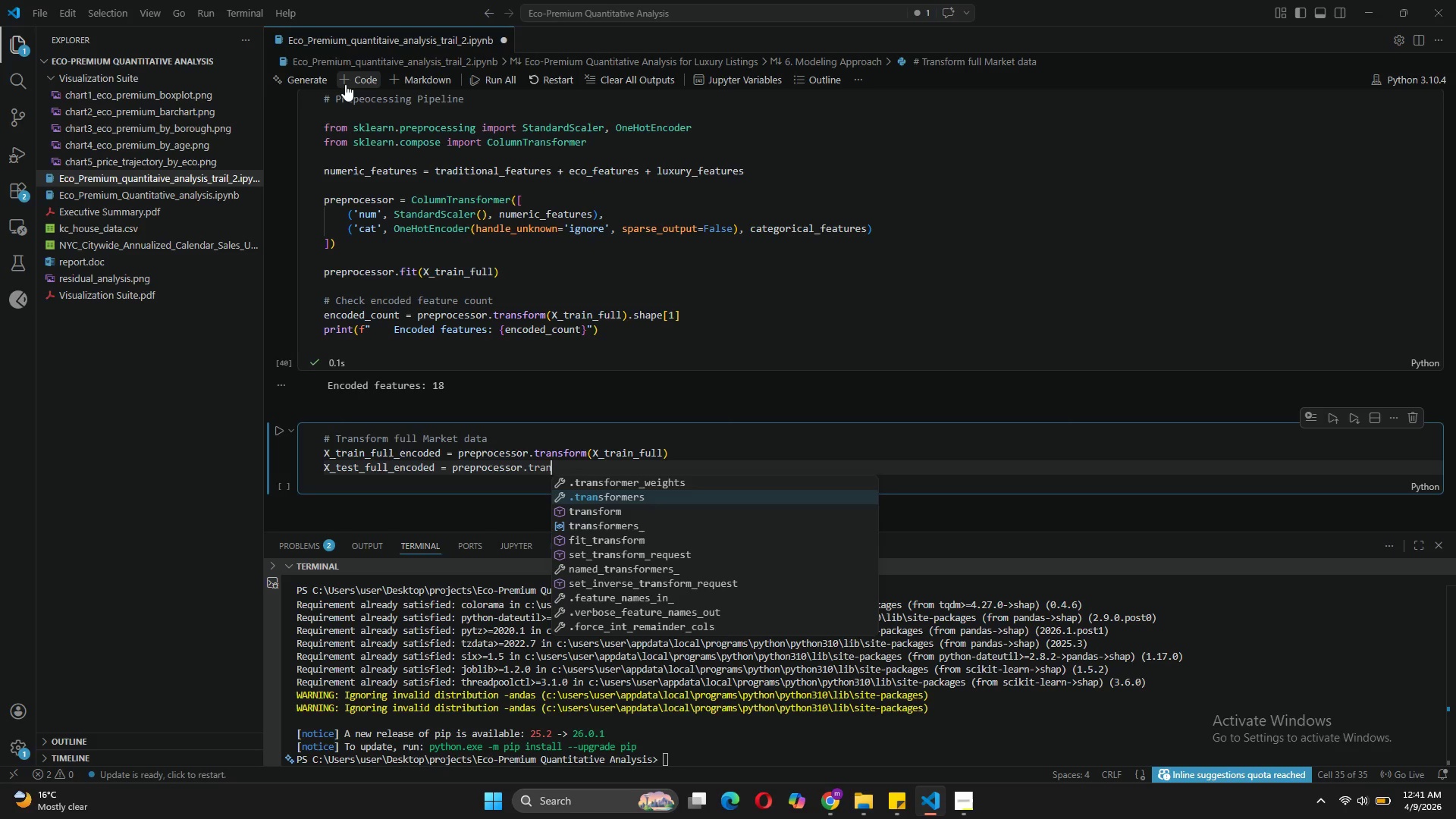 
key(ArrowDown)
 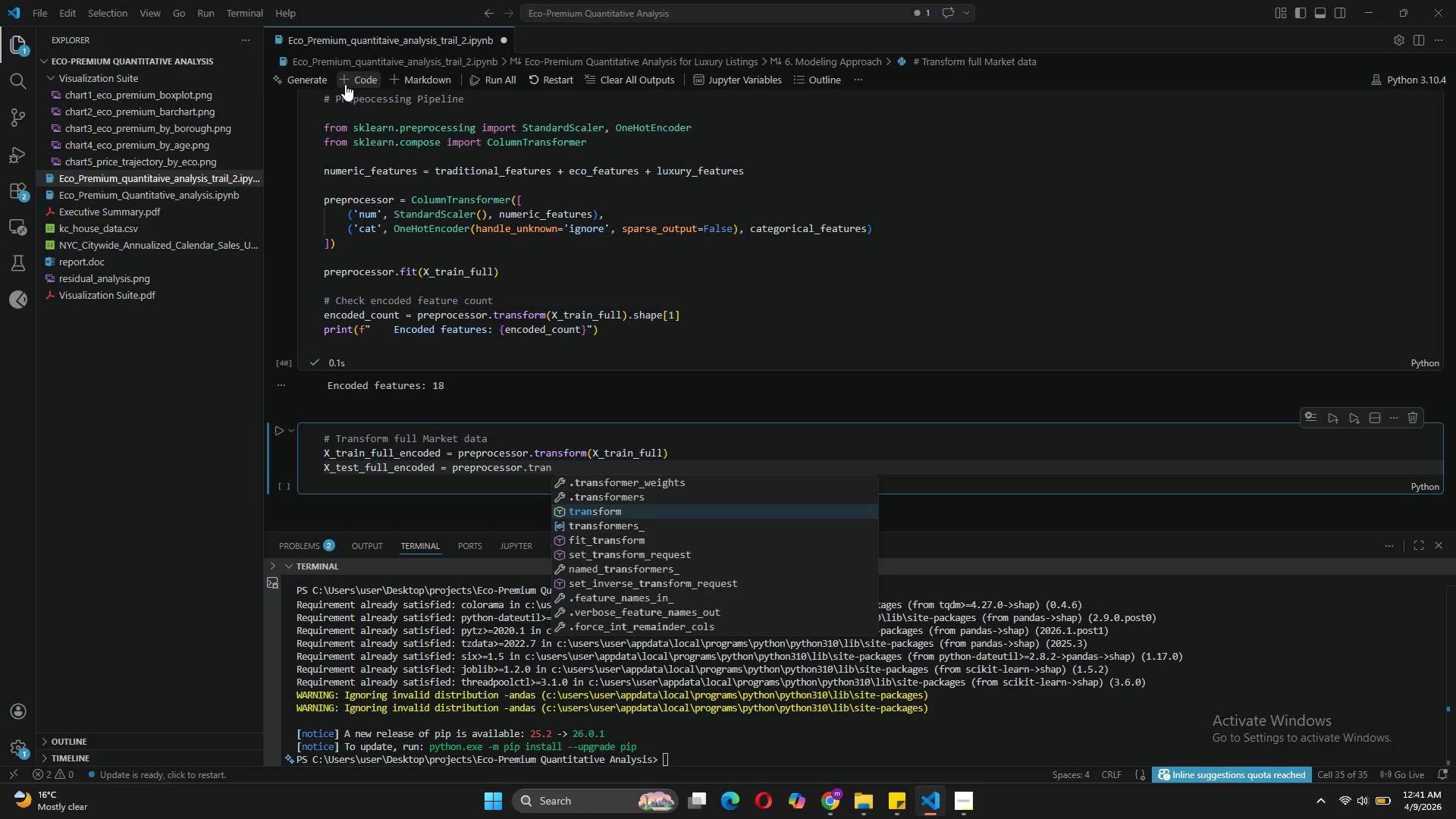 
key(Tab)
 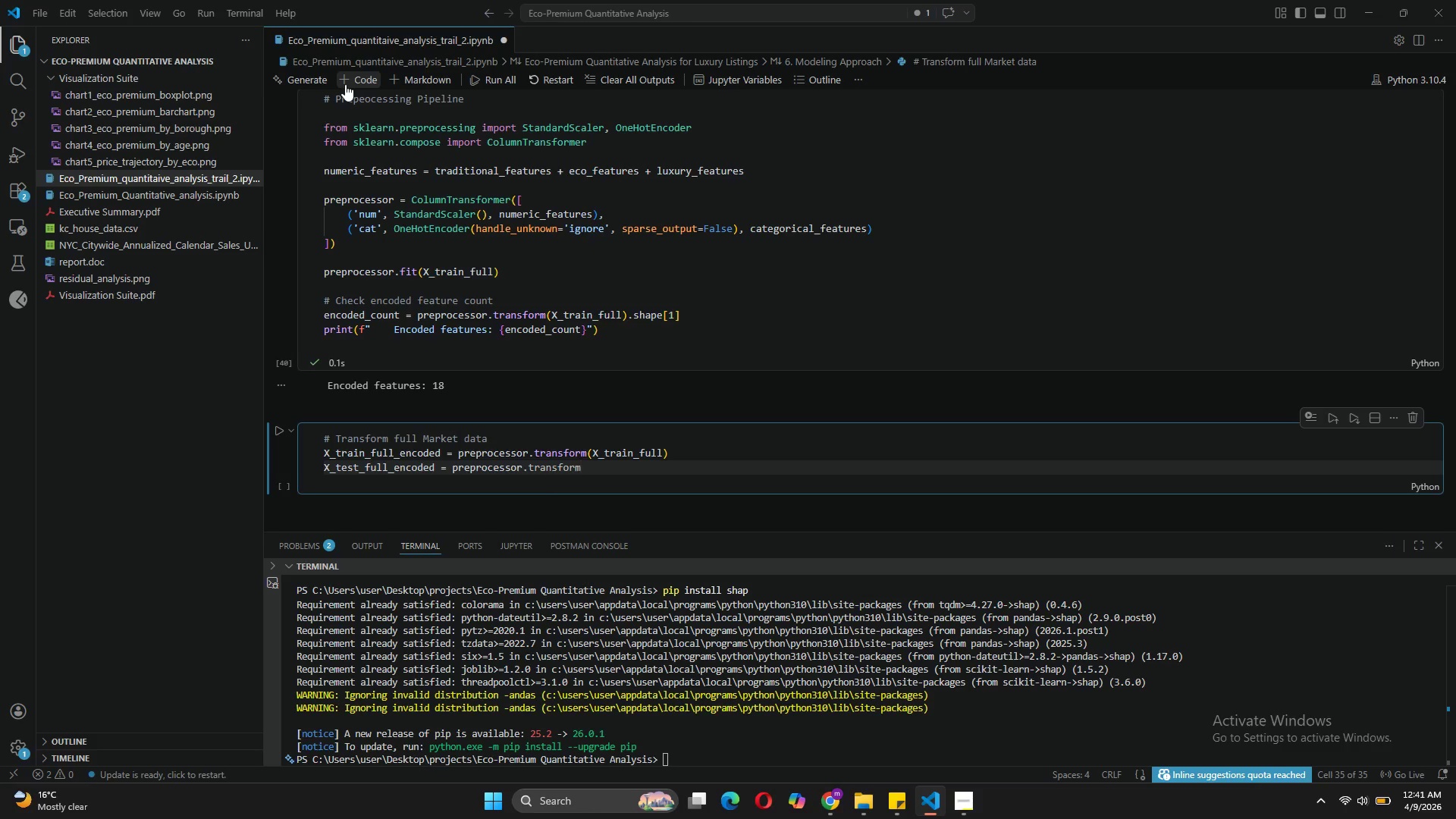 
key(Shift+9)
 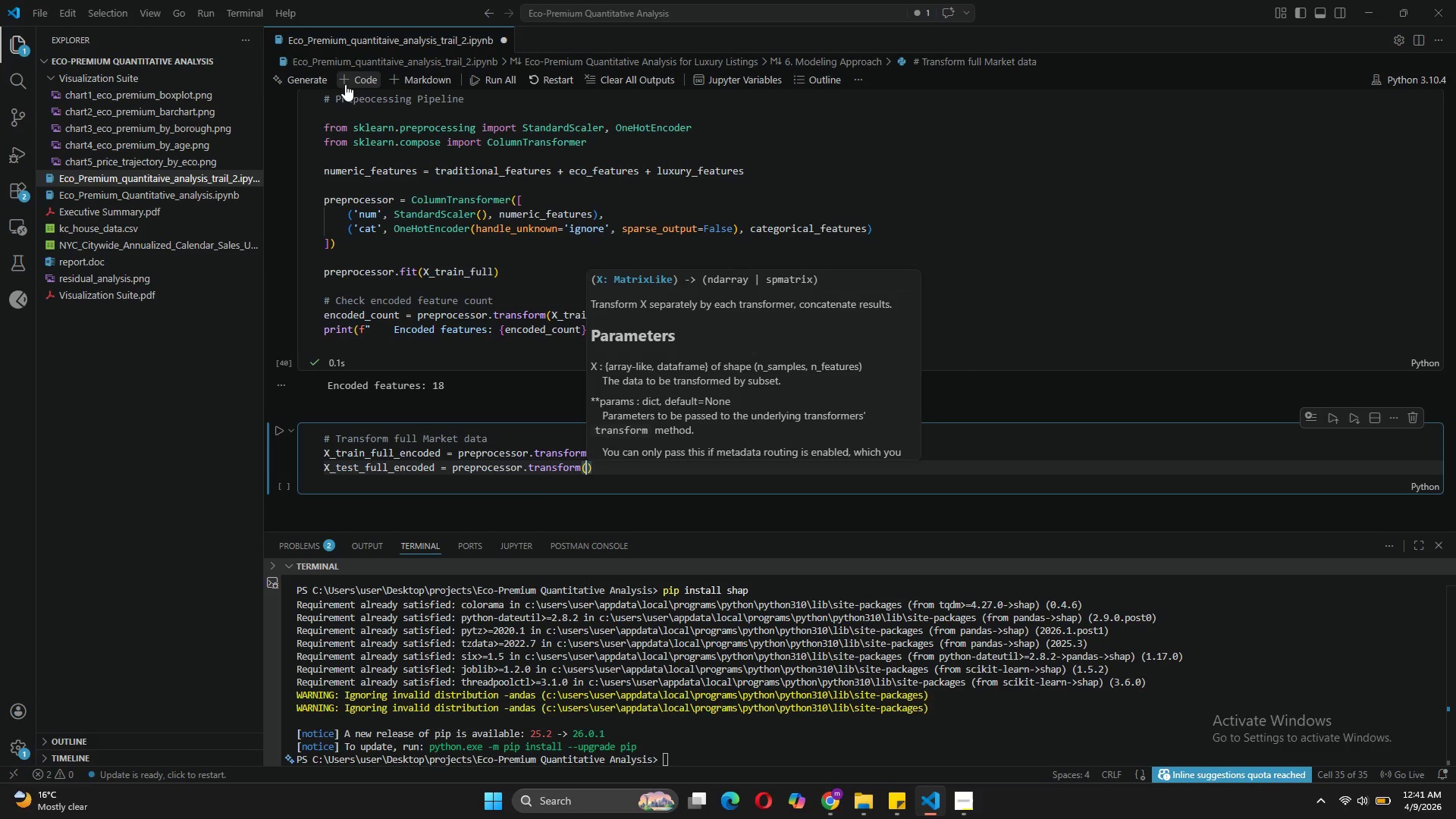 
key(CapsLock)
 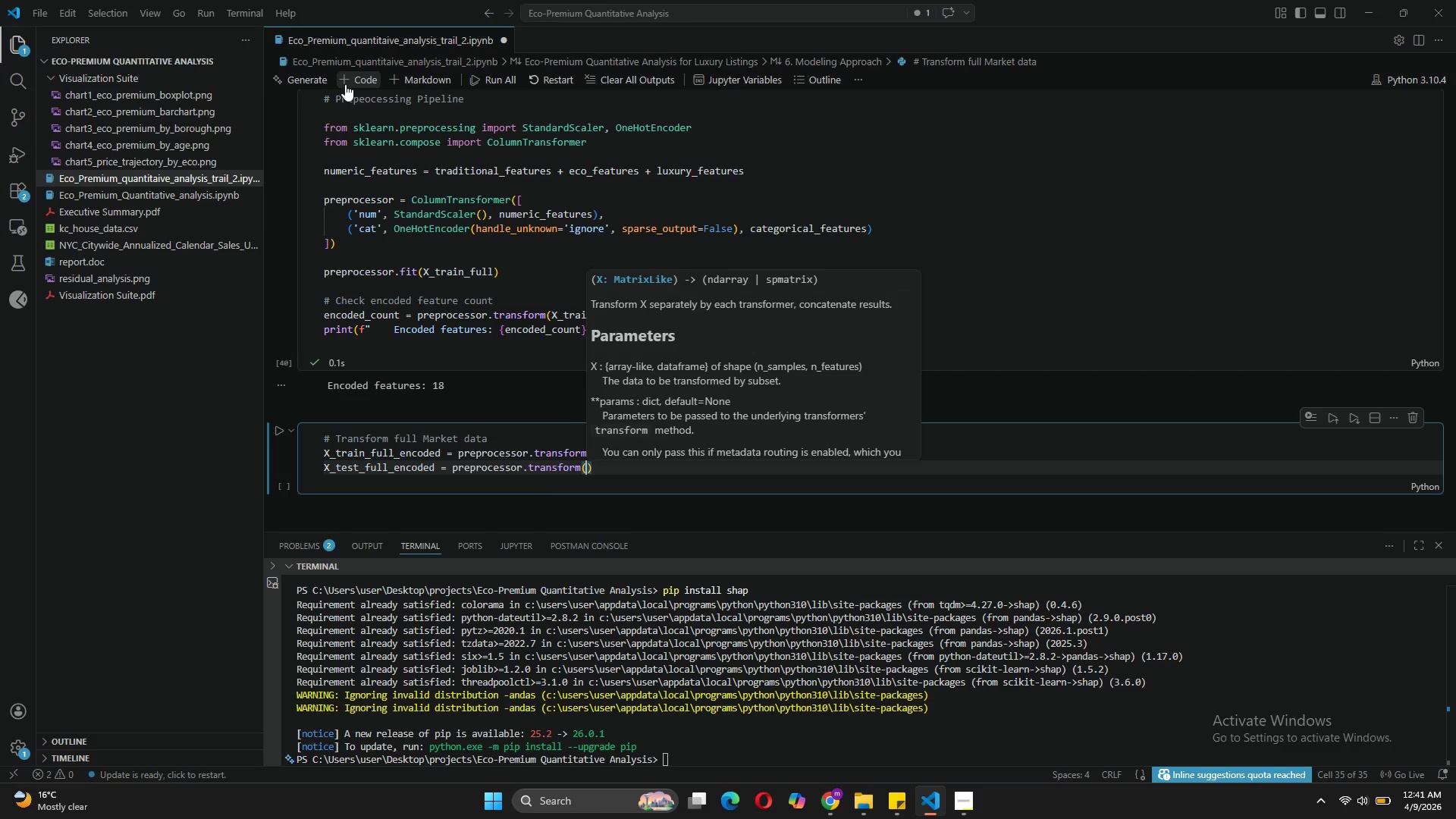 
key(X)
 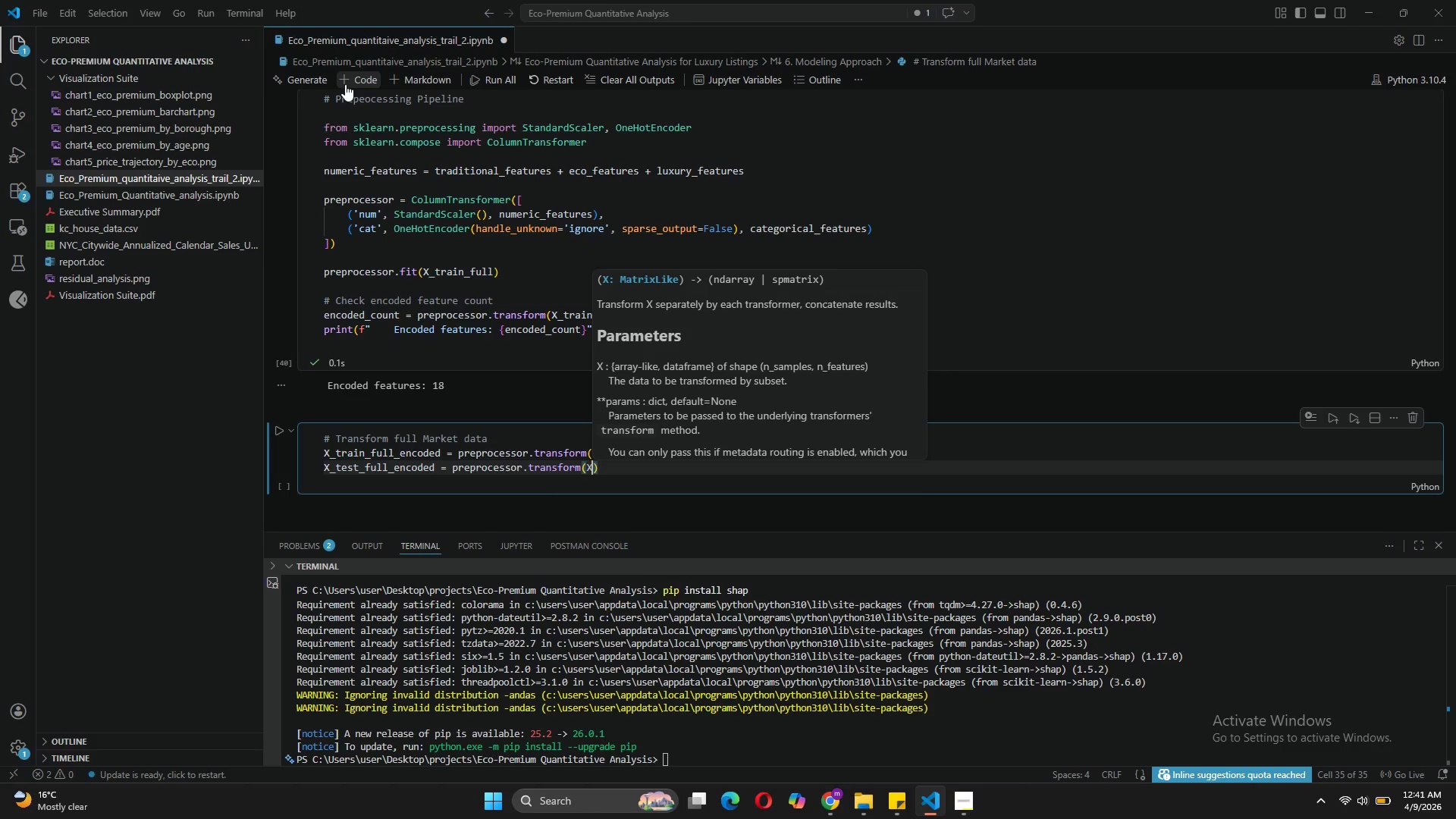 
key(CapsLock)
 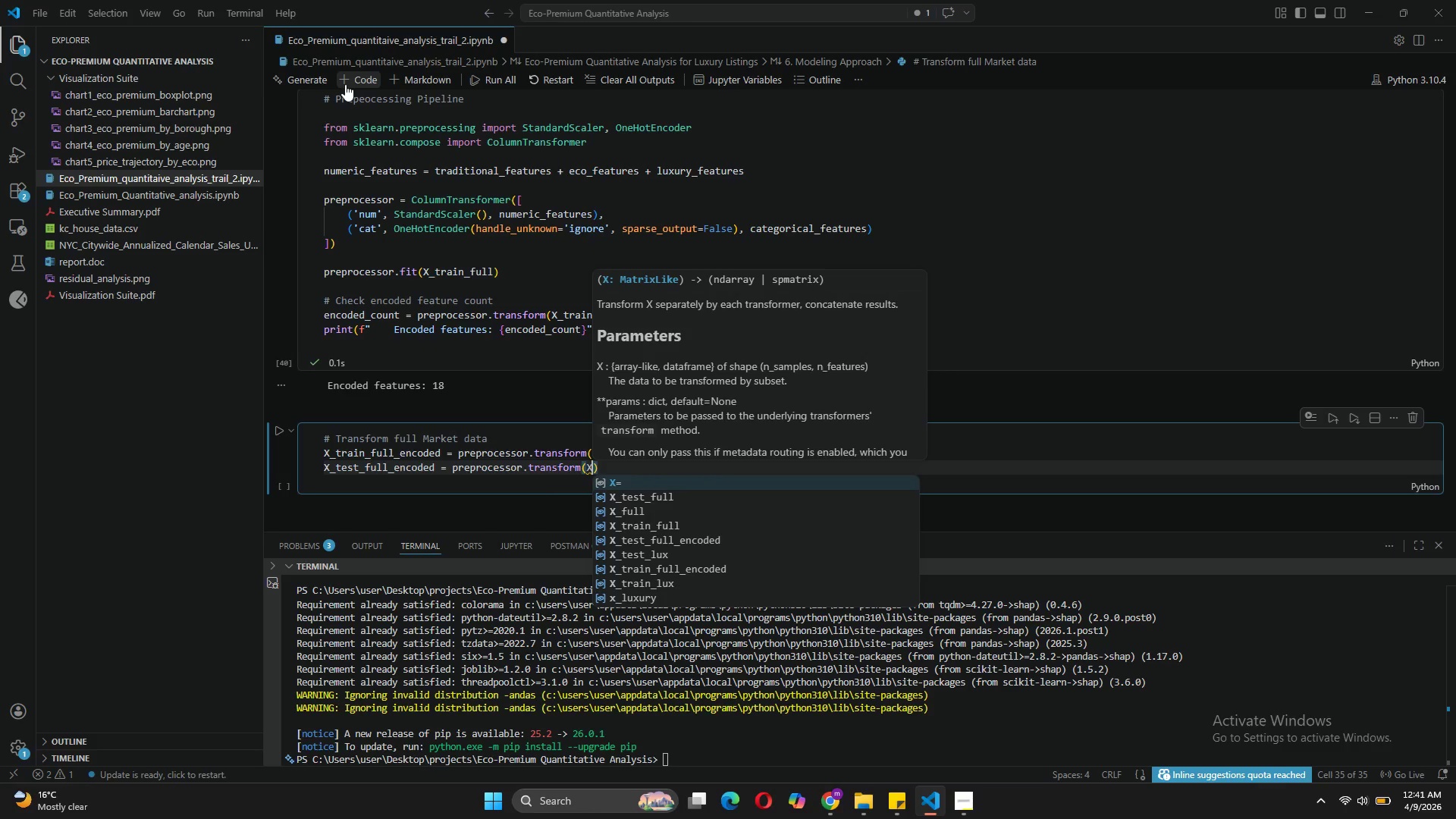 
key(Shift+ShiftLeft)
 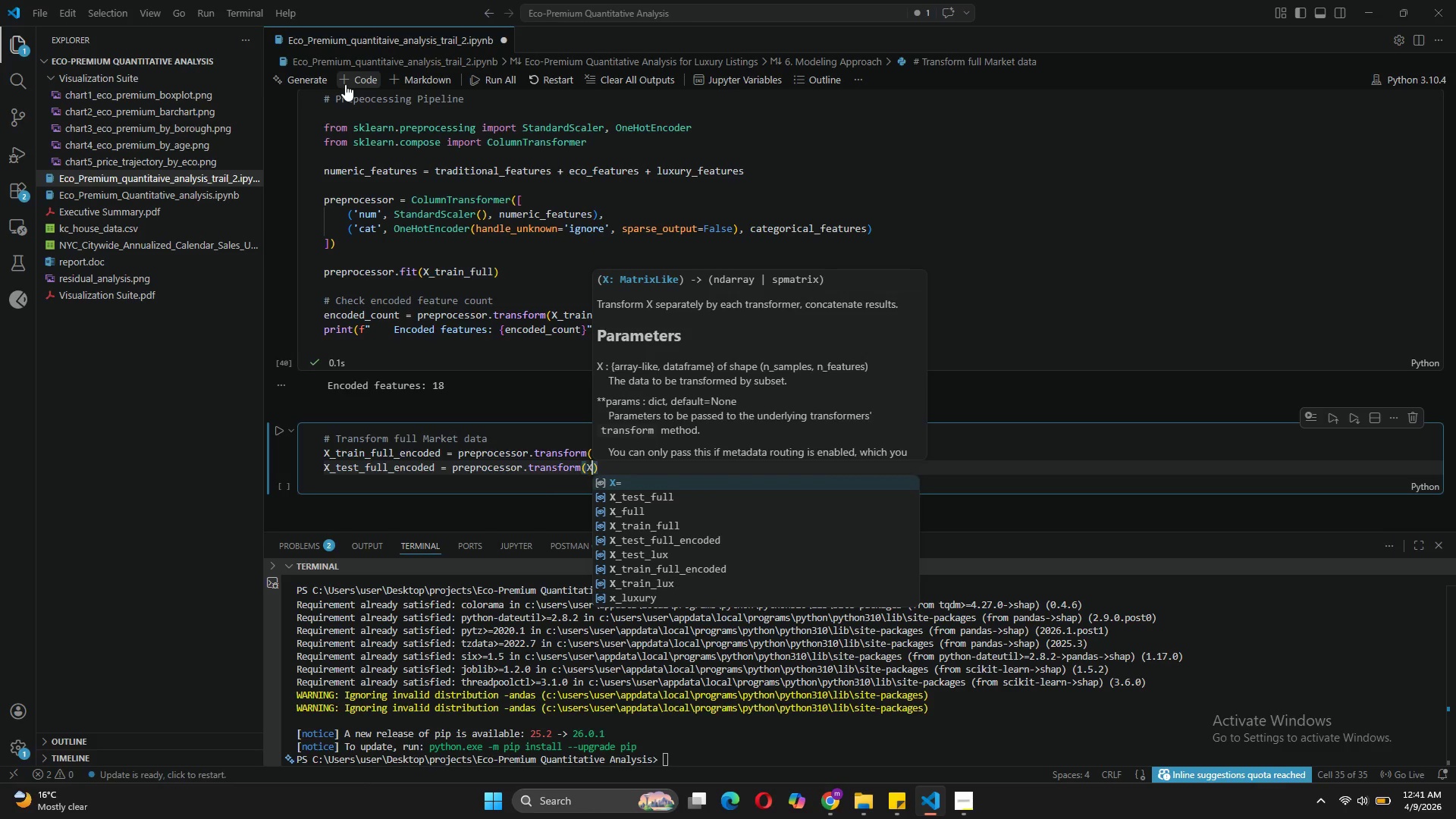 
key(Shift+Minus)
 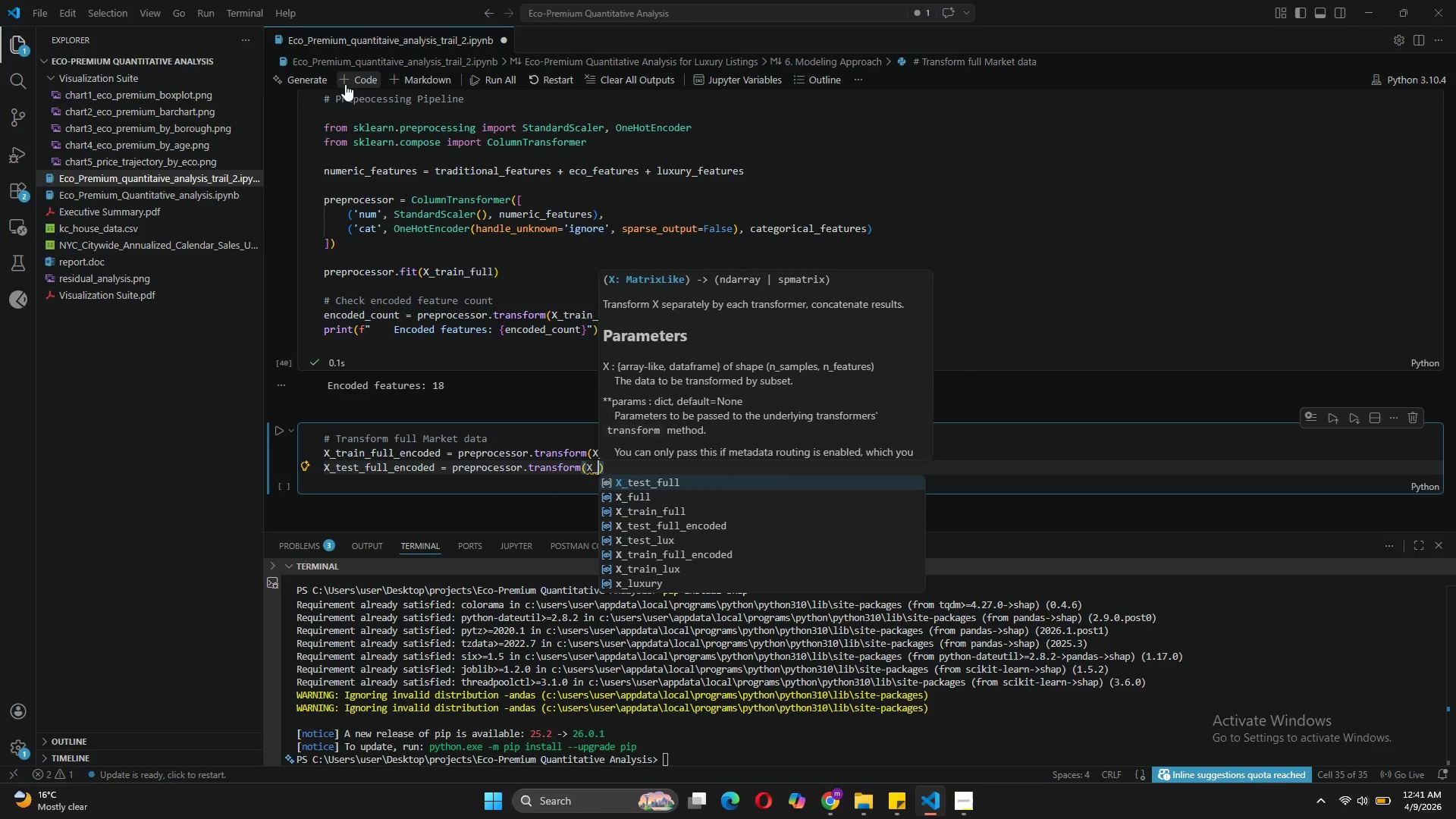 
key(ArrowDown)
 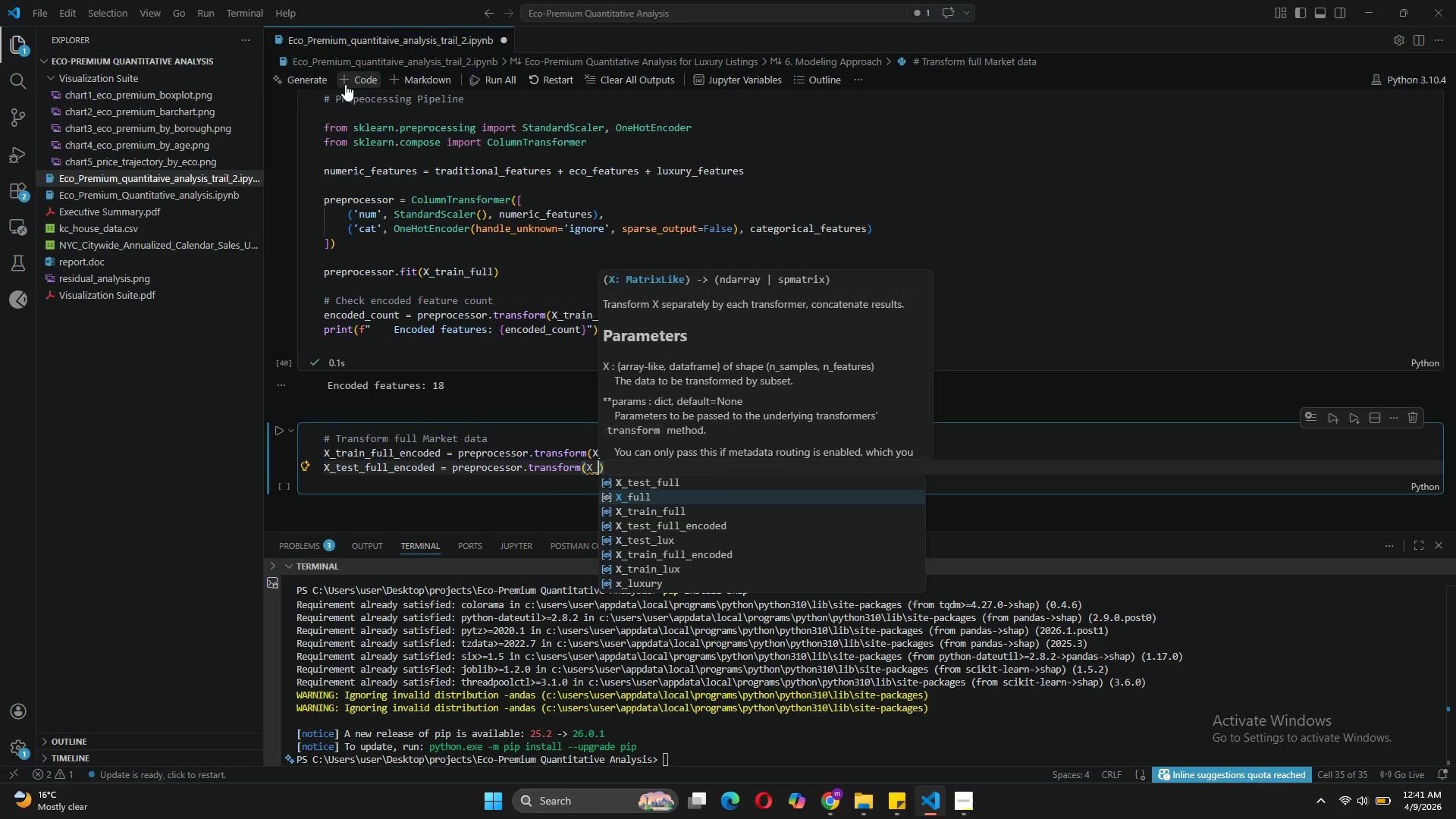 
key(ArrowDown)
 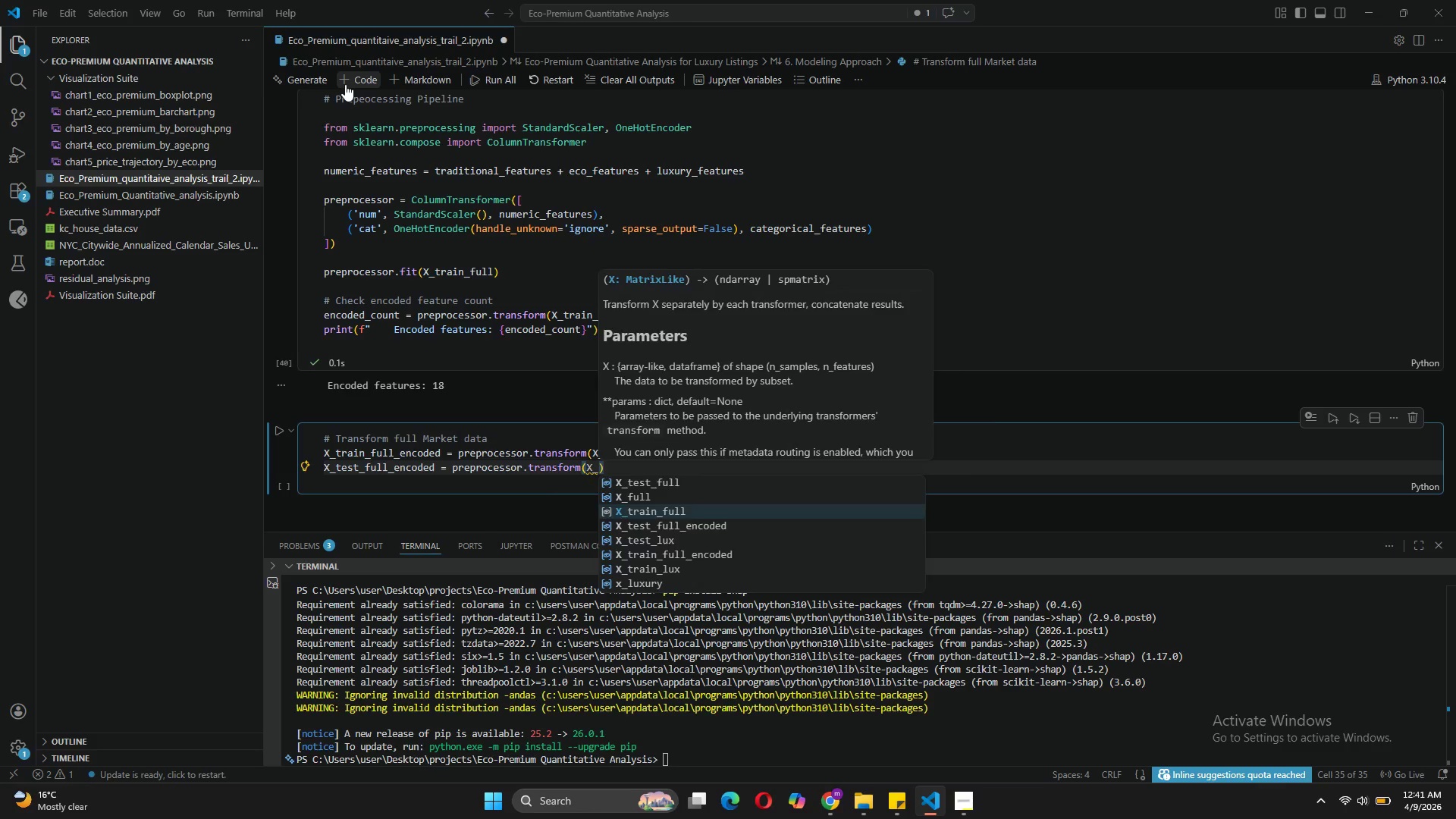 
key(Tab)
 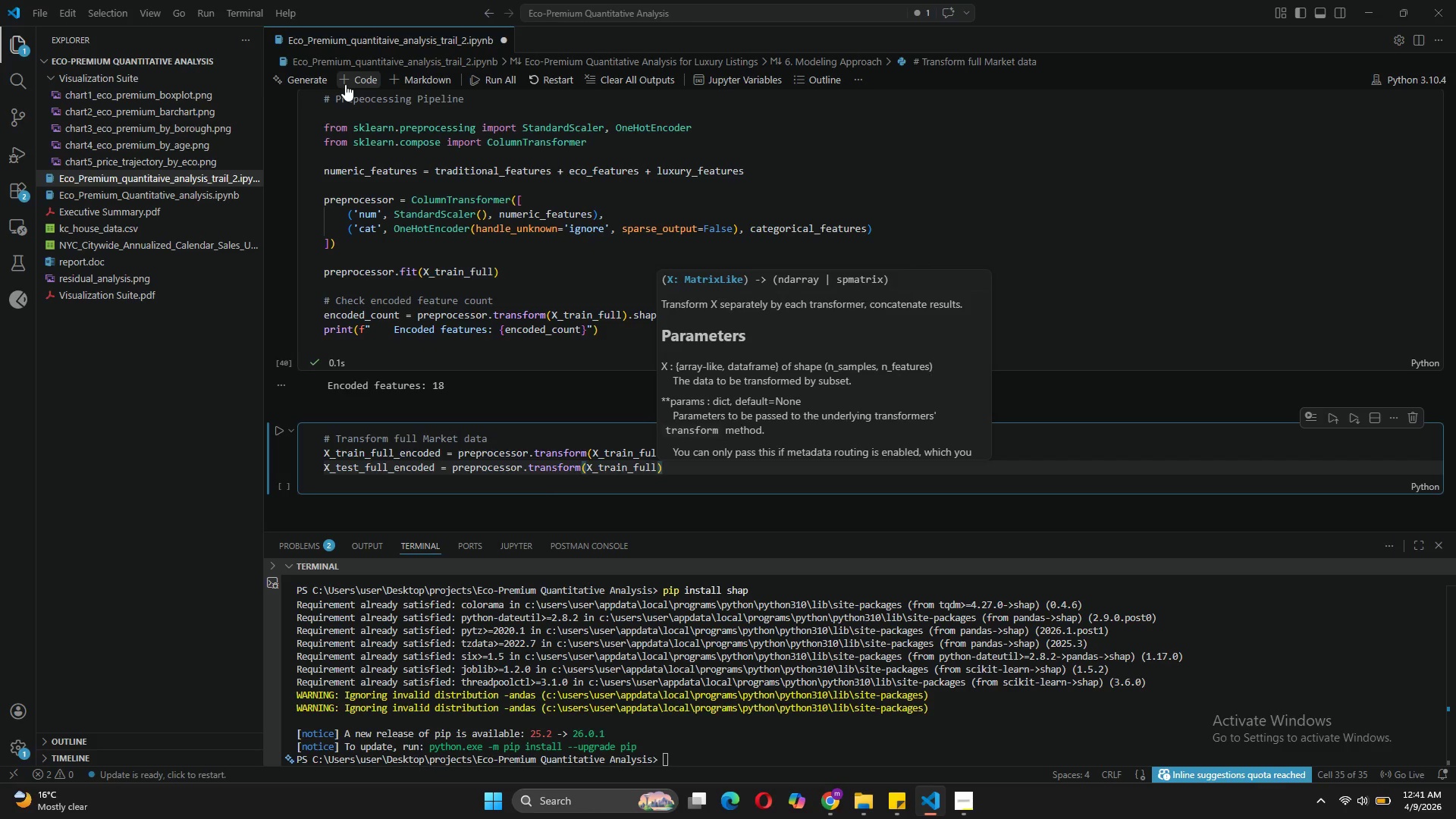 
key(ArrowRight)
 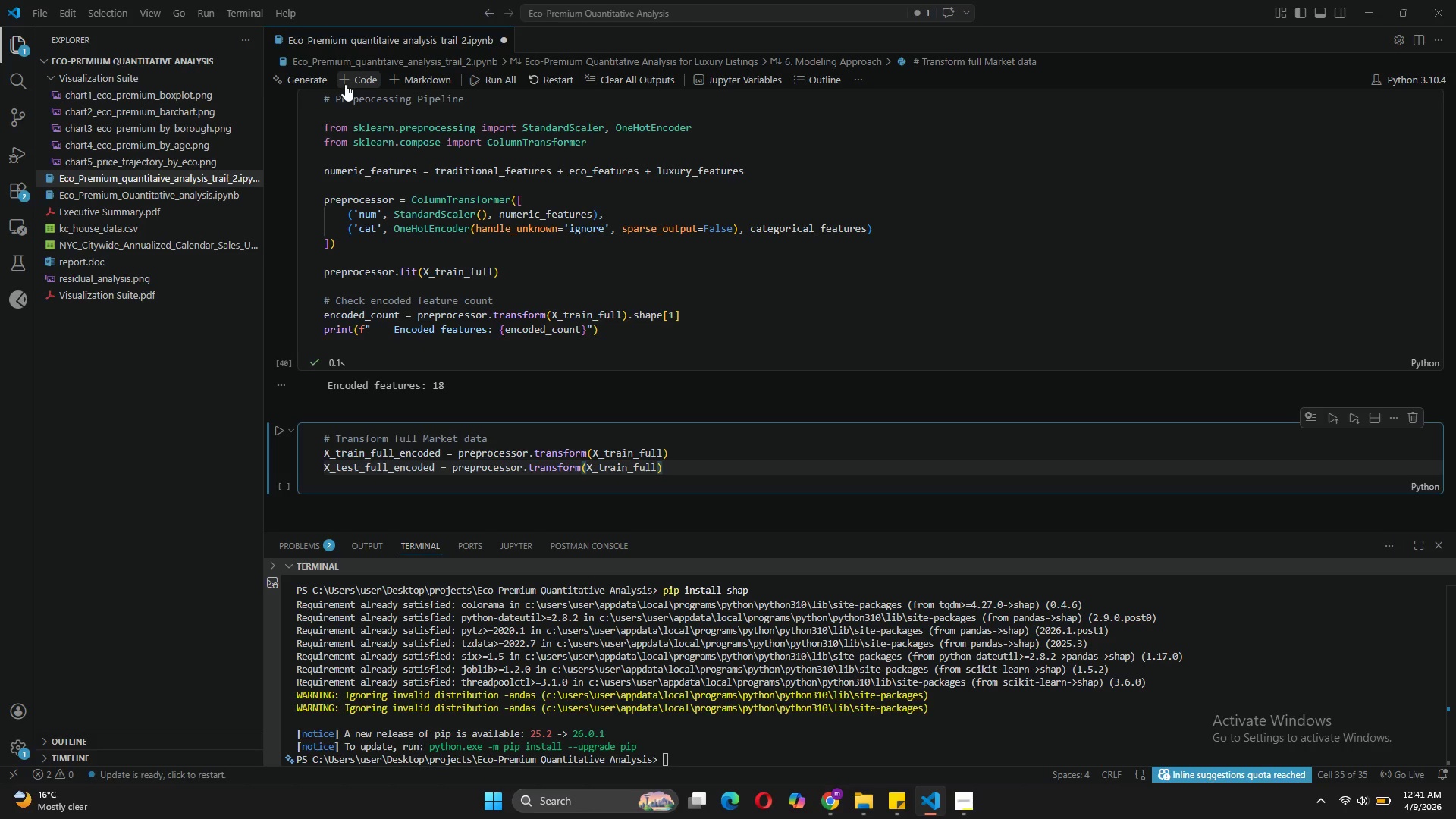 
key(Enter)
 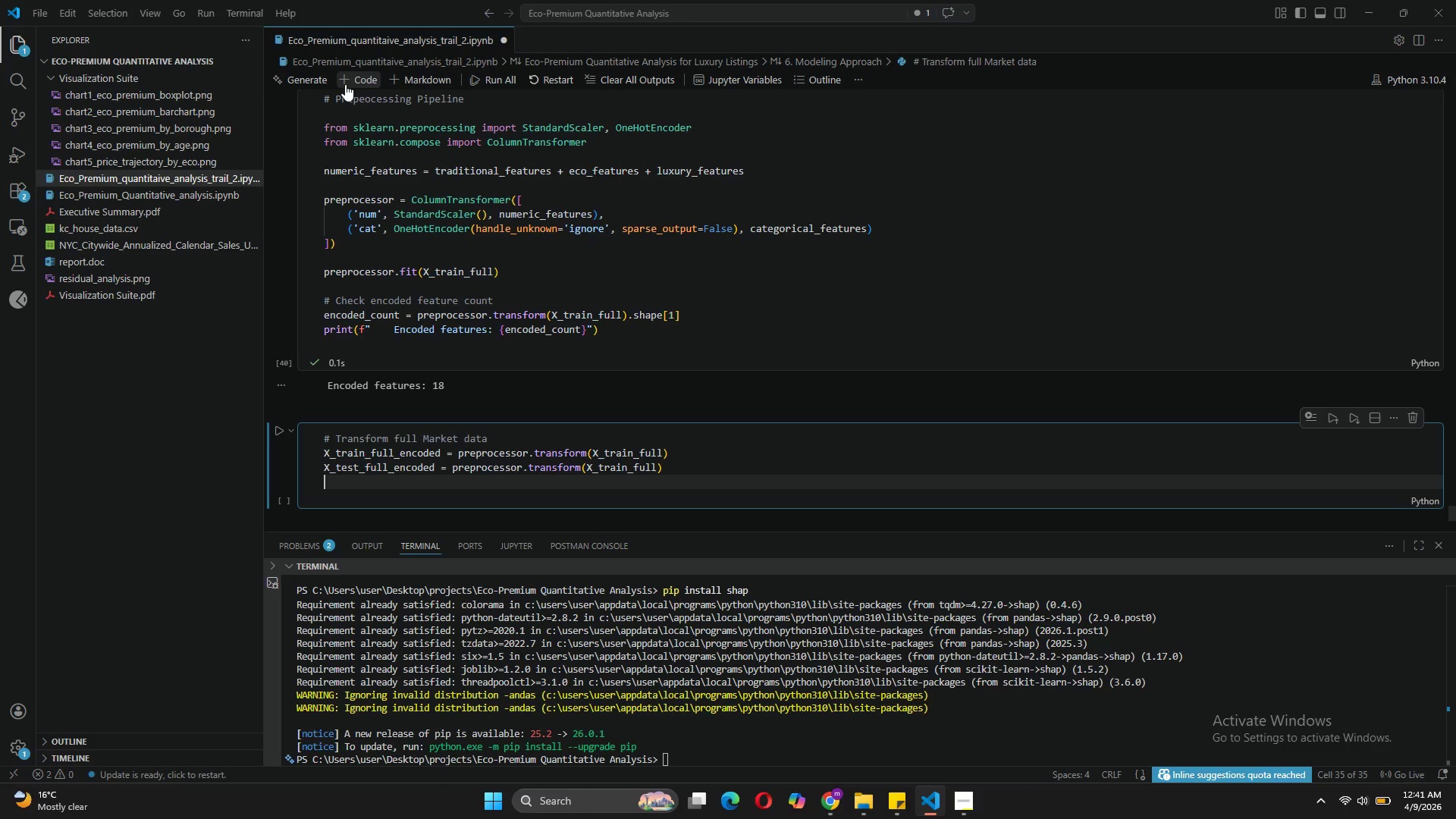 
key(Enter)
 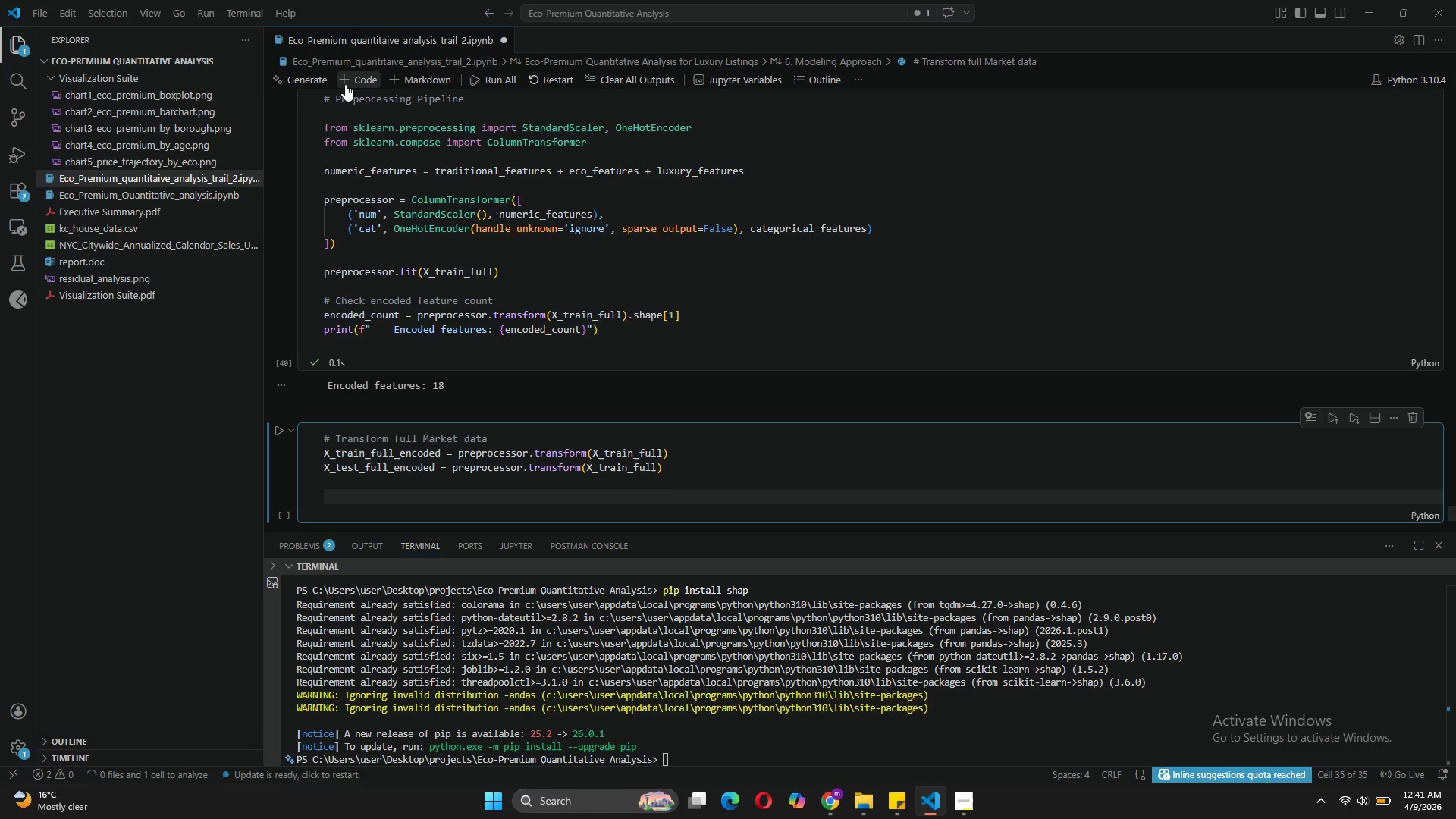 
key(Shift+3)
 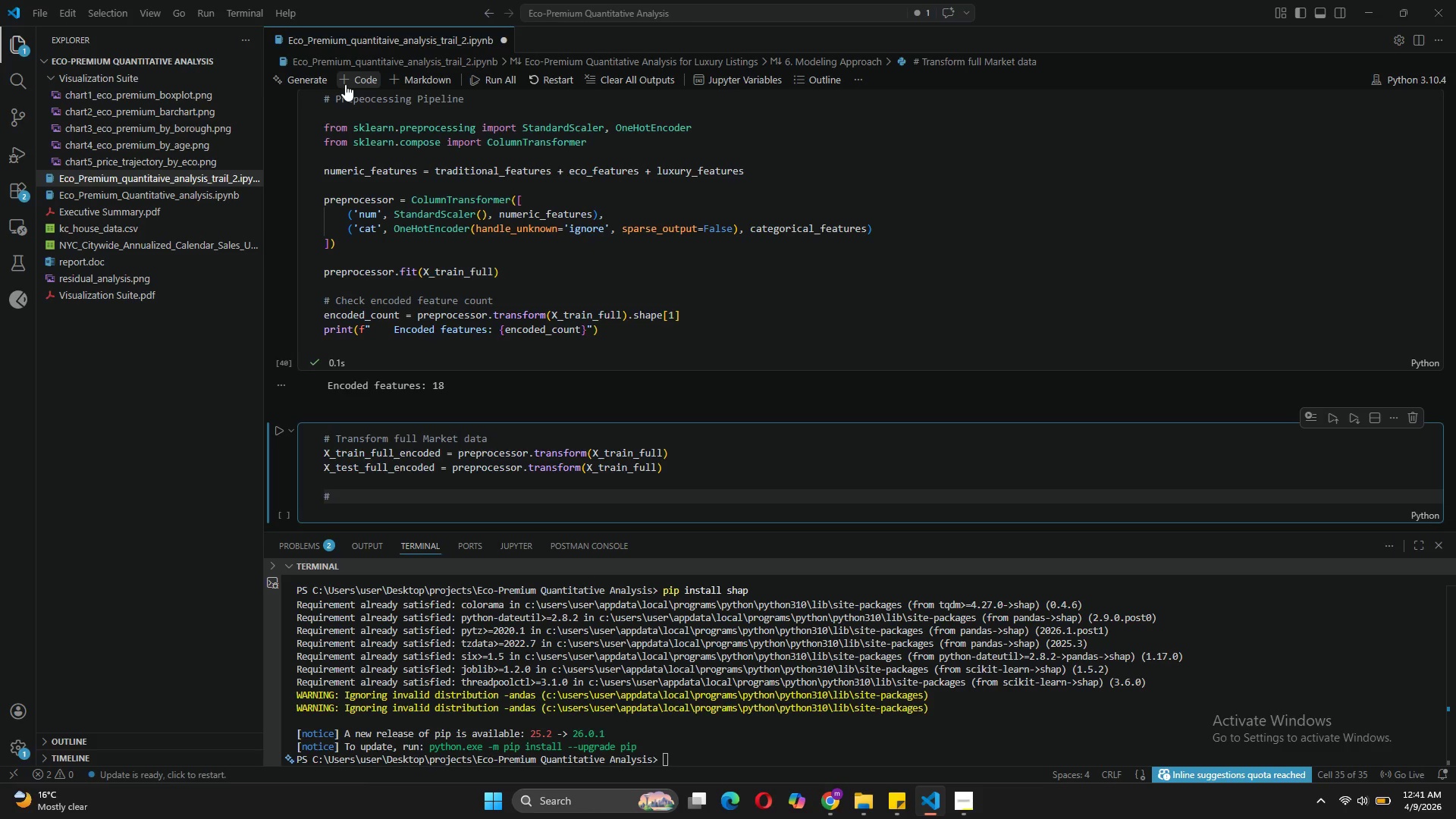 
key(Space)
 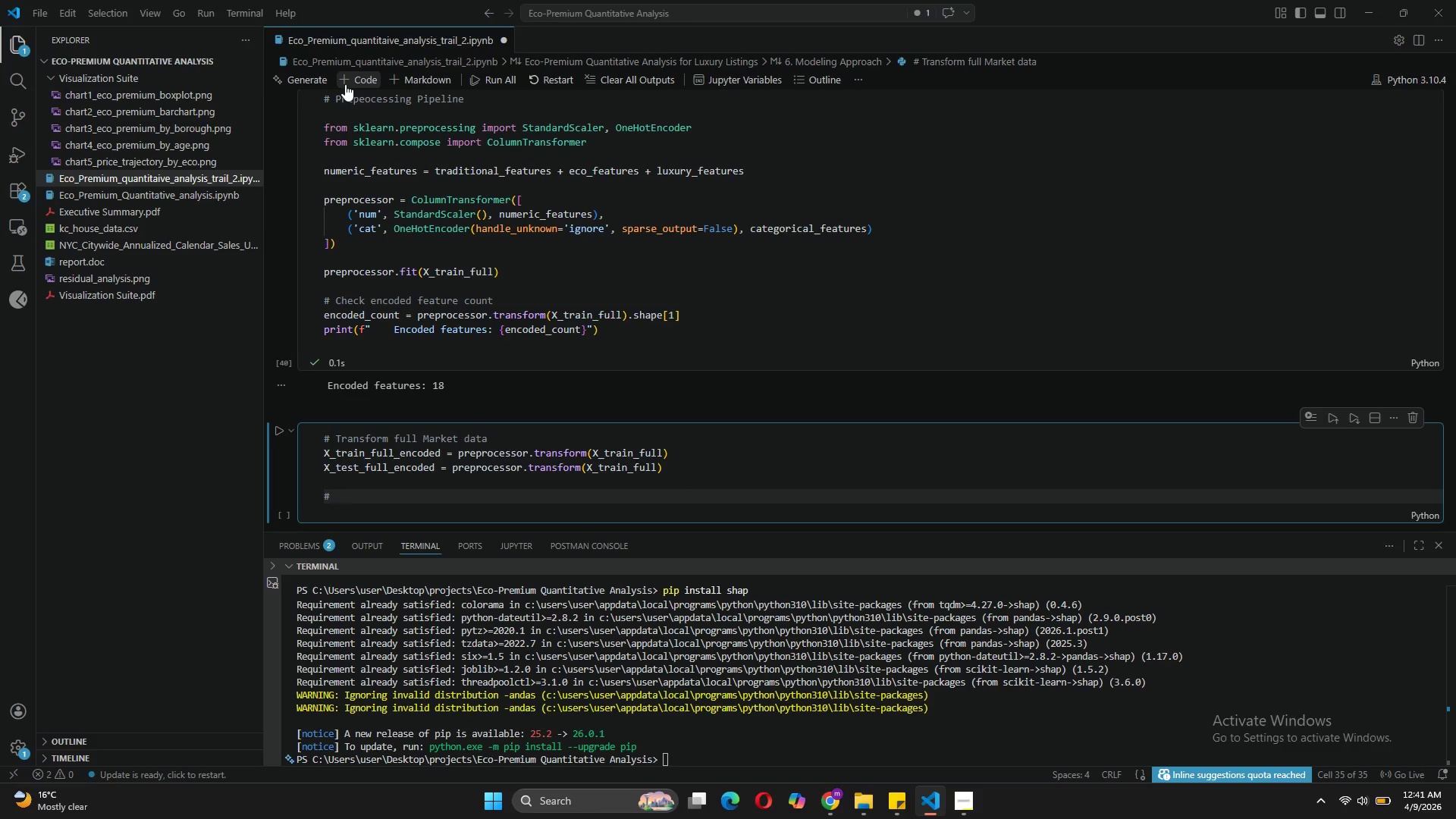 
wait(7.2)
 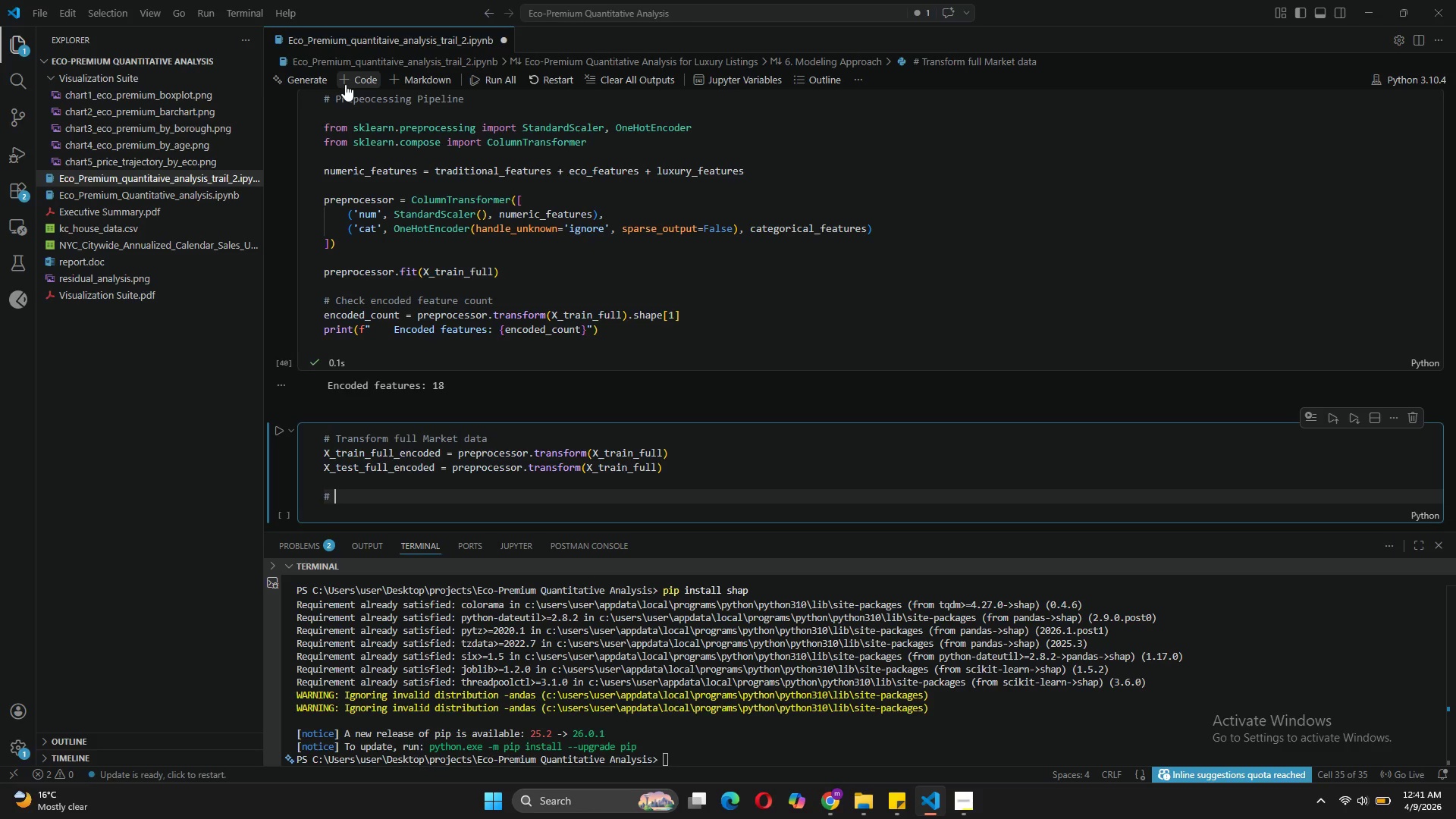 
type(Transform luxury data)
 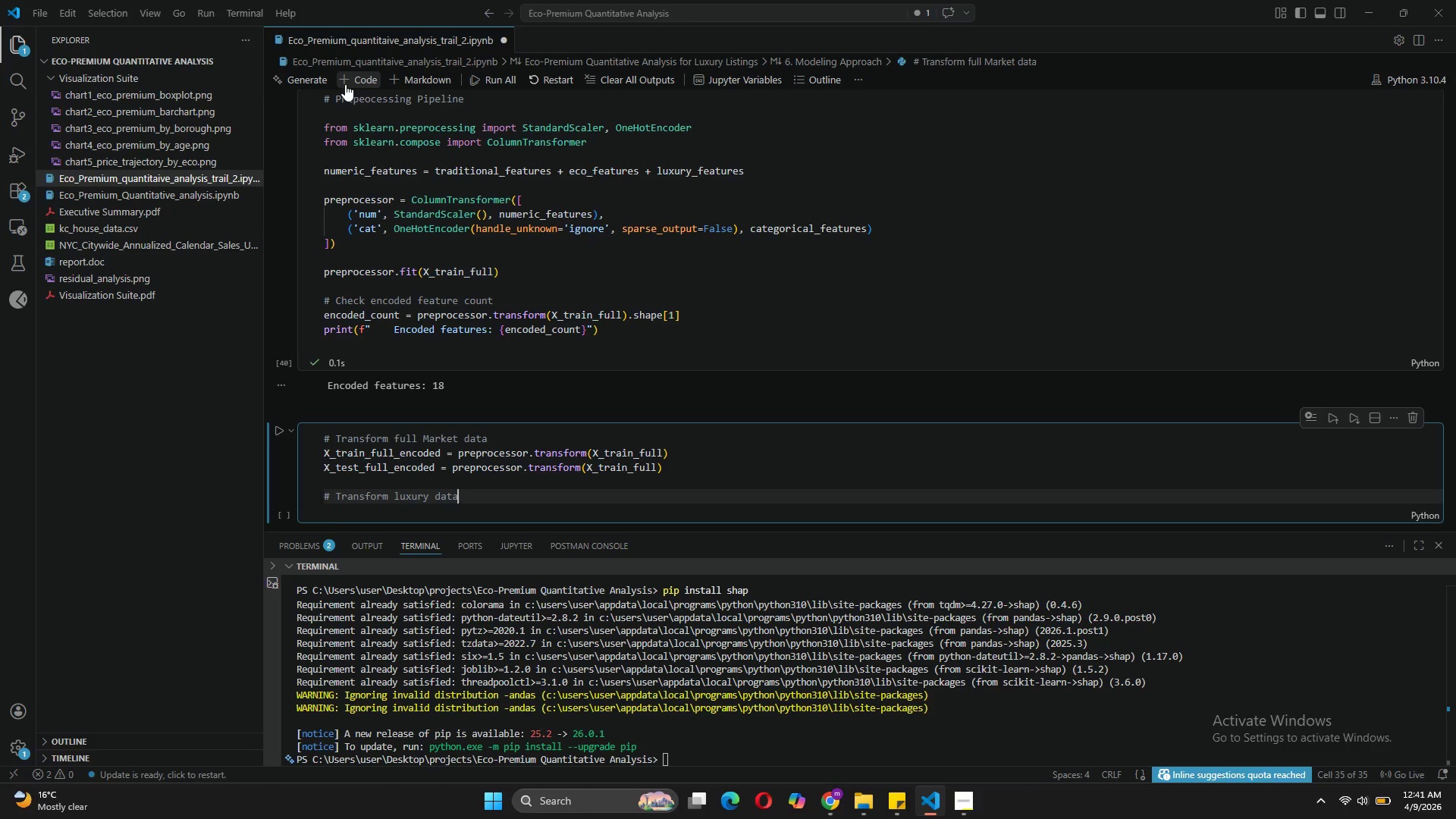 
key(Enter)
 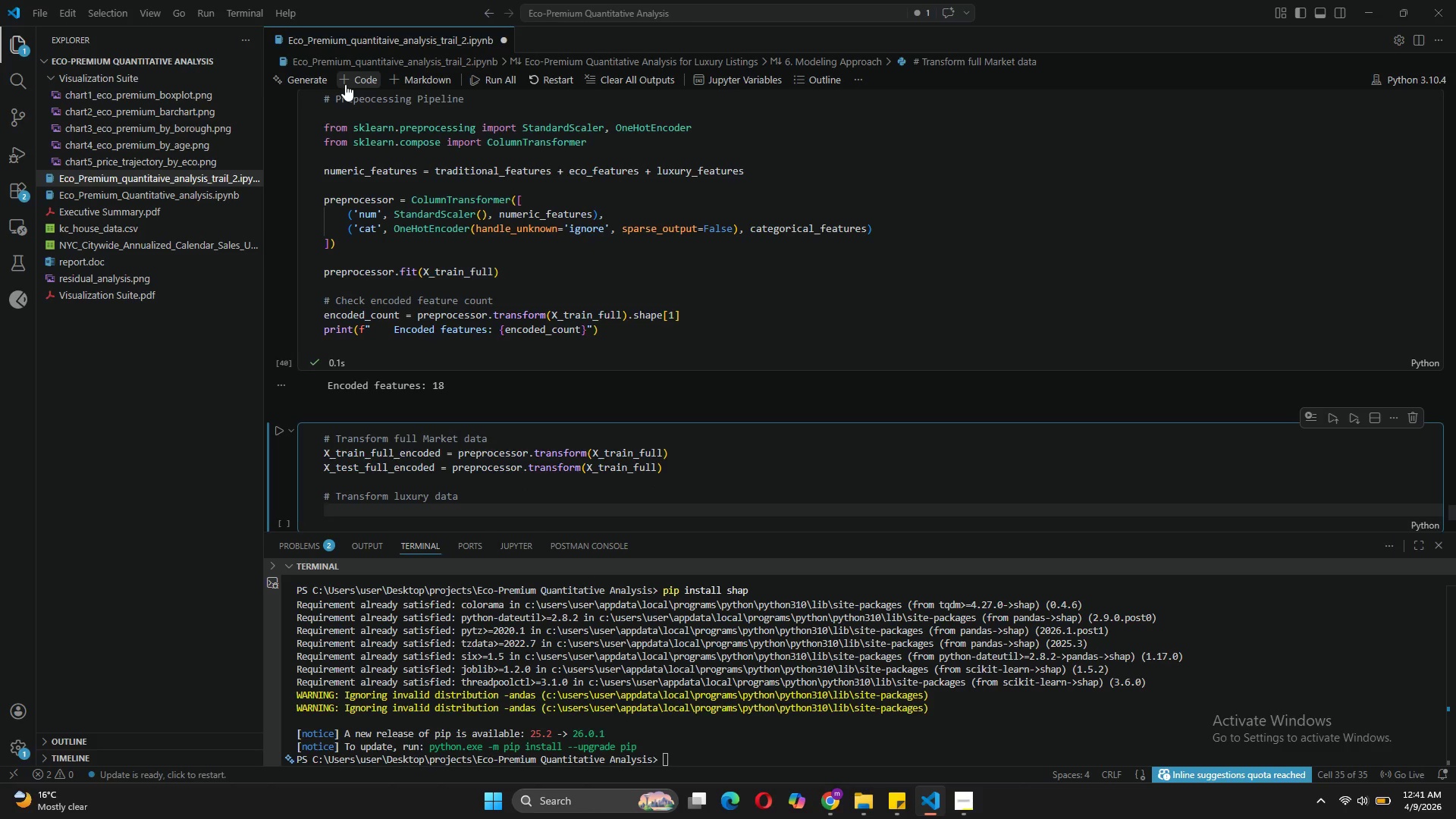 
type(X_train_lux_encoded)
 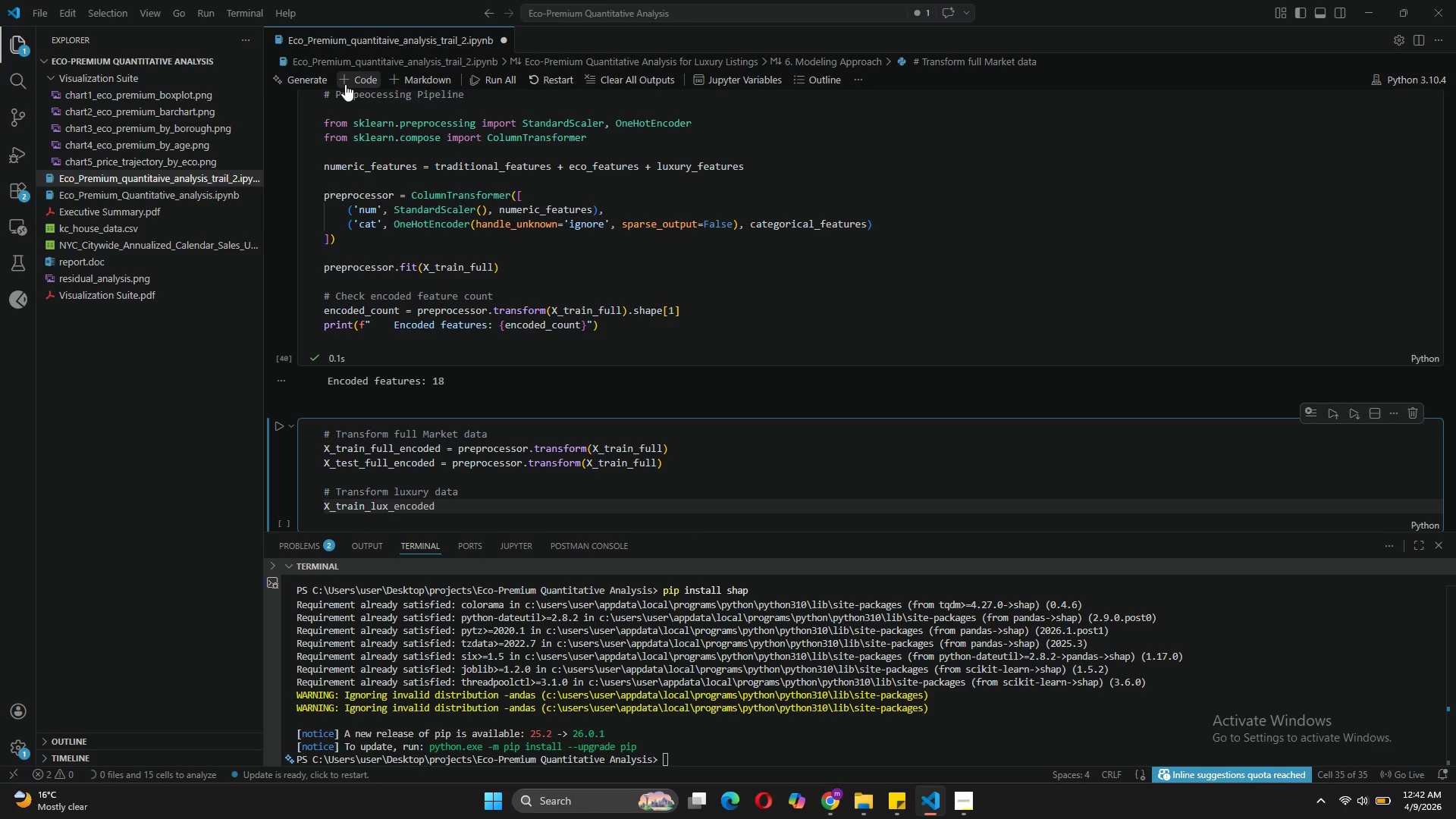 
wait(5.94)
 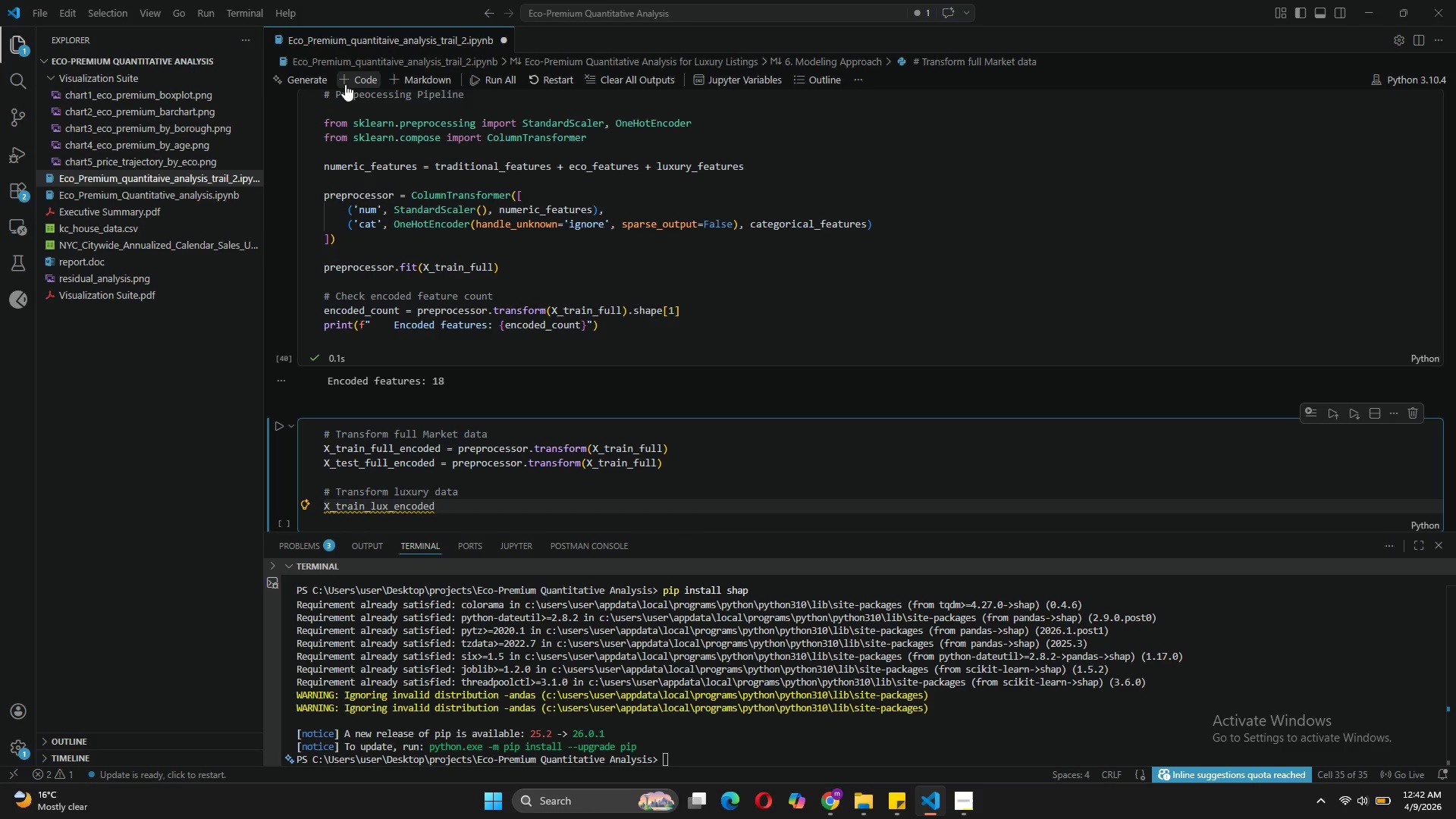 
type( = preproces)
key(Tab)
type(.transform(X)
 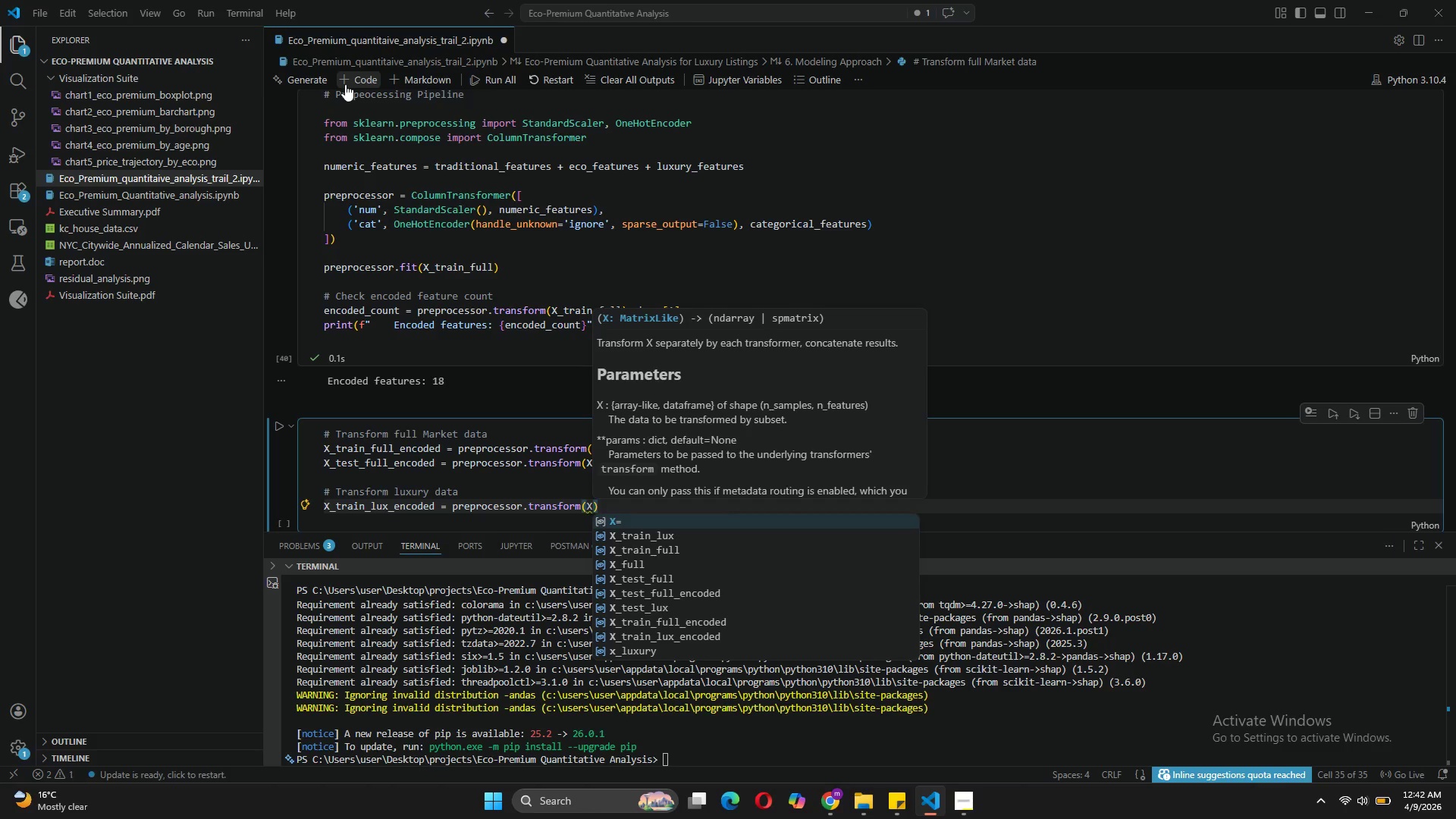 
key(ArrowDown)
 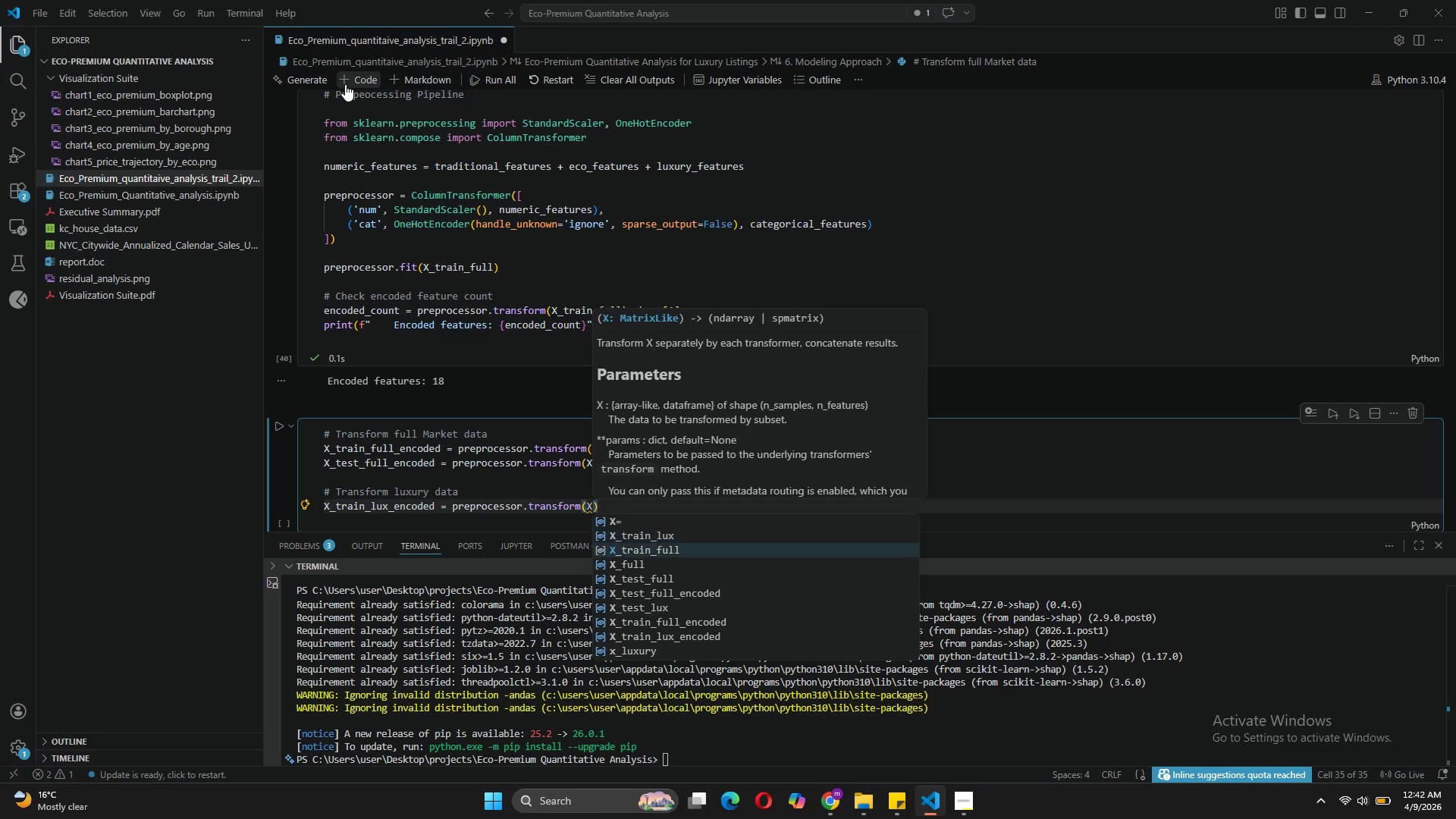 
key(ArrowDown)
 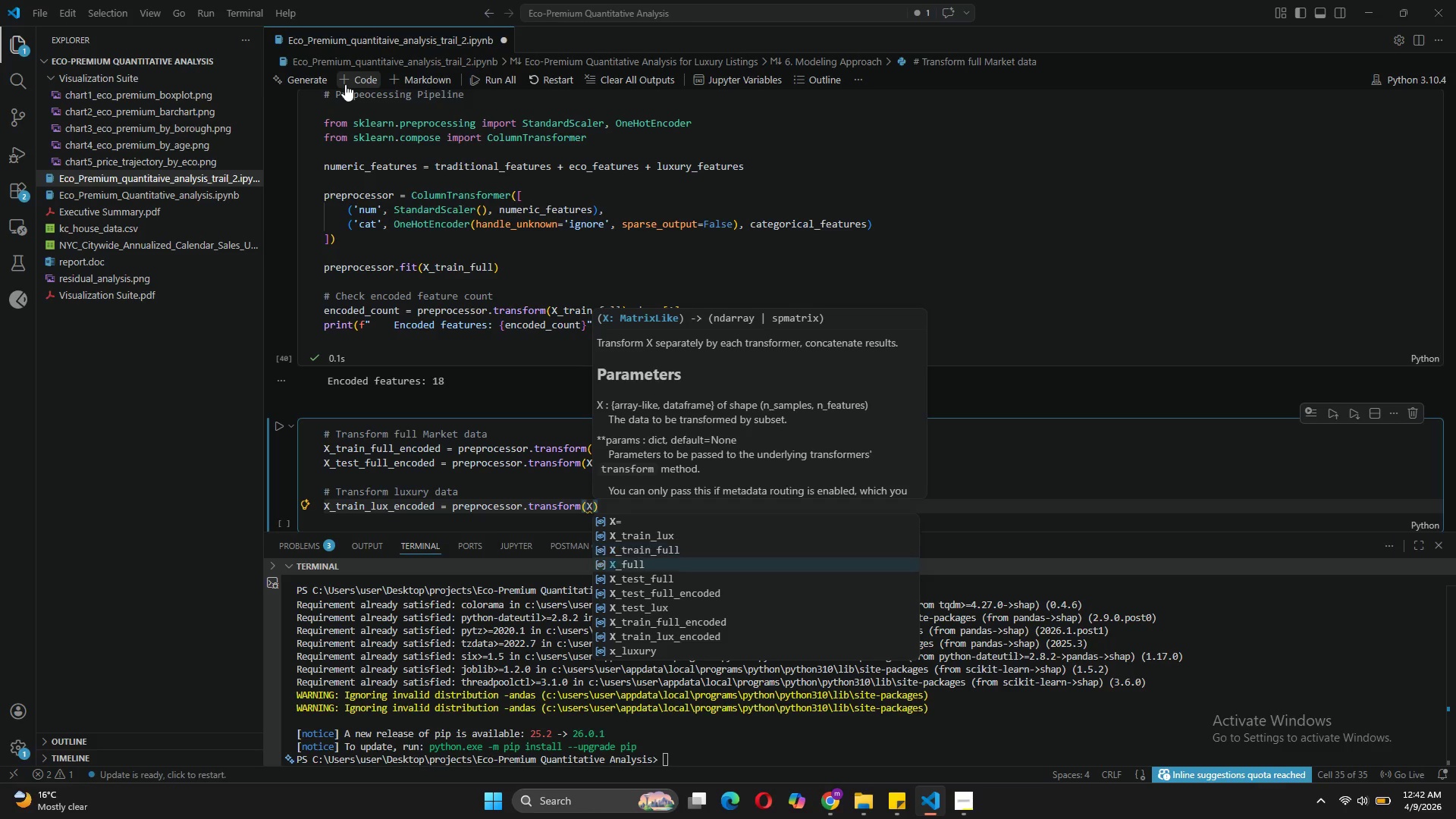 
key(ArrowDown)
 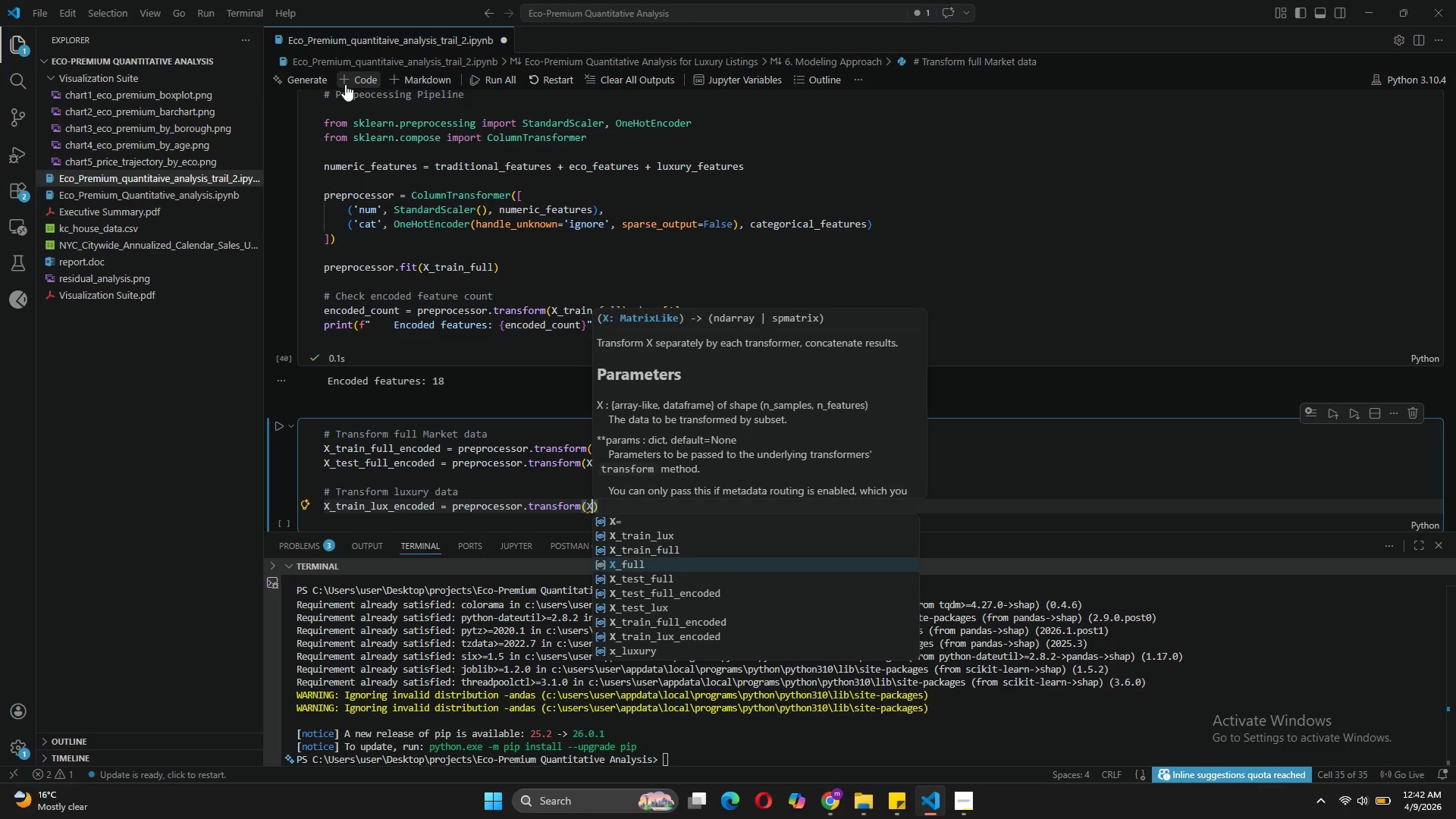 
key(ArrowDown)
 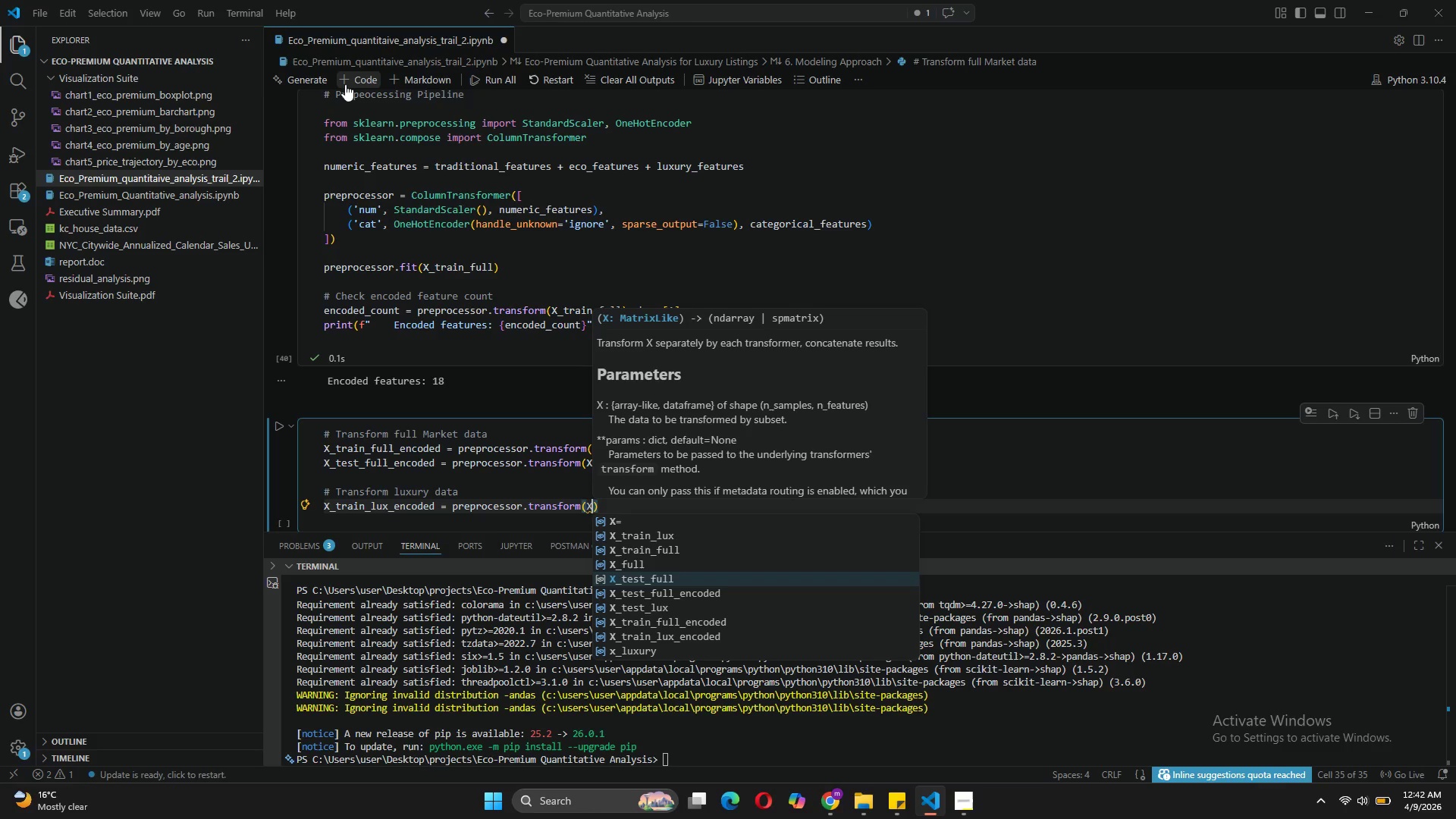 
key(ArrowDown)
 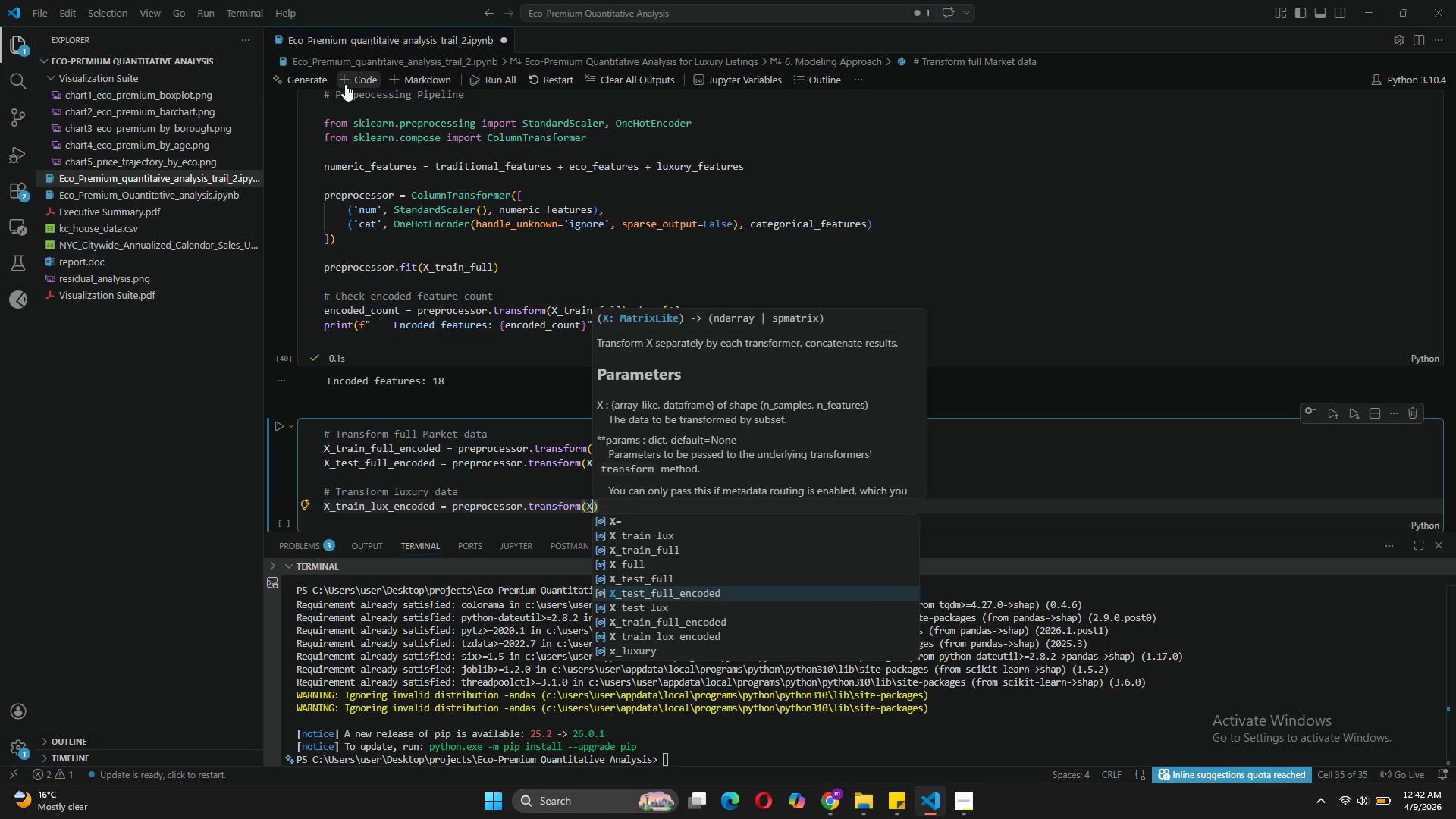 
key(Shift+ShiftRight)
 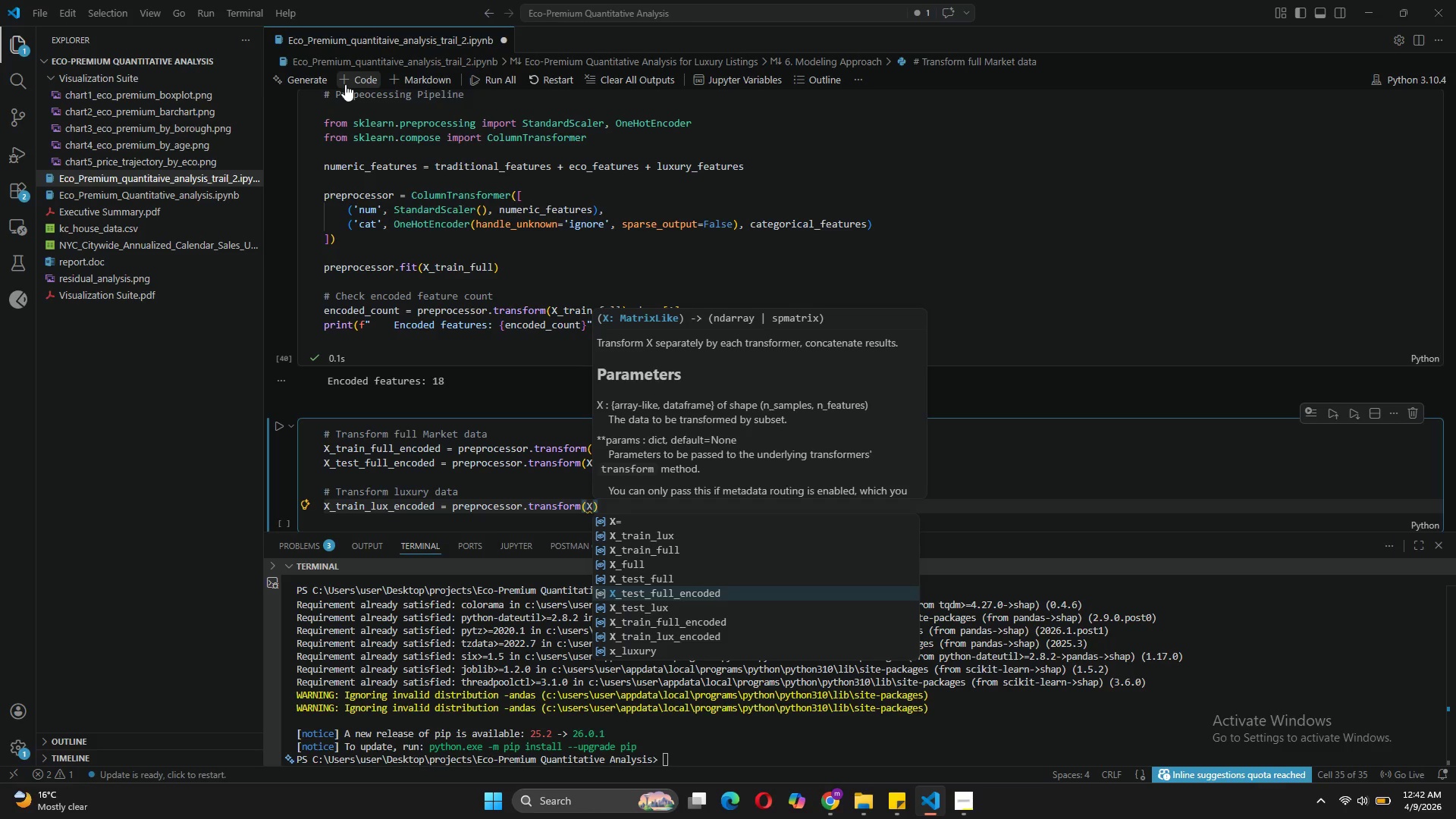 
key(Shift+ShiftRight)
 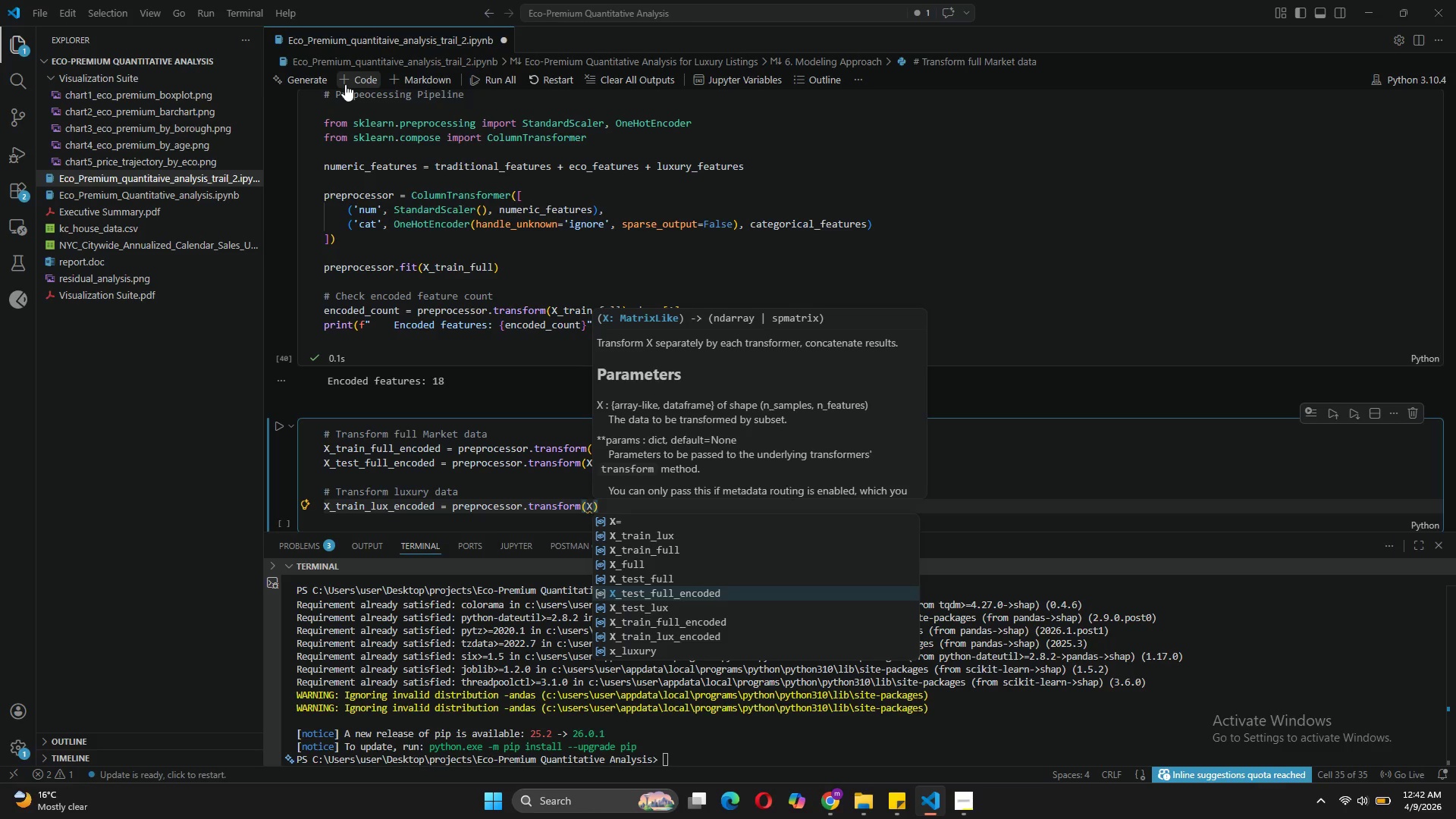 
key(ArrowUp)
 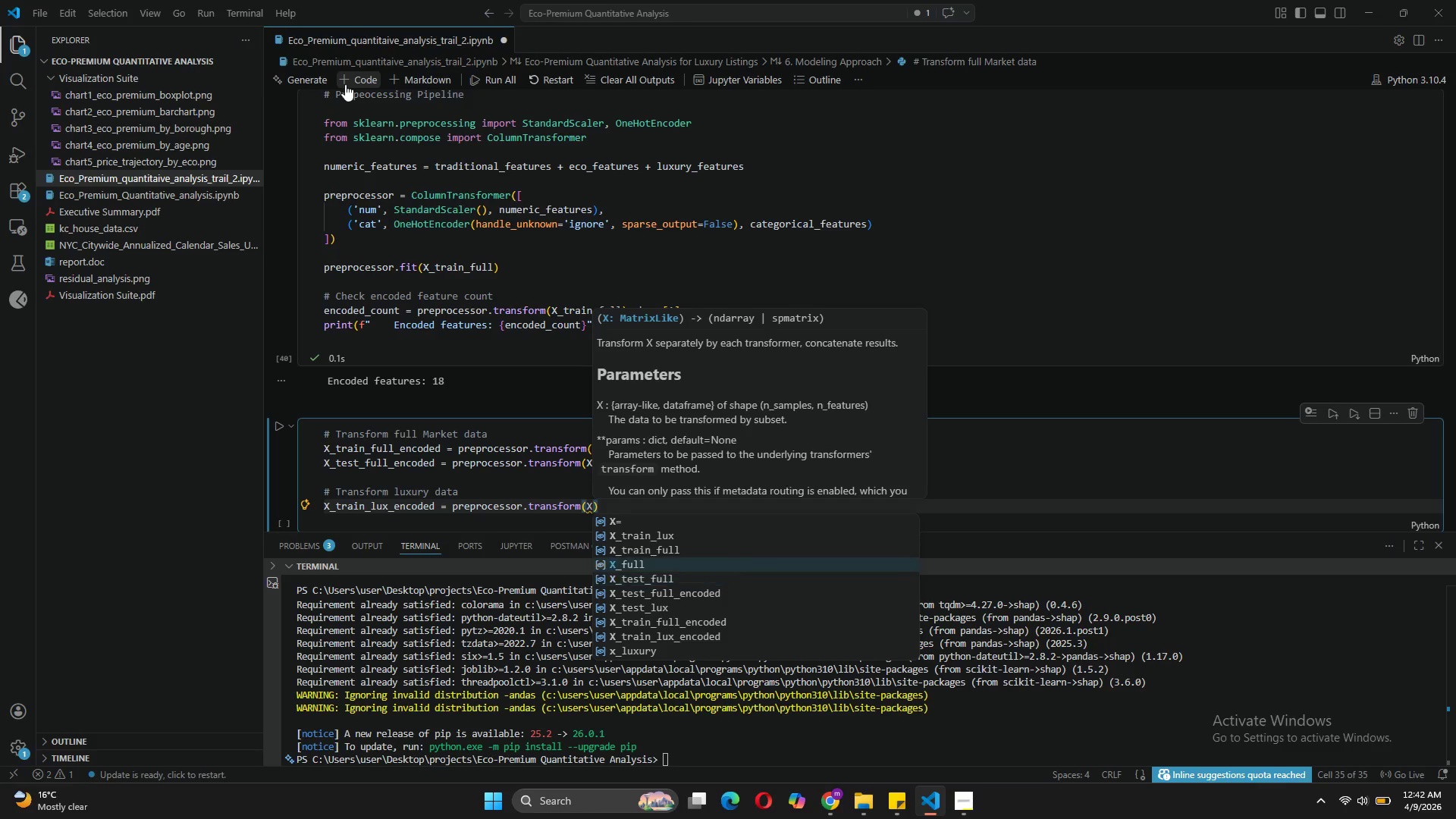 
key(ArrowUp)
 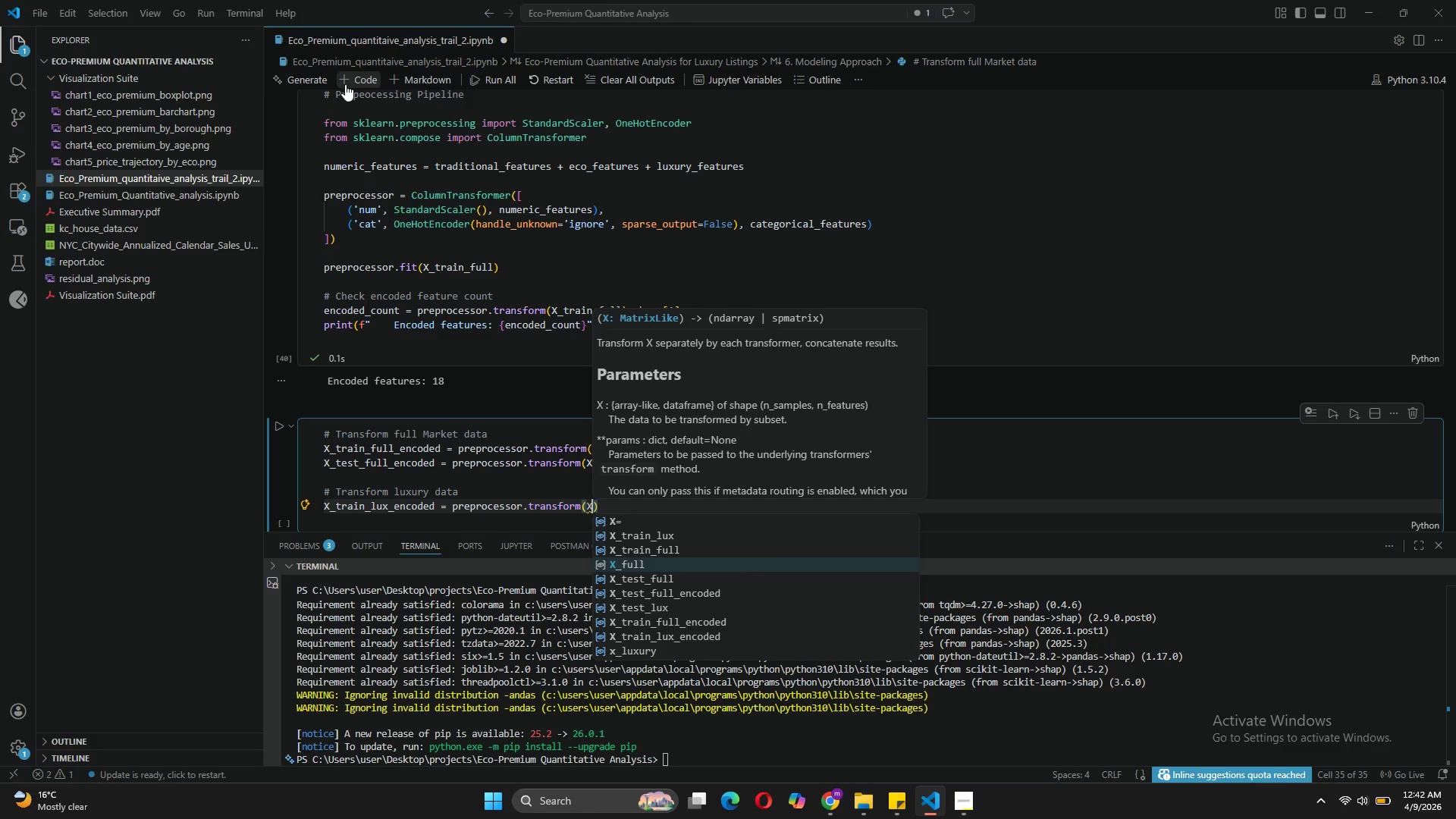 
key(ArrowUp)
 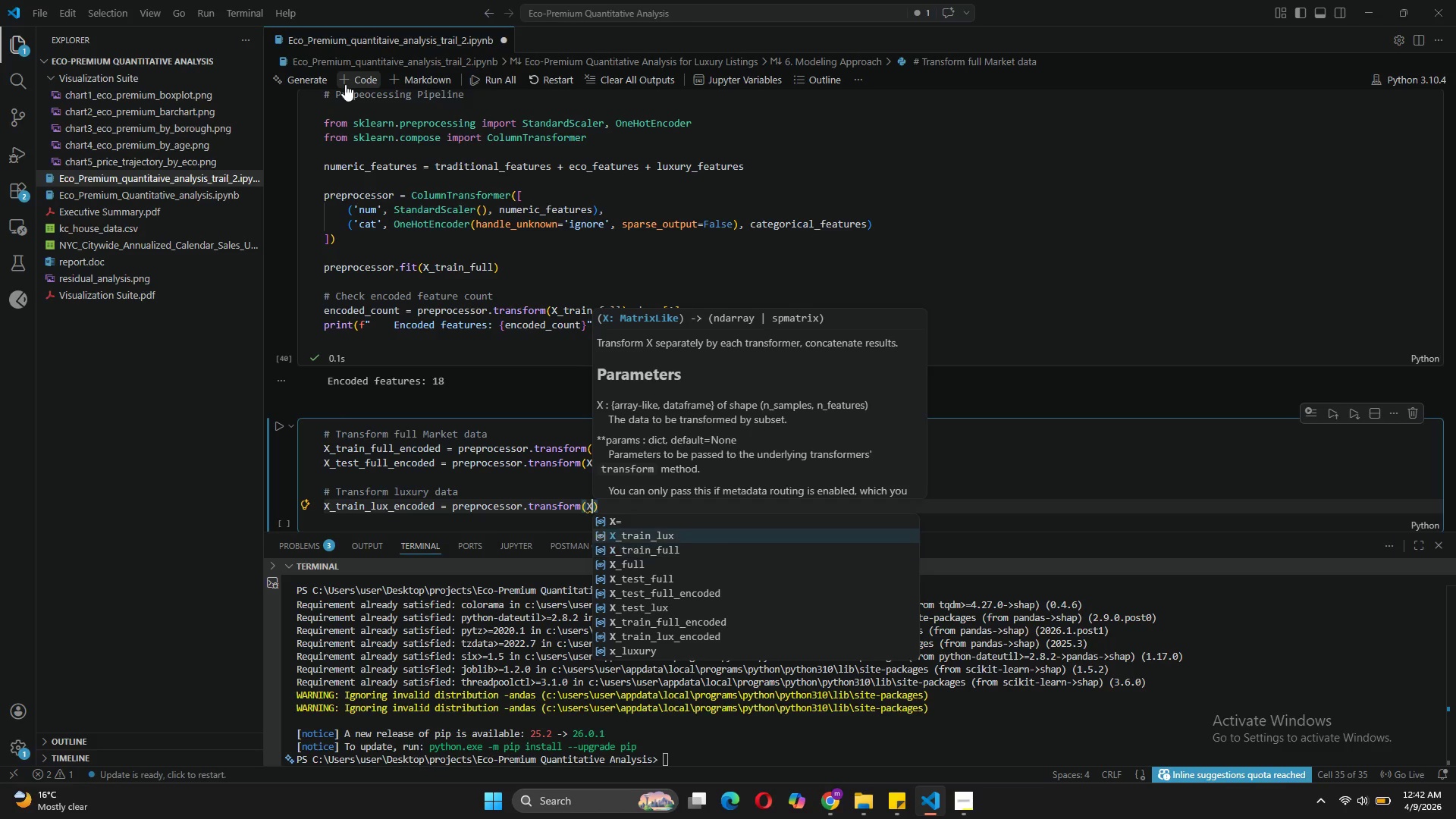 
key(ArrowUp)
 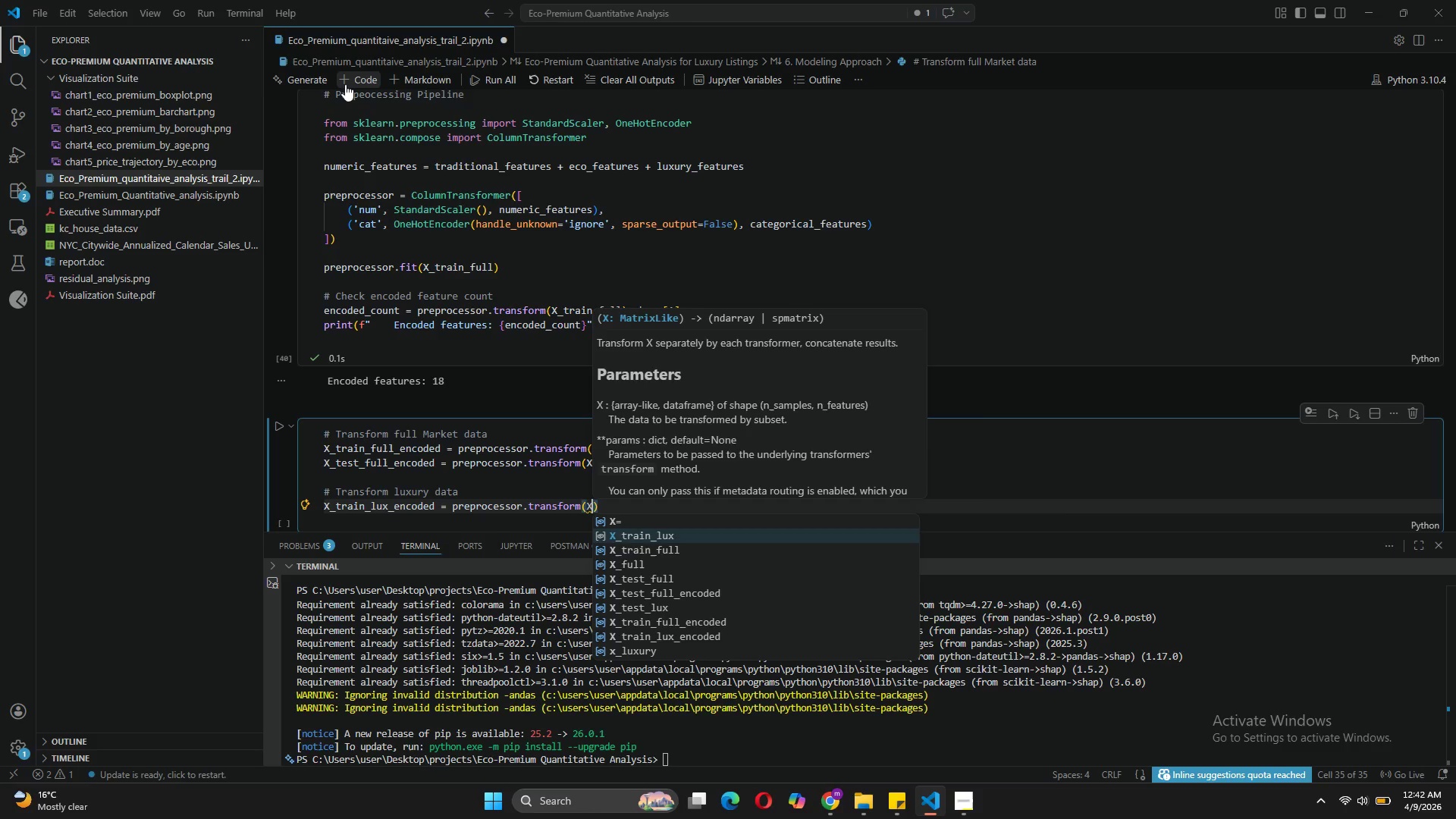 
key(Tab)
 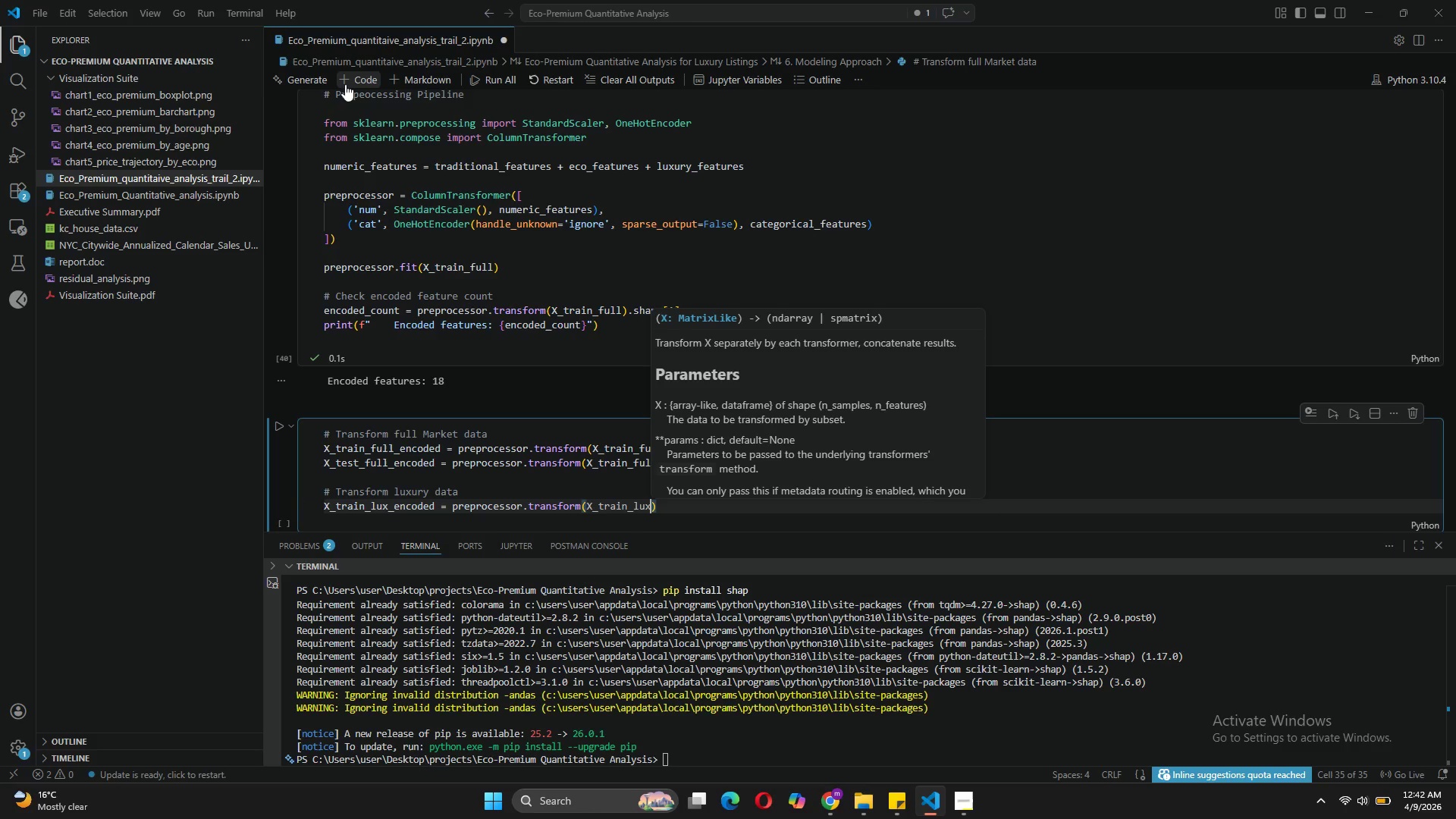 
key(ArrowRight)
 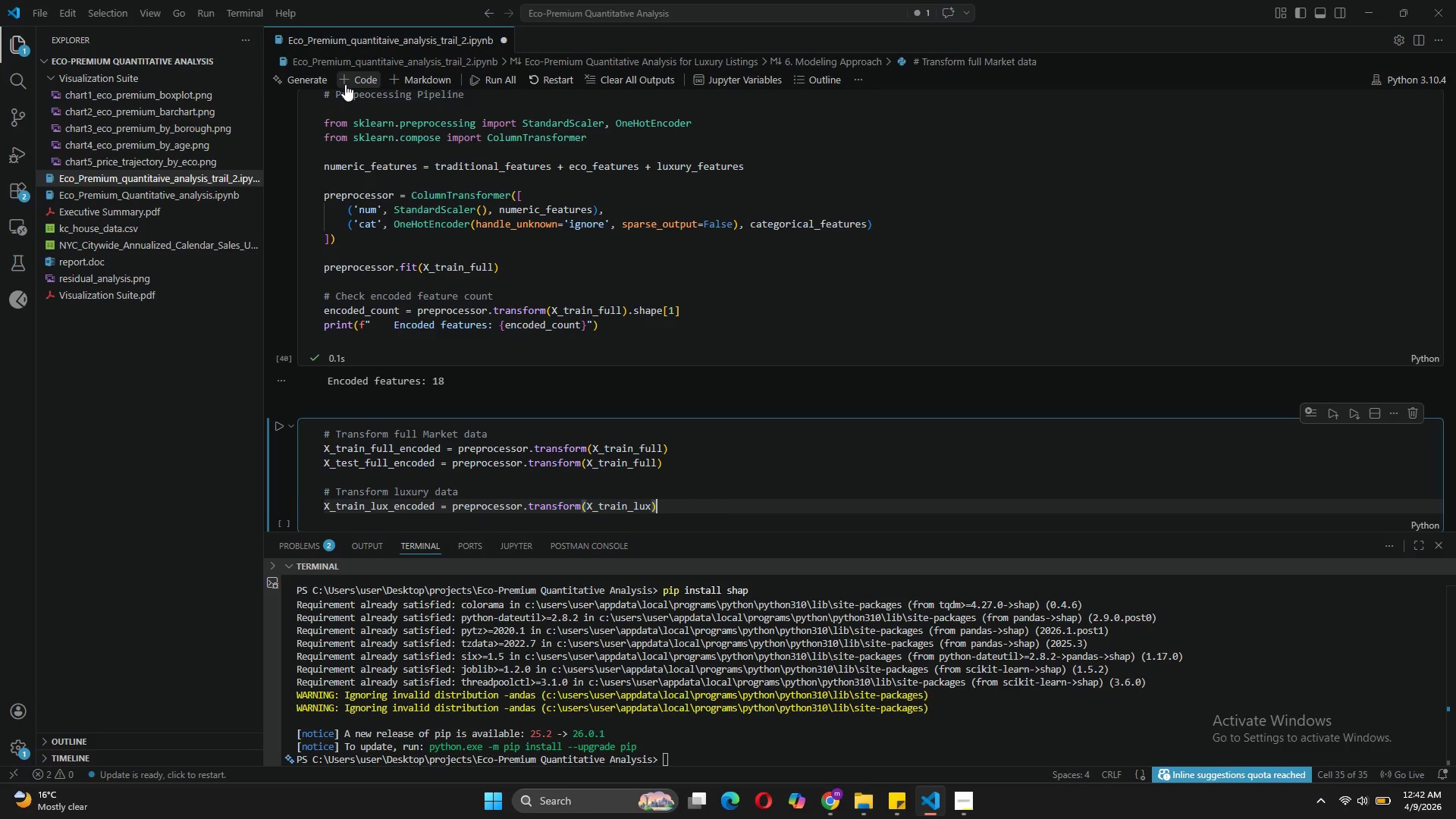 
key(Enter)
 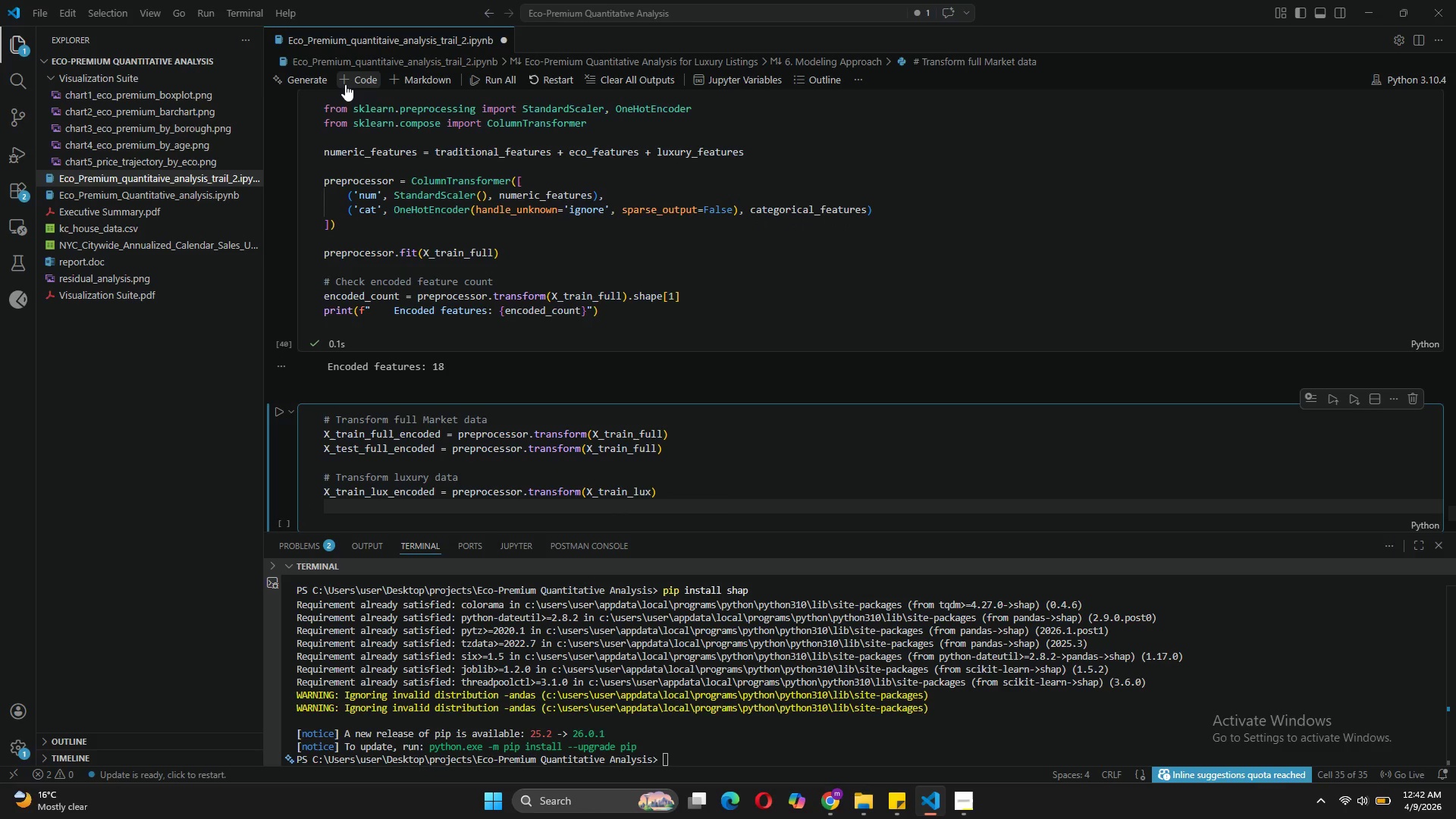 
type(X_test)
key(Tab)
 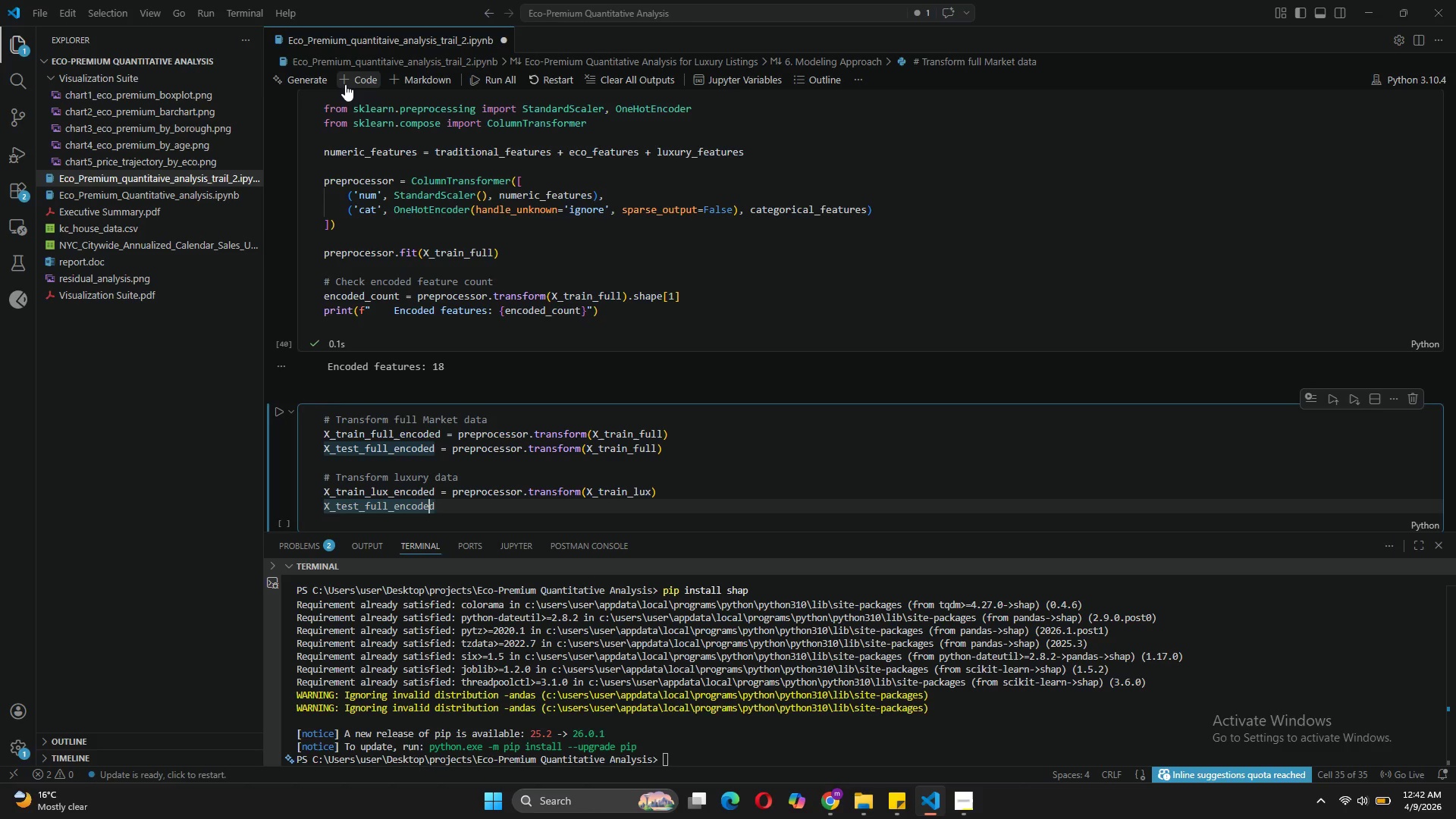 
 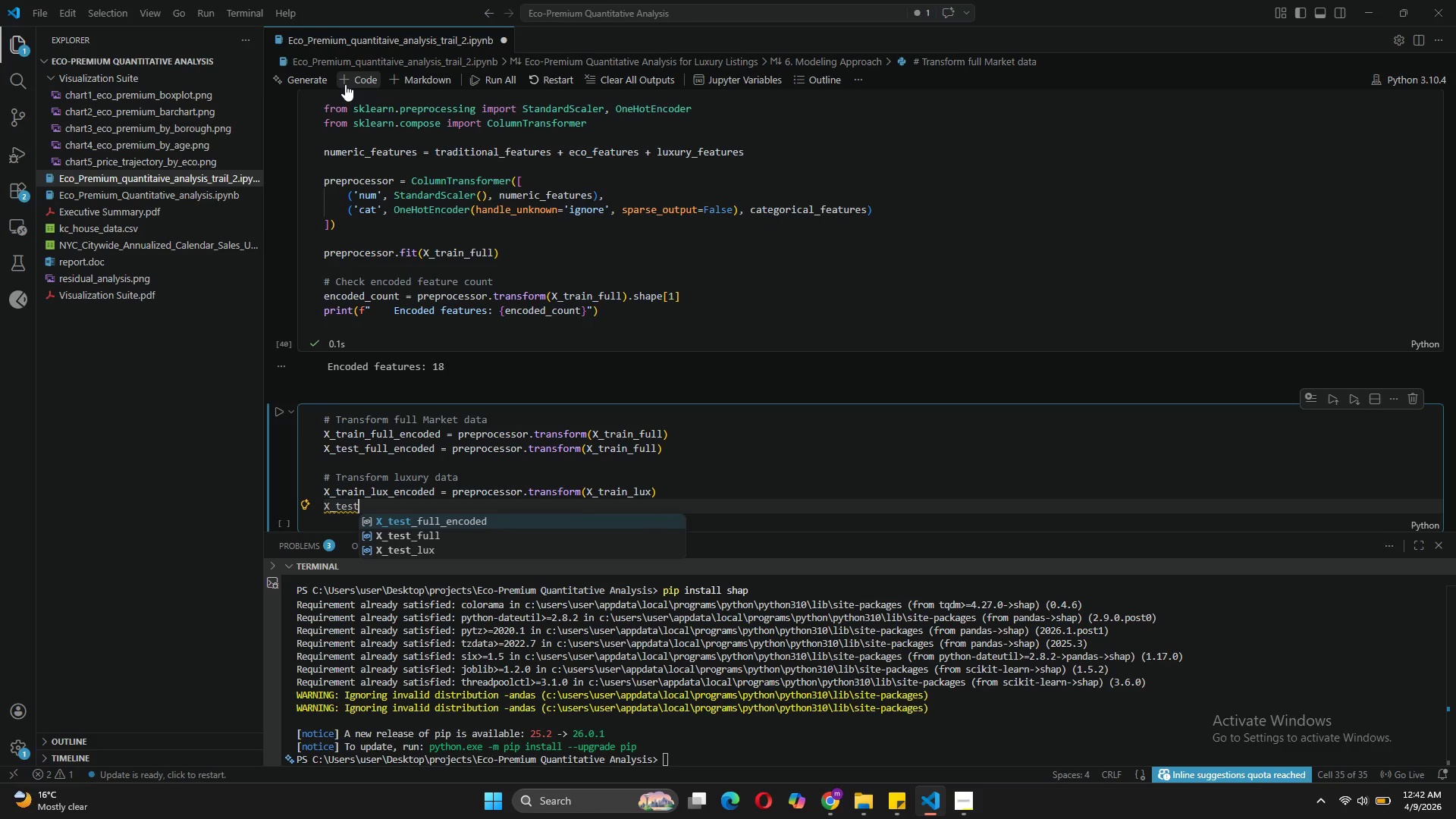 
key(ArrowLeft)
 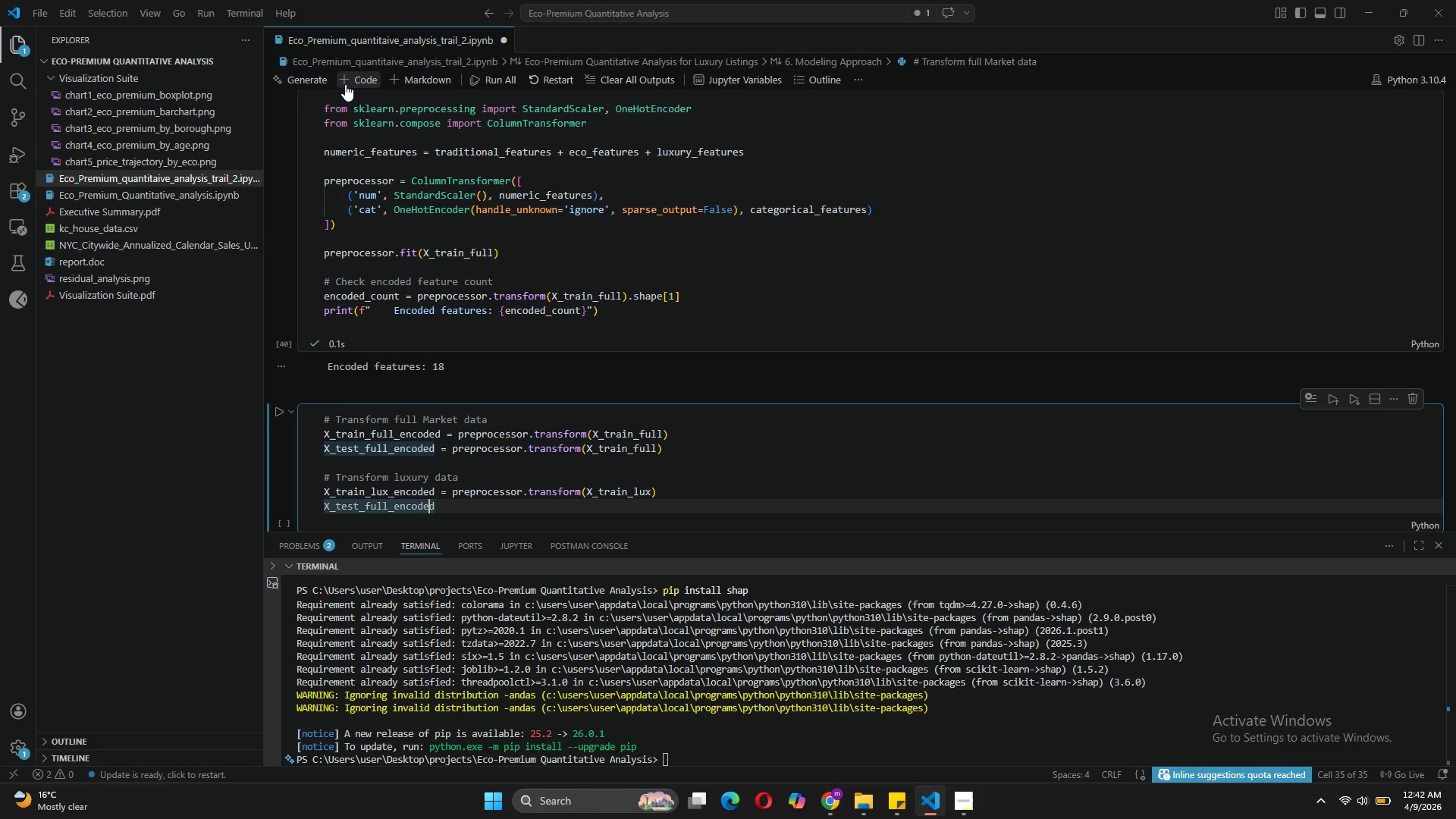 
key(ArrowLeft)
 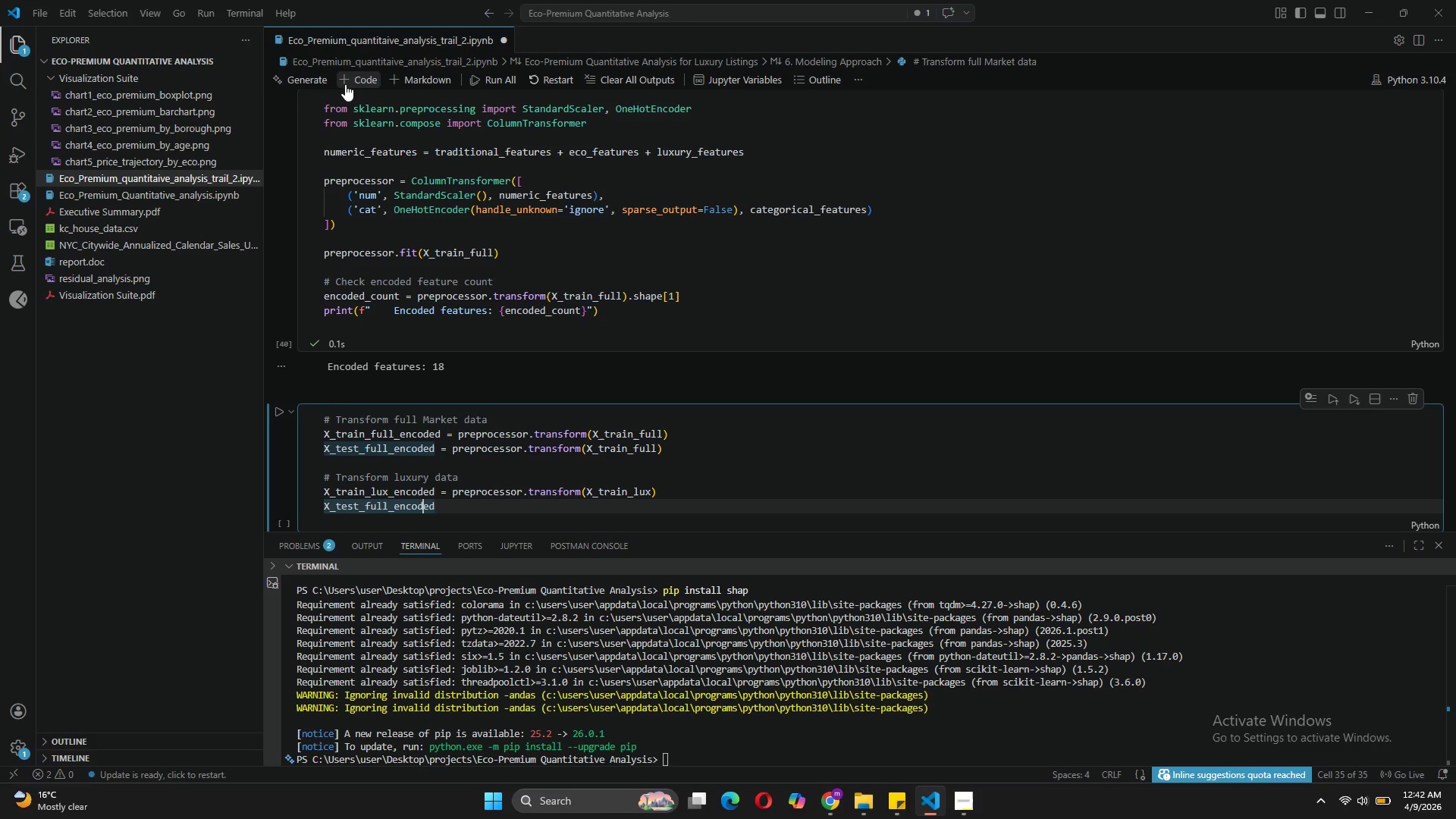 
hold_key(key=ArrowLeft, duration=0.53)
 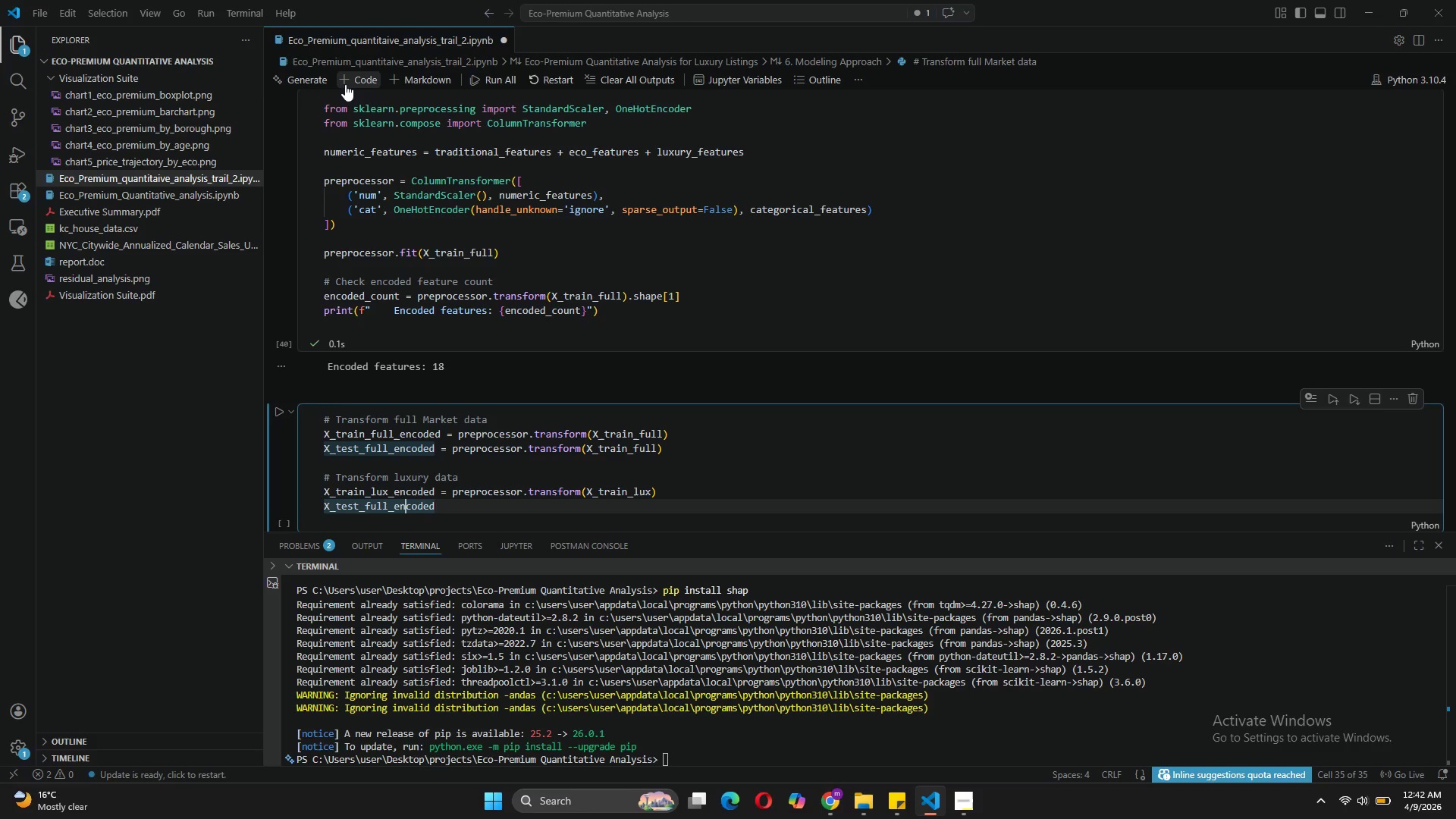 
key(ArrowLeft)
 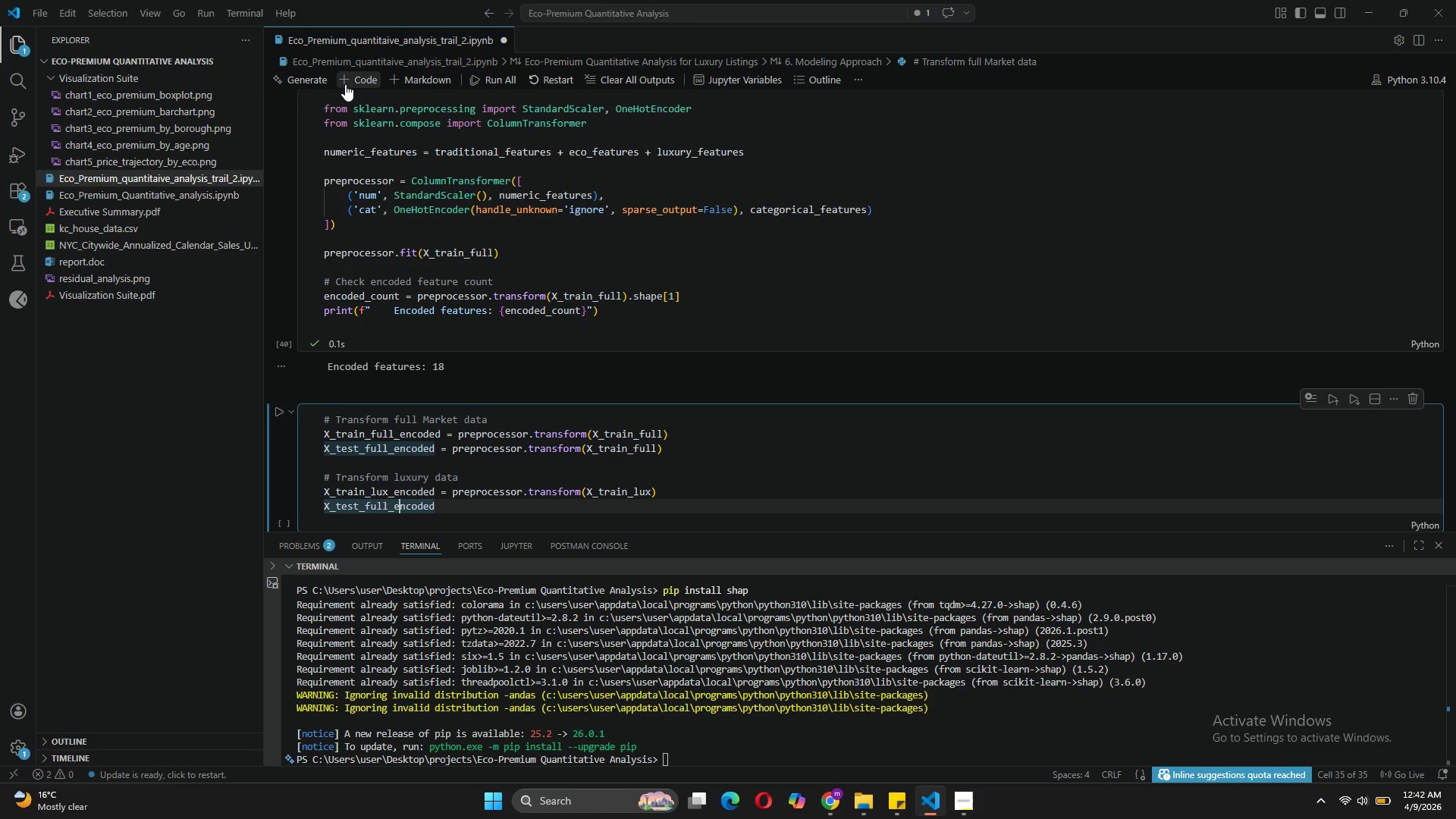 
key(ArrowLeft)
 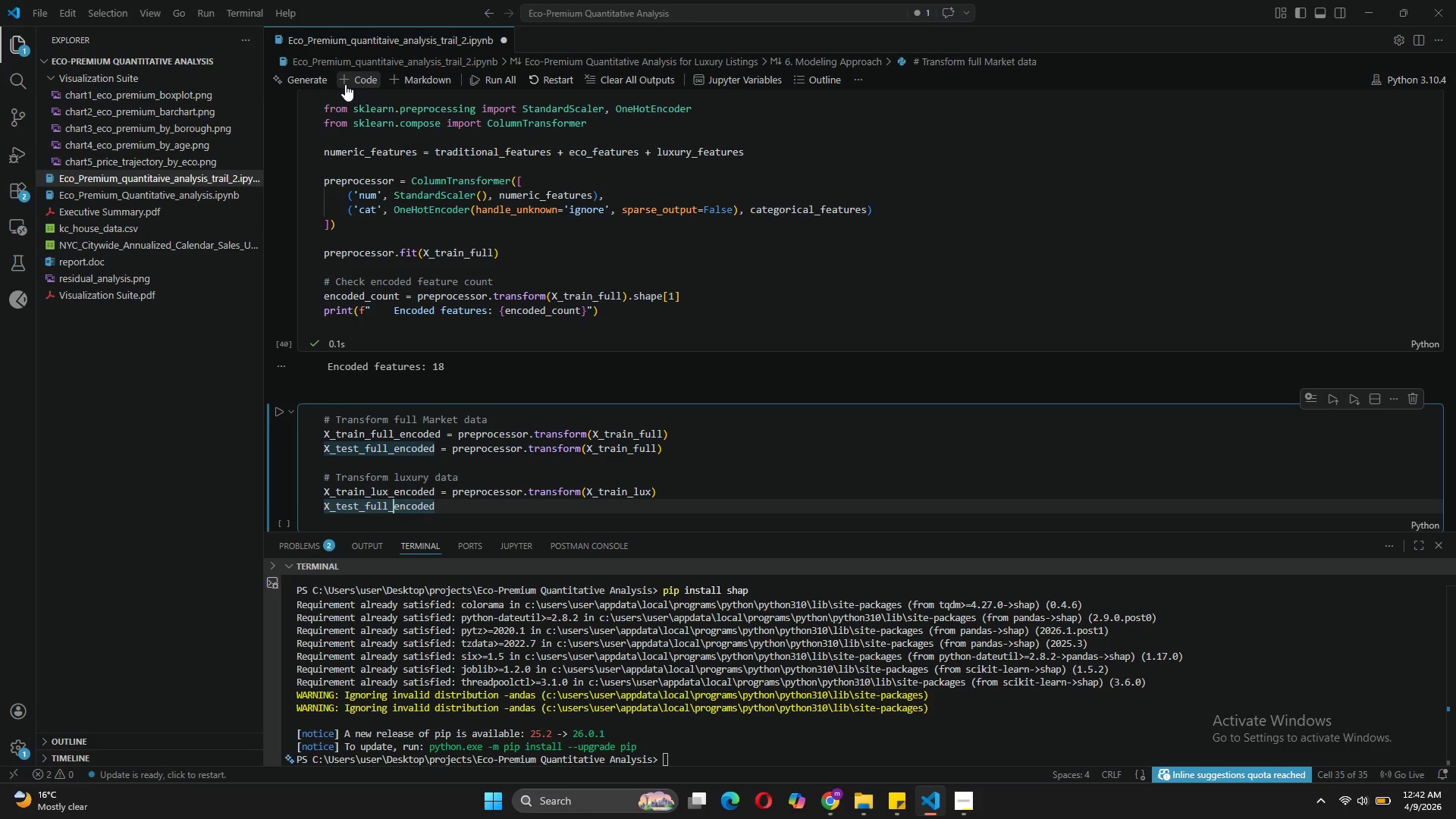 
key(ArrowLeft)
 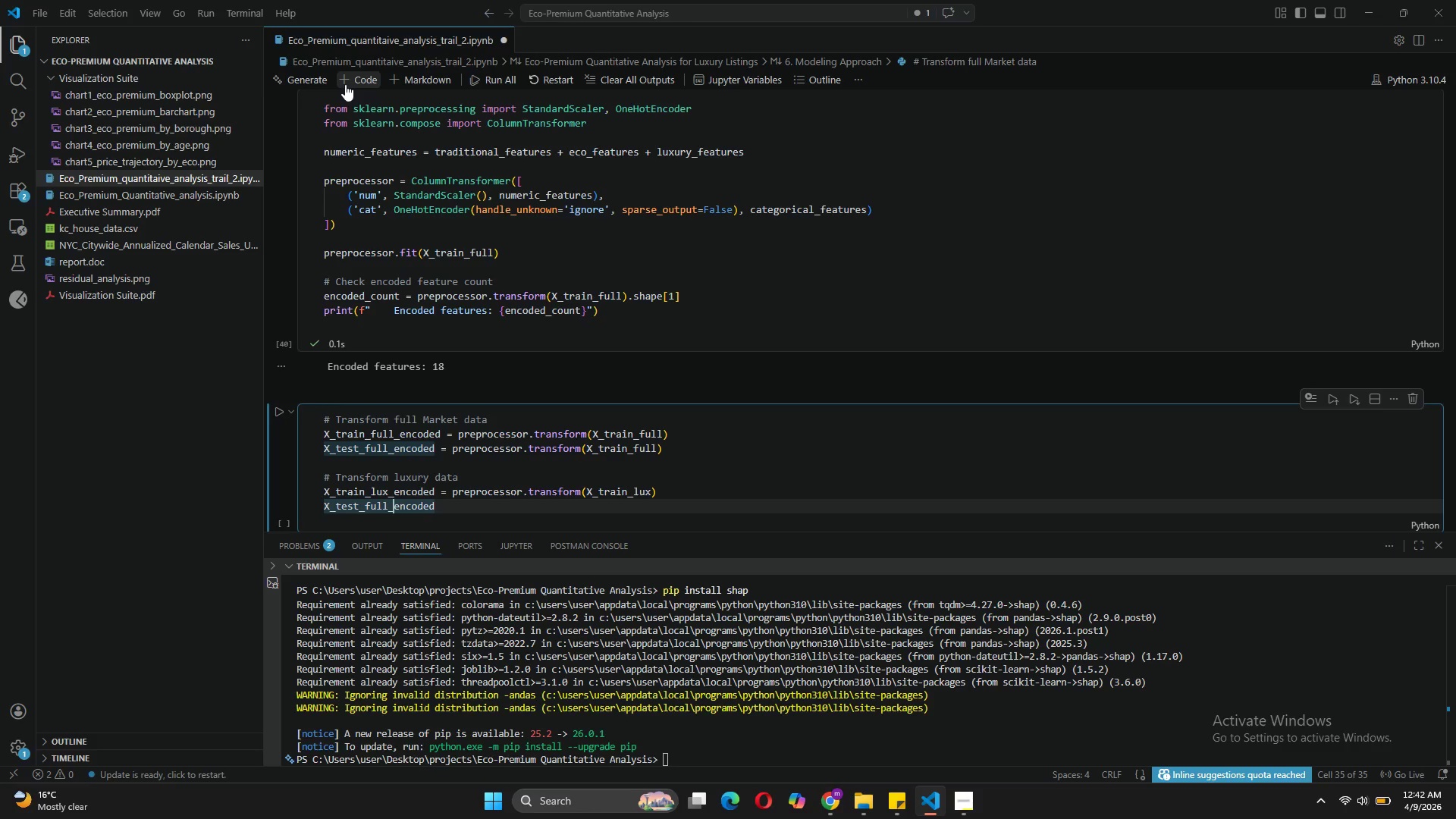 
key(ArrowLeft)
 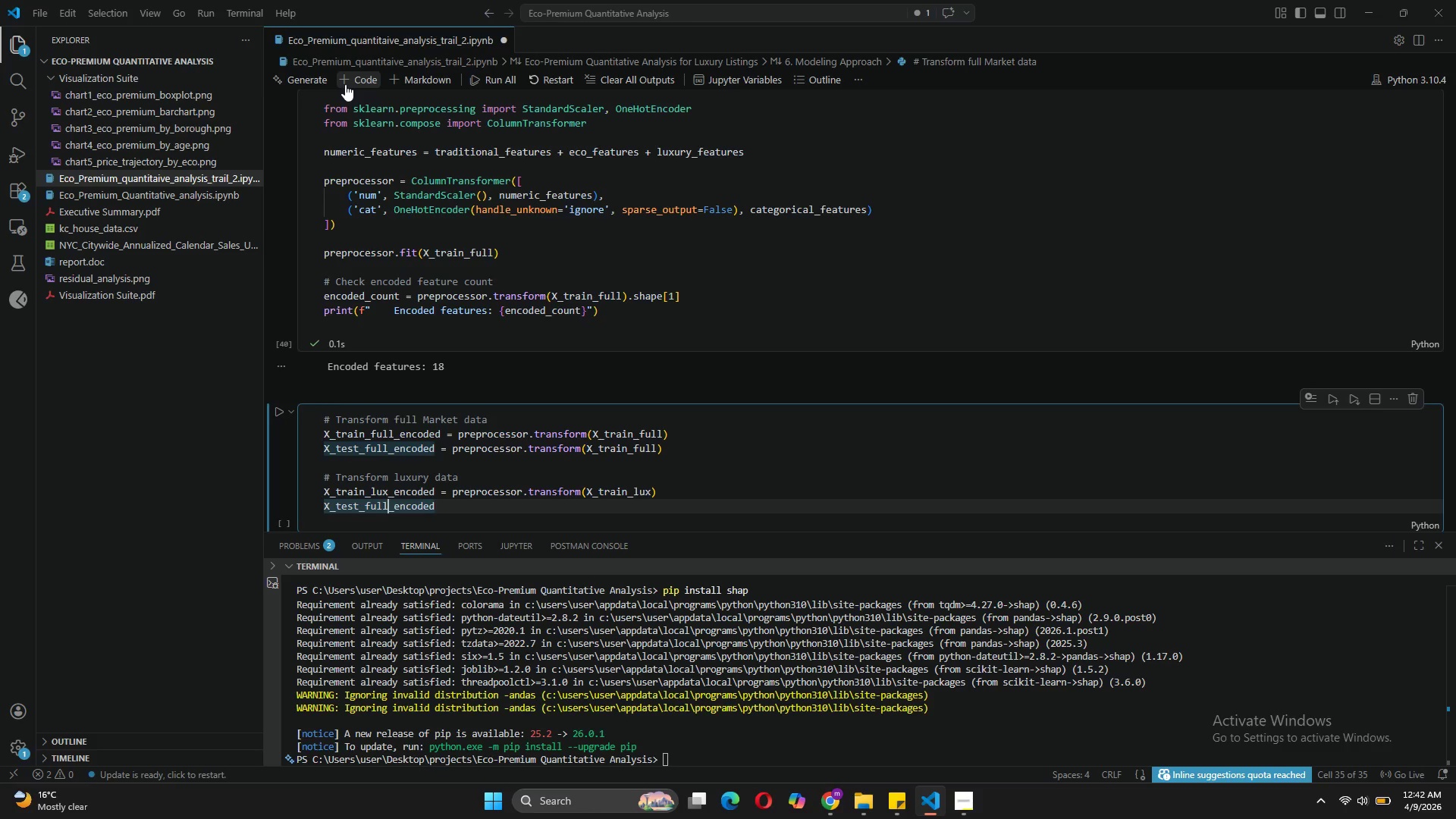 
key(Backspace)
key(Backspace)
key(Backspace)
key(Backspace)
type(lux)
 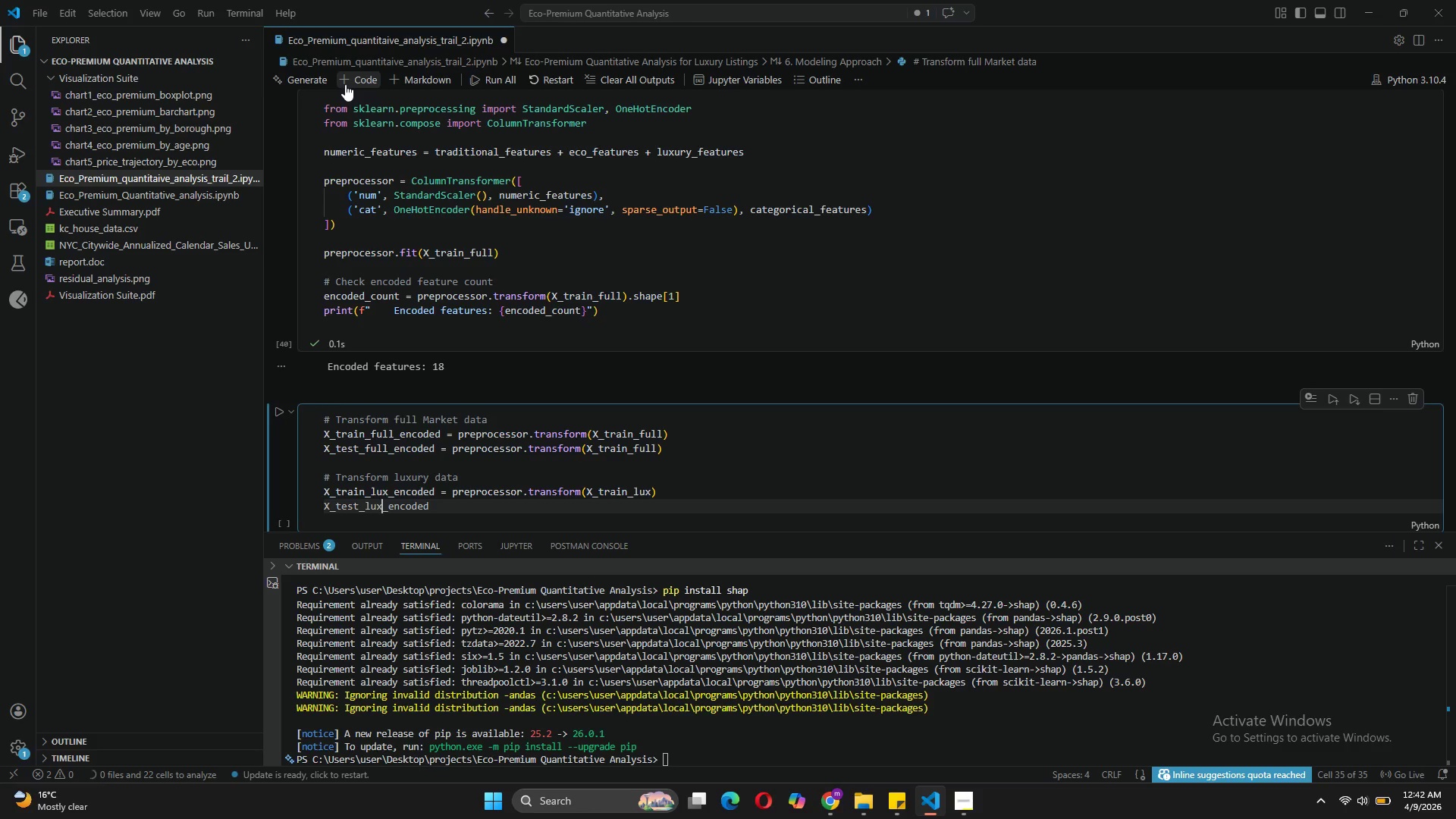 
key(ArrowRight)
 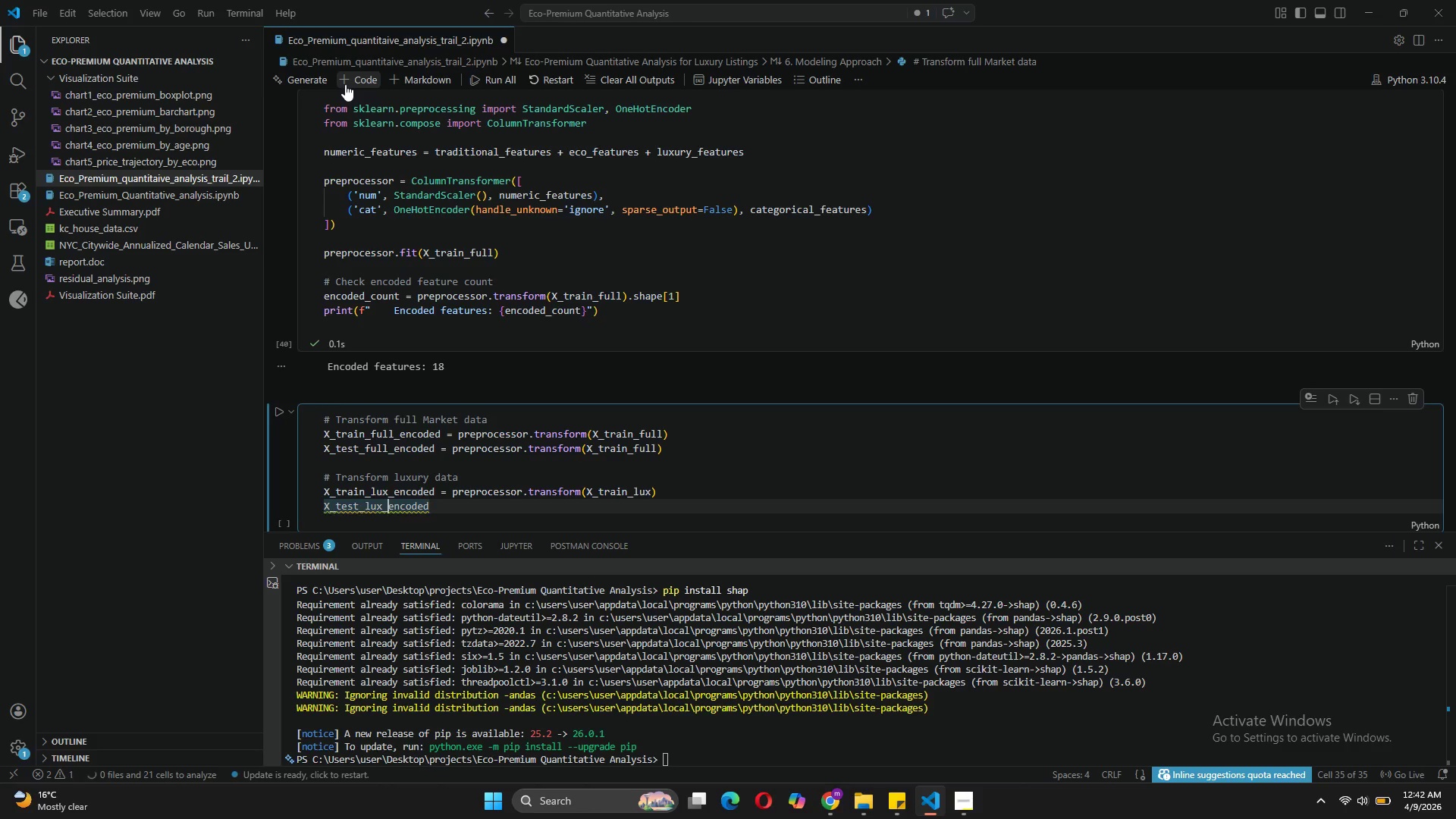 
key(ArrowRight)
 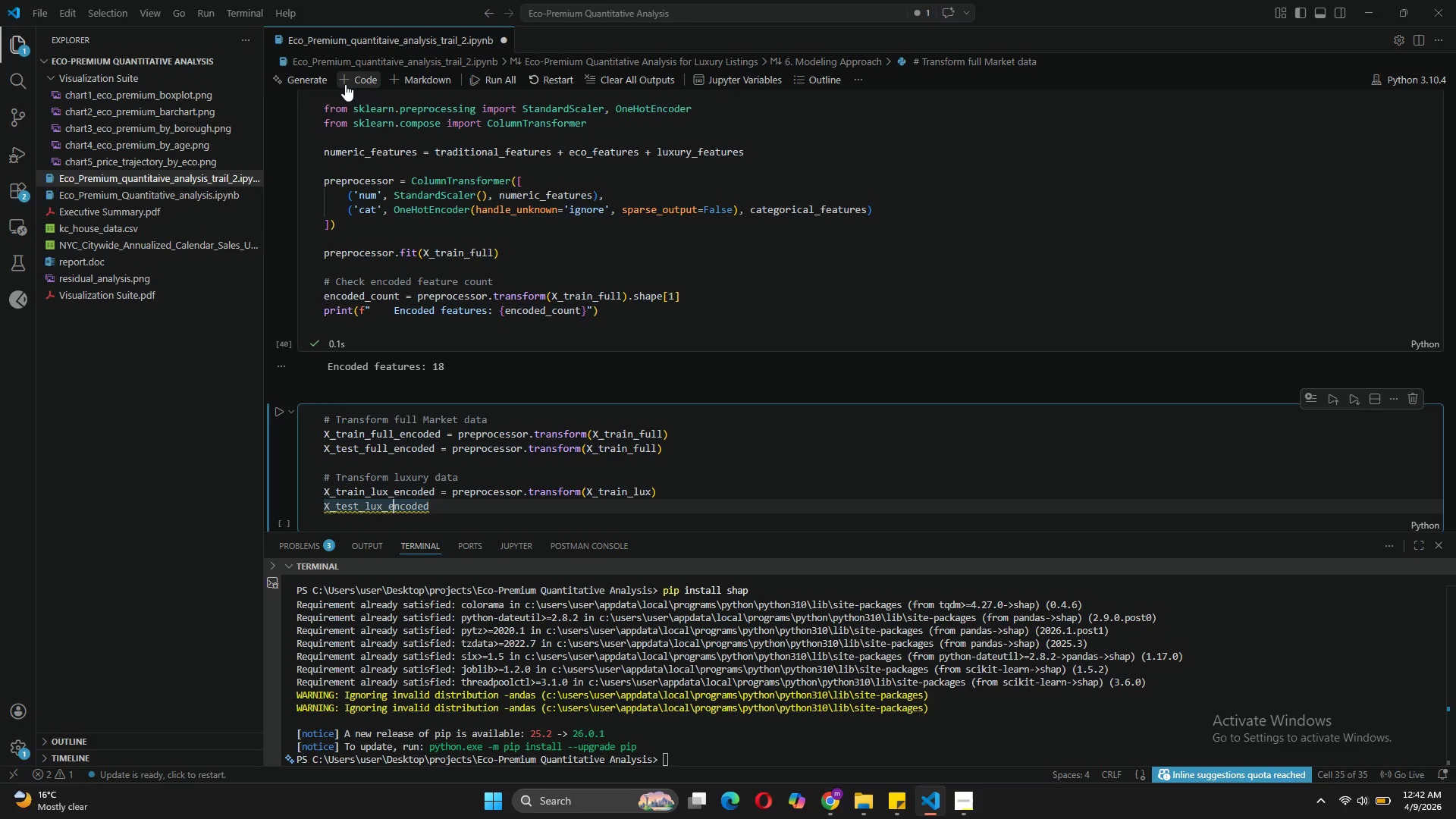 
key(ArrowRight)
 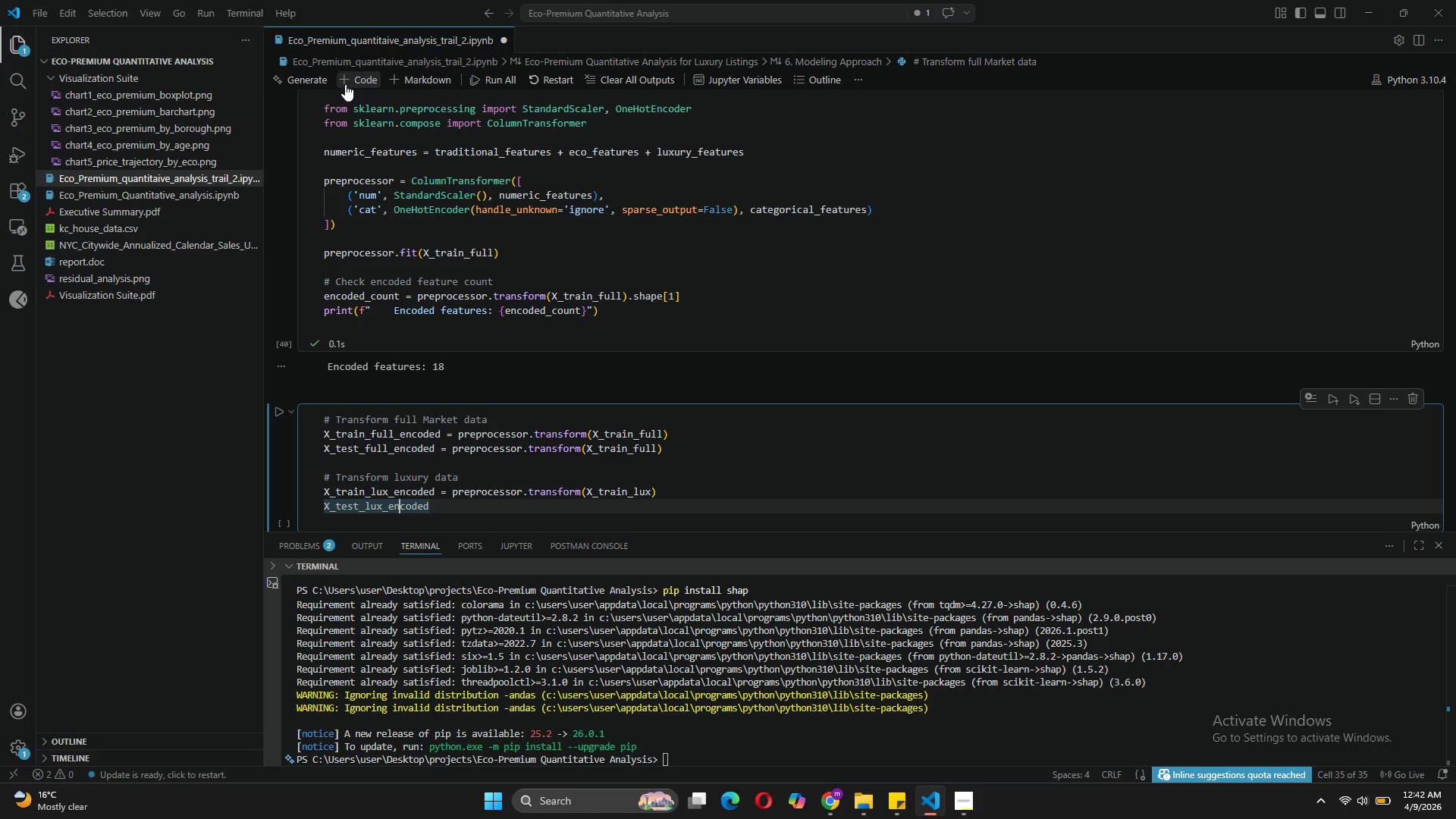 
key(ArrowRight)
 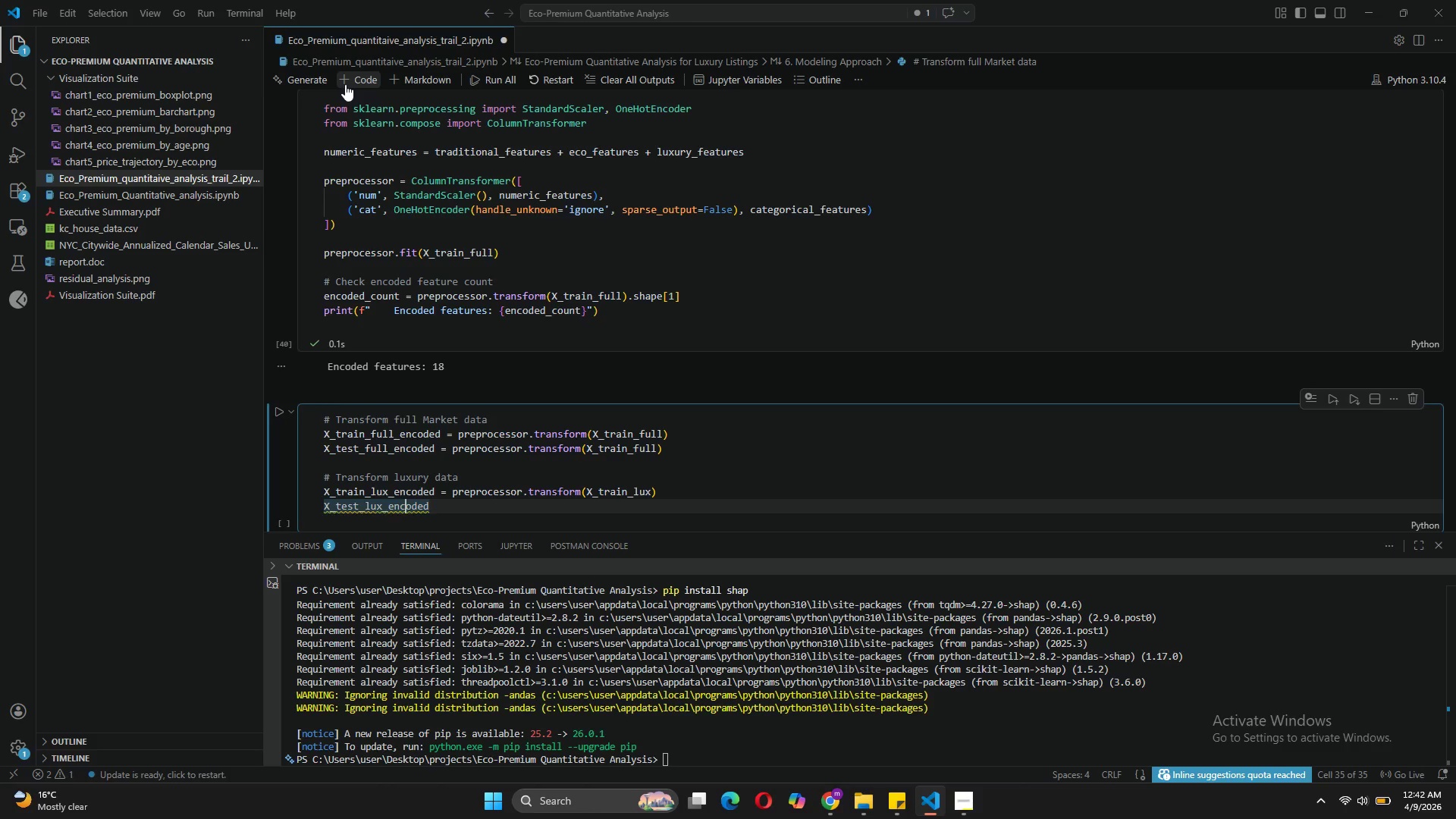 
key(ArrowRight)
 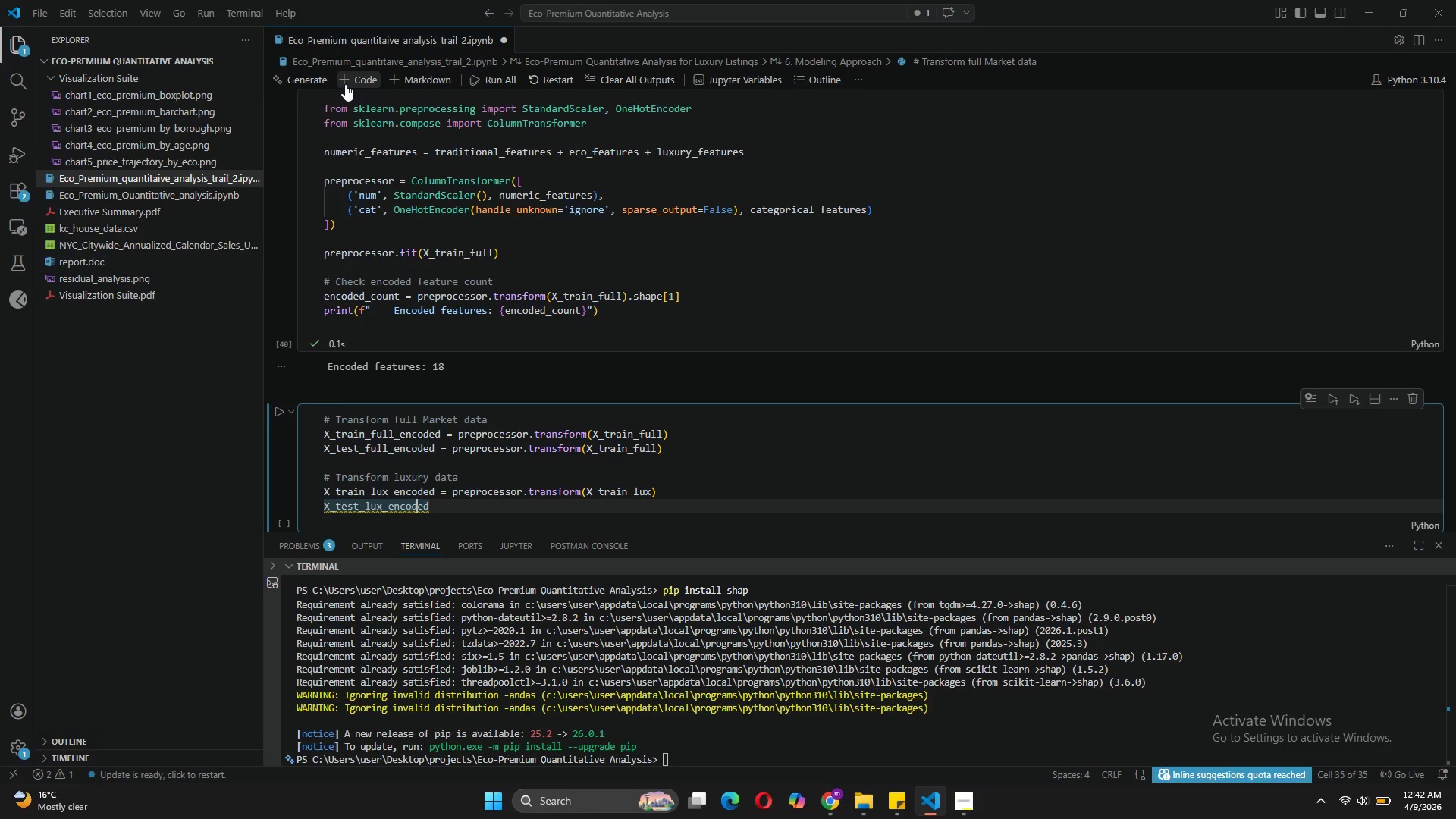 
key(ArrowRight)
 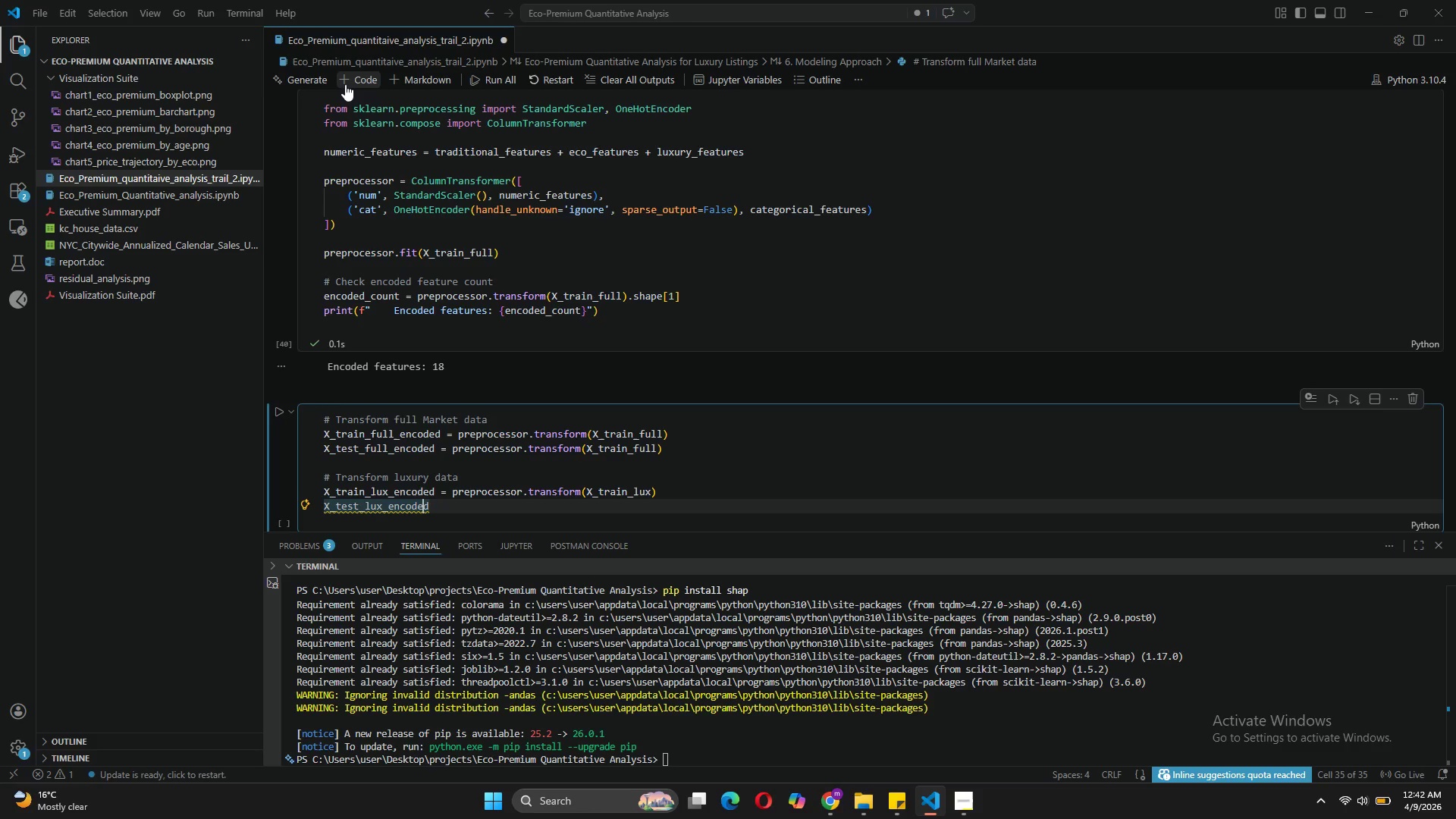 
key(ArrowRight)
 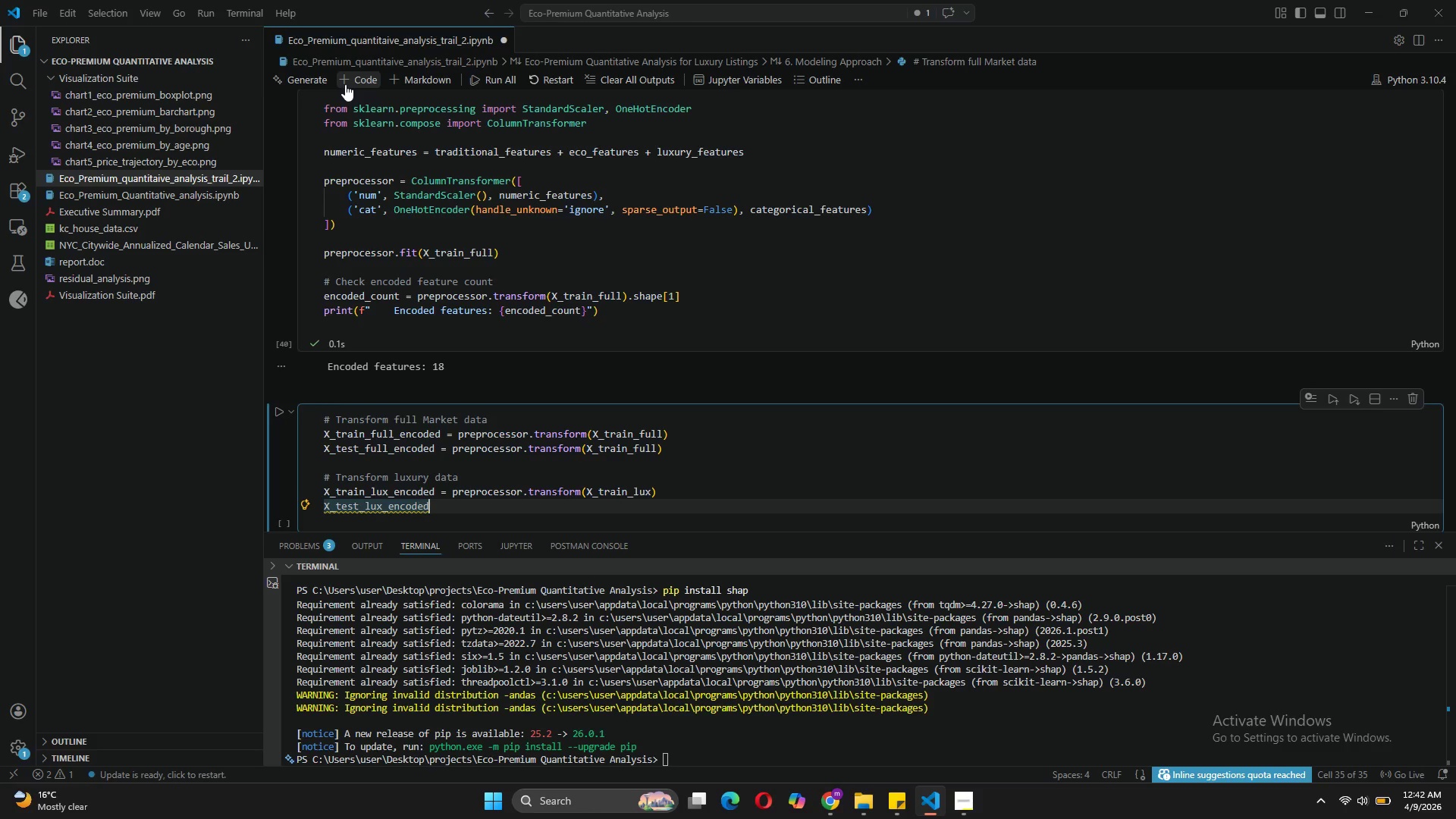 
key(ArrowRight)
 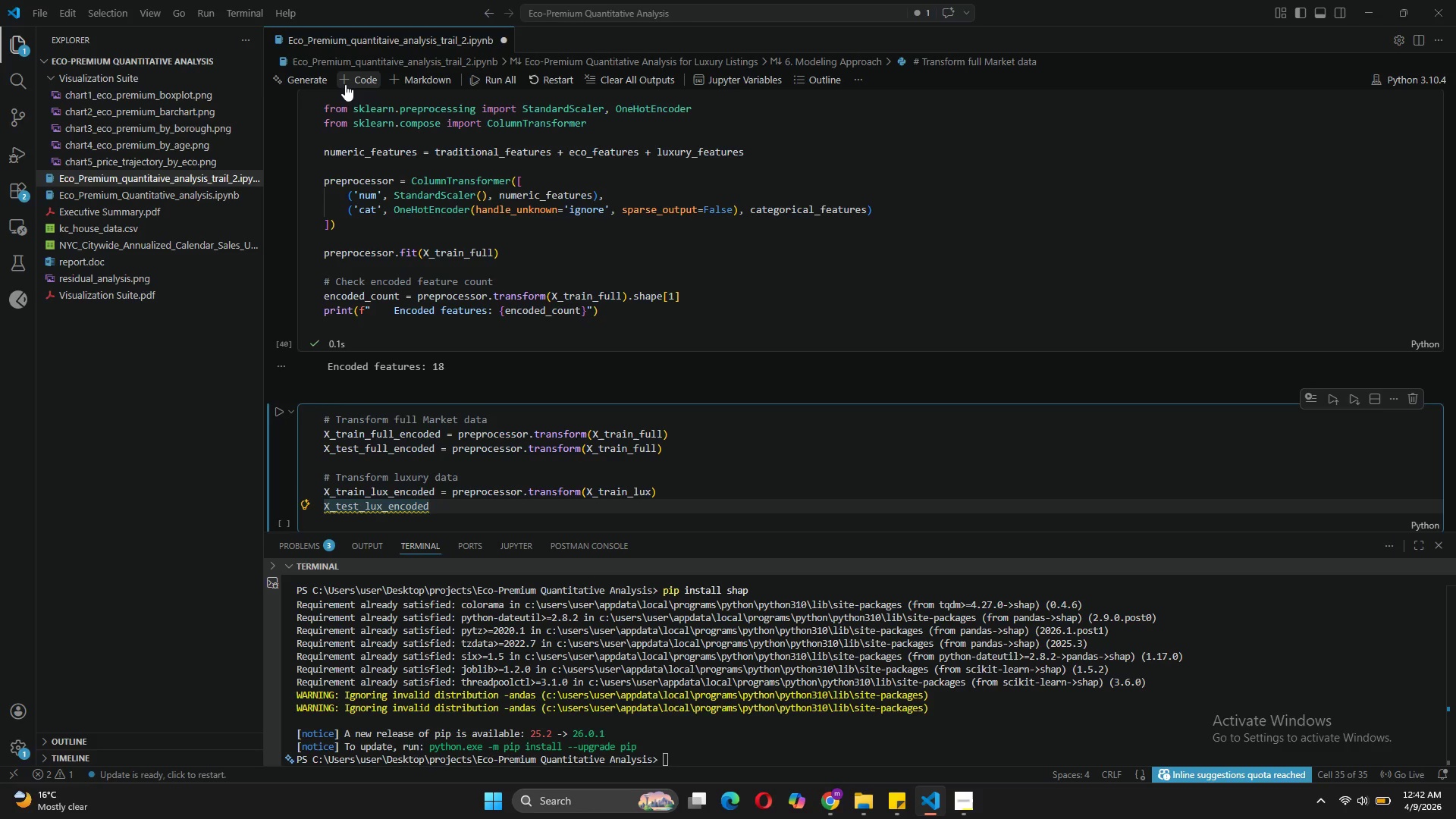 
type( = prep)
key(Tab)
type(.tr)
 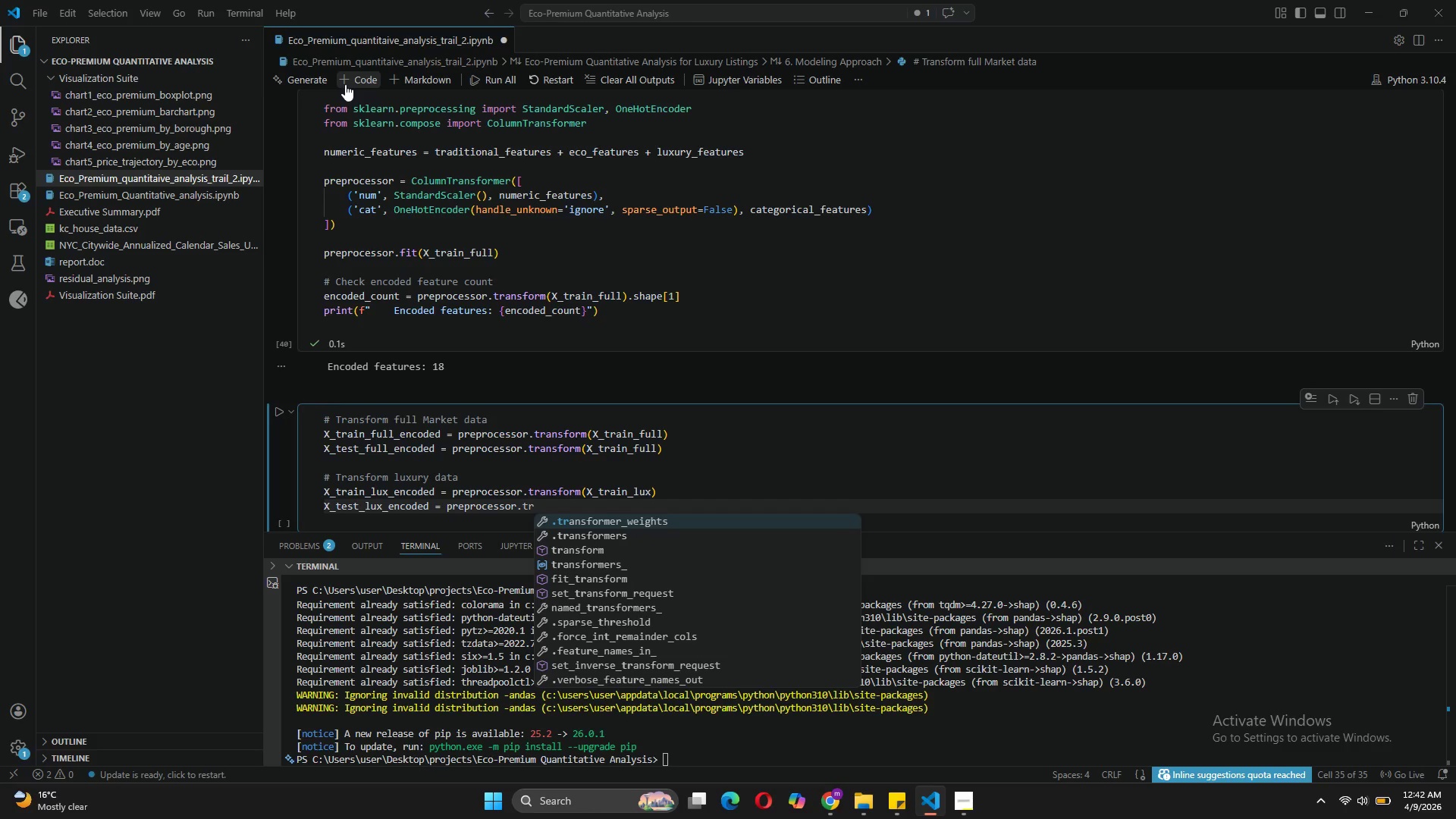 
key(ArrowDown)
 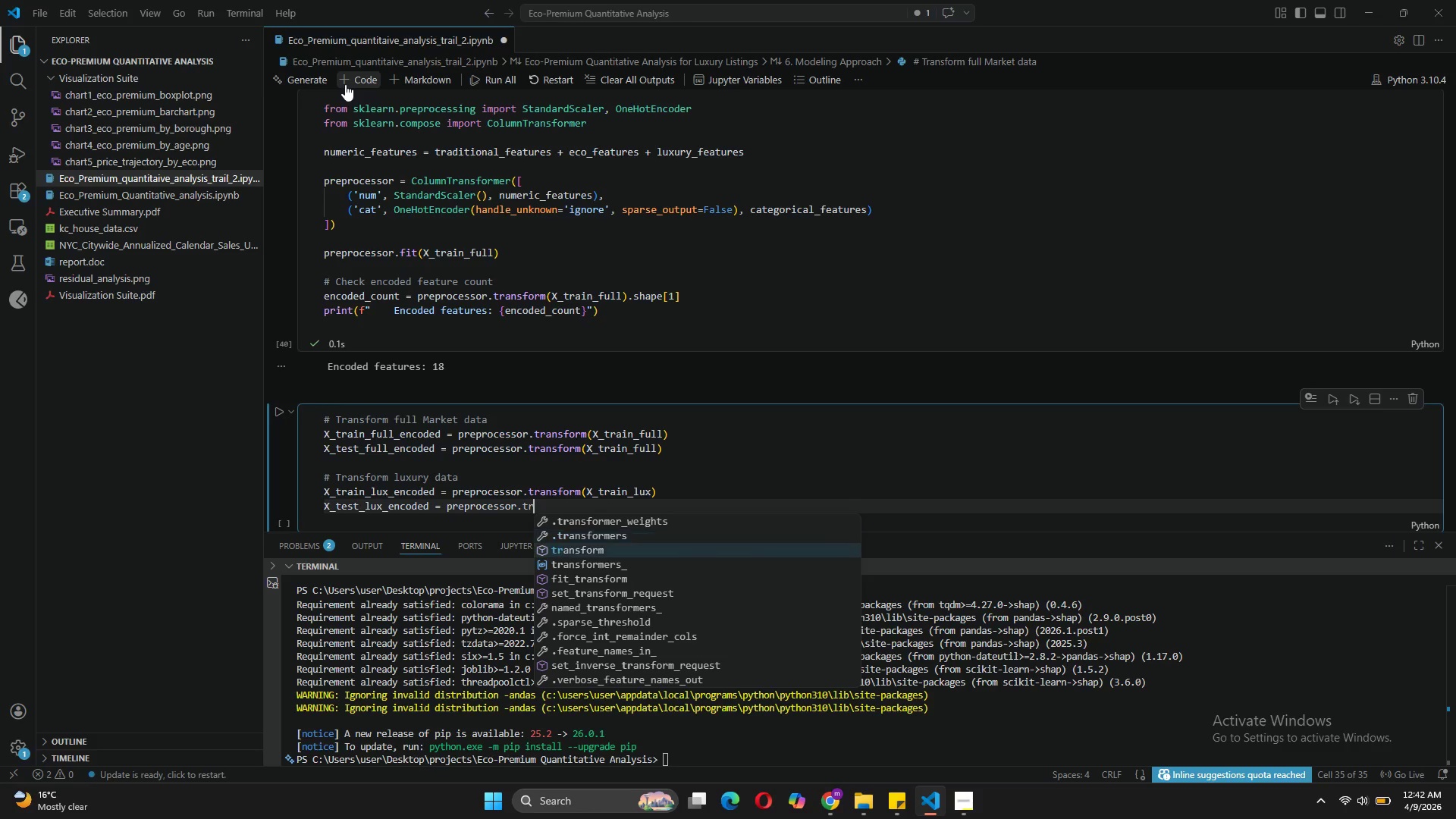 
key(ArrowDown)
 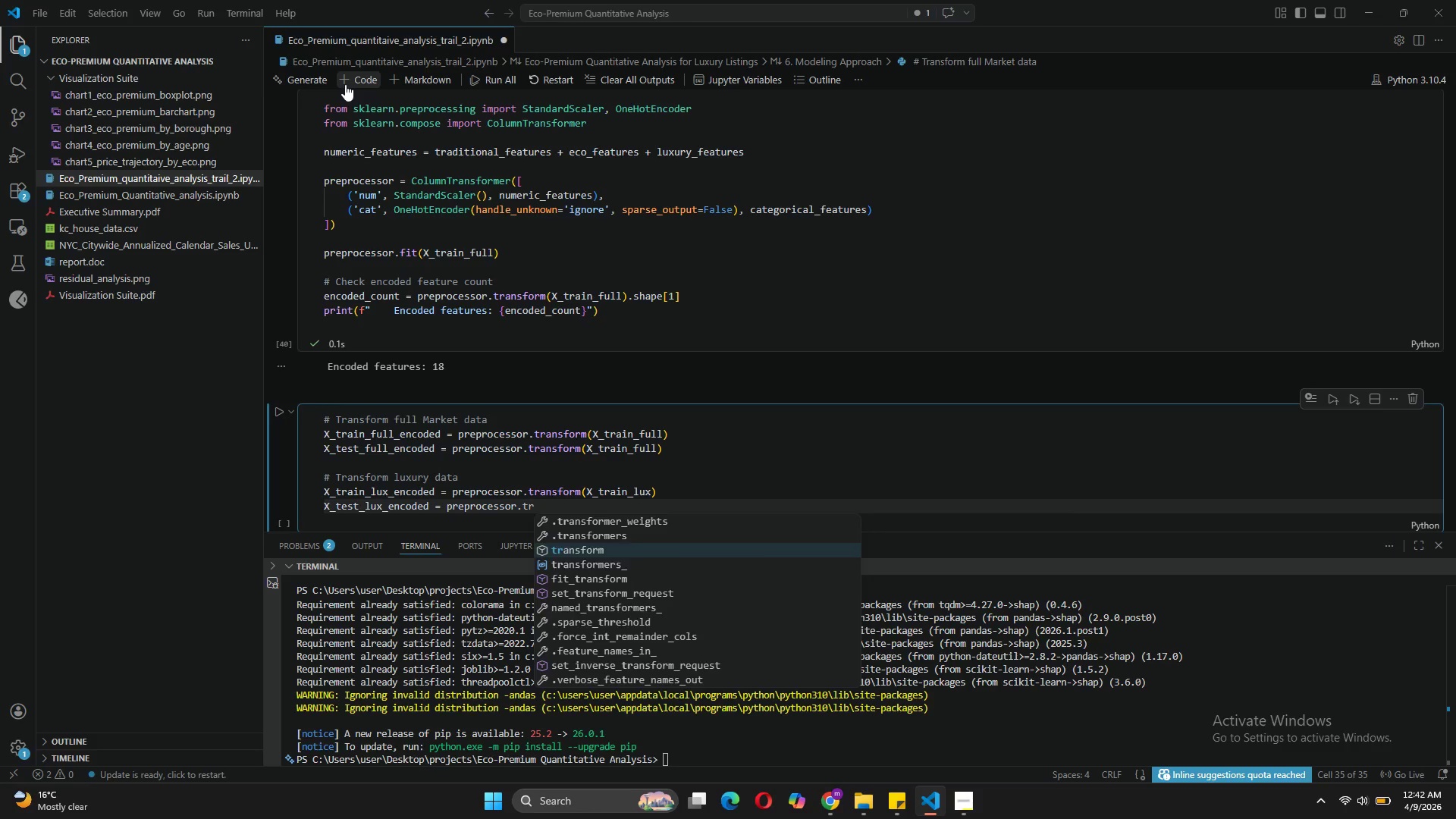 
key(Tab)
type((X_test)
 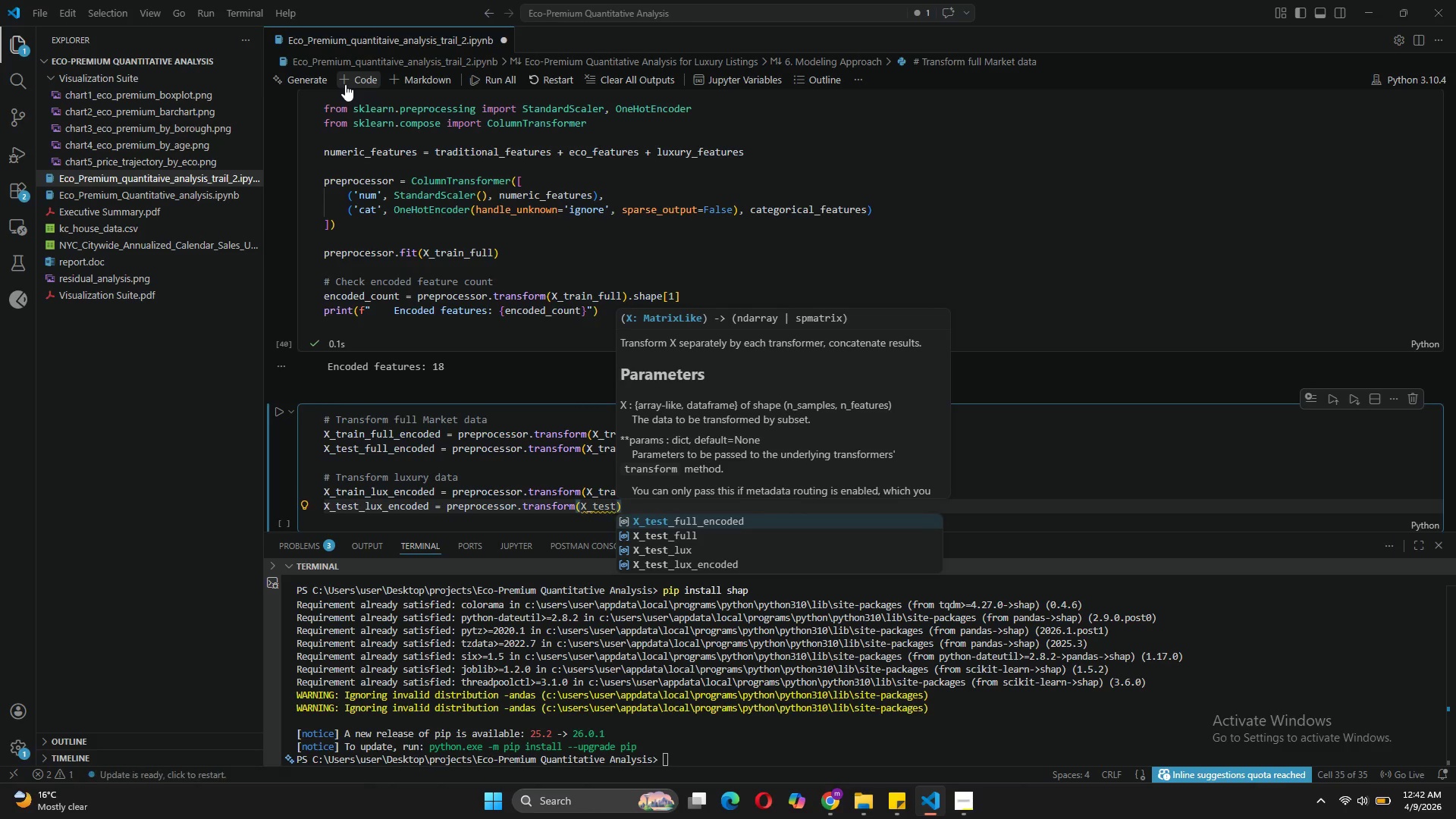 
key(ArrowDown)
 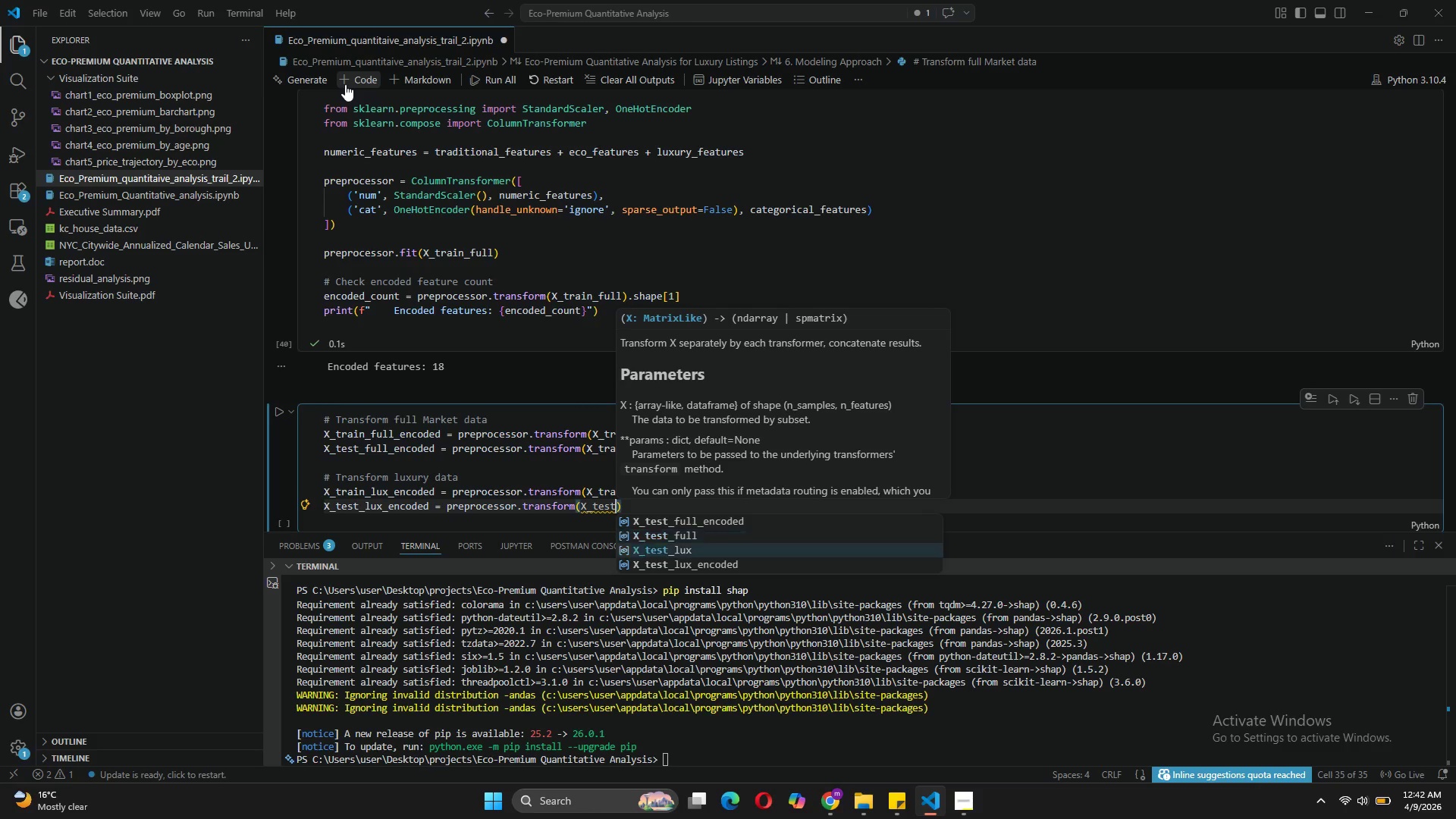 
key(ArrowDown)
 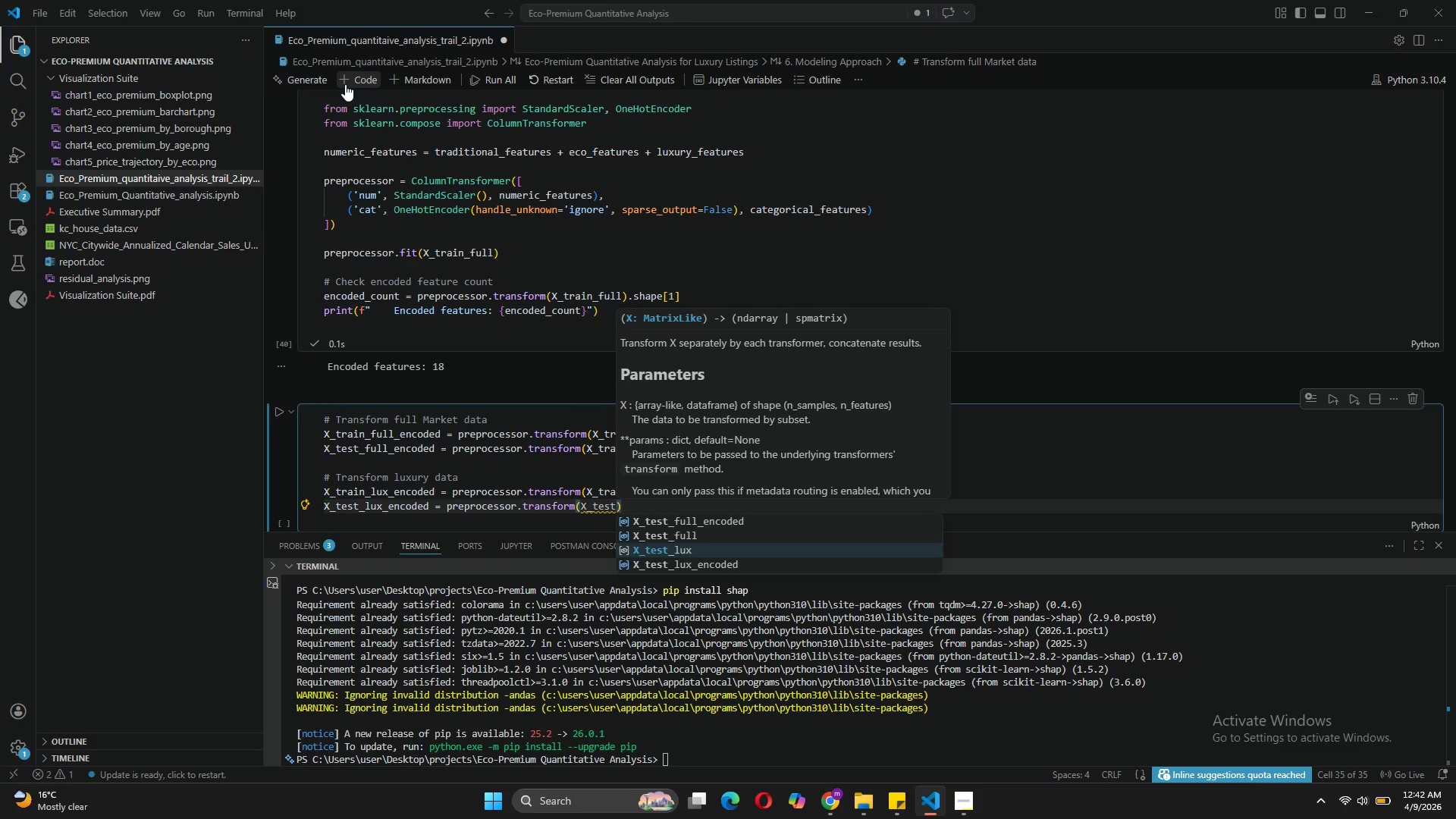 
key(Tab)
 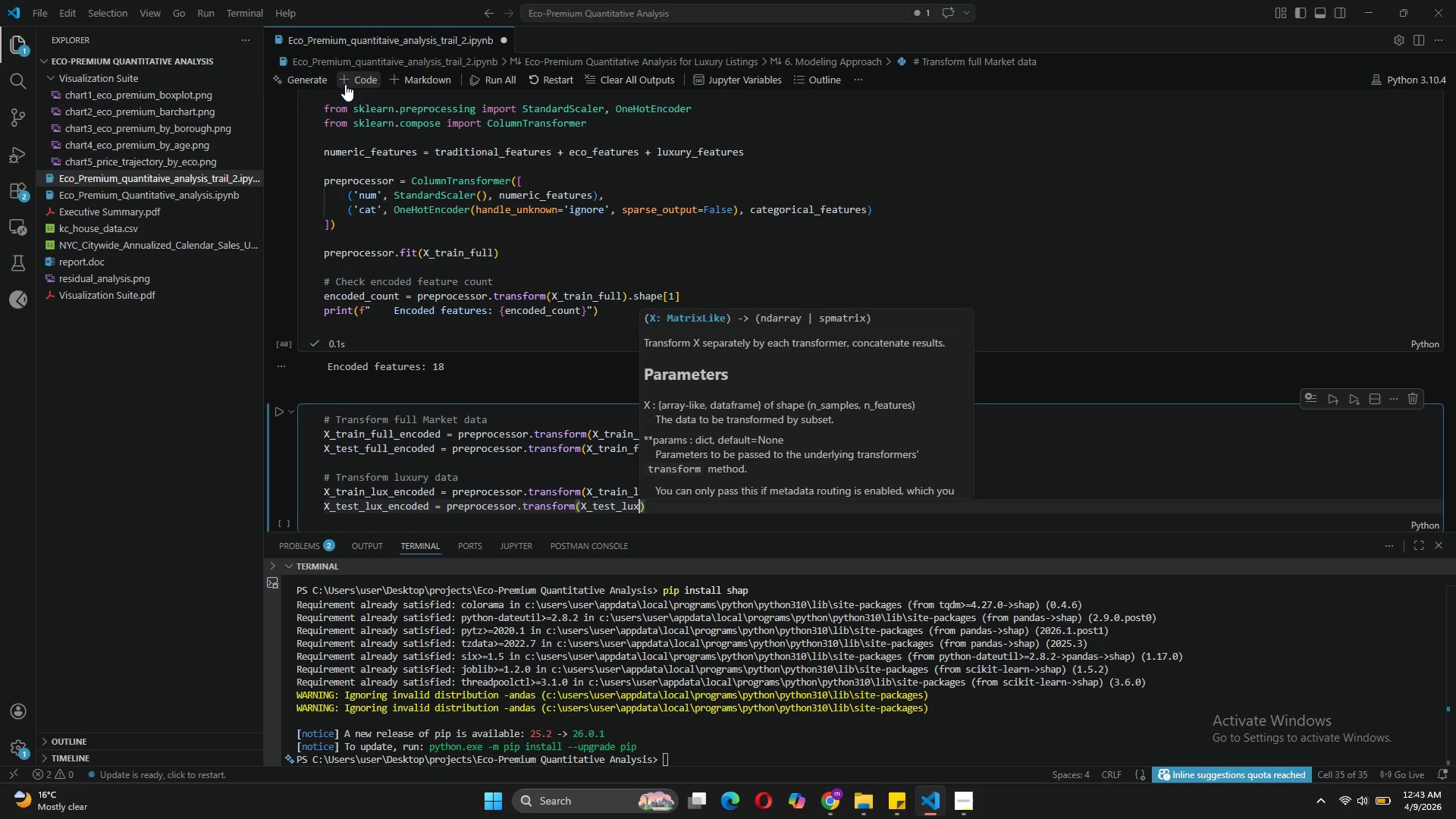 
wait(6.53)
 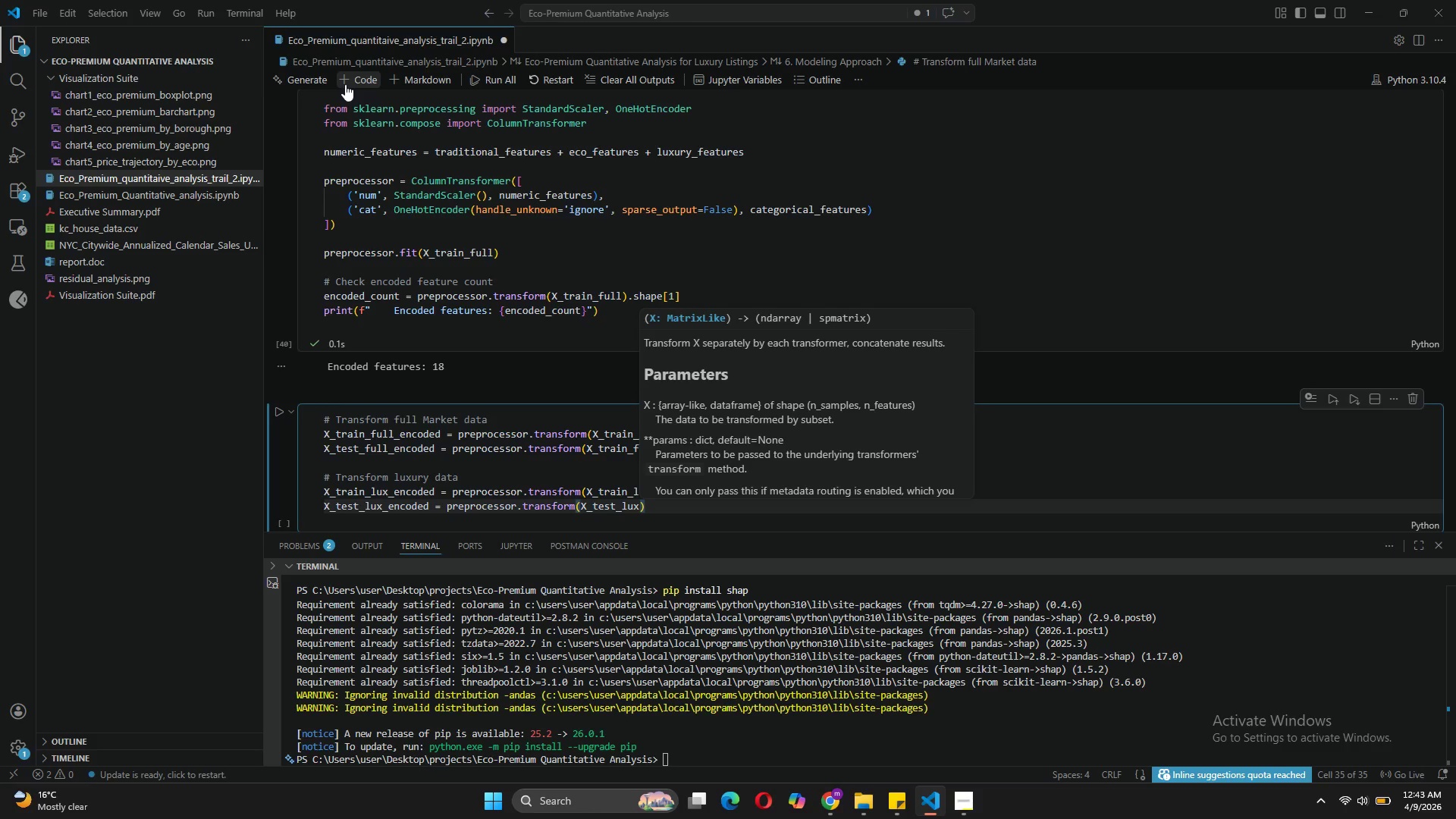 
key(ArrowRight)
 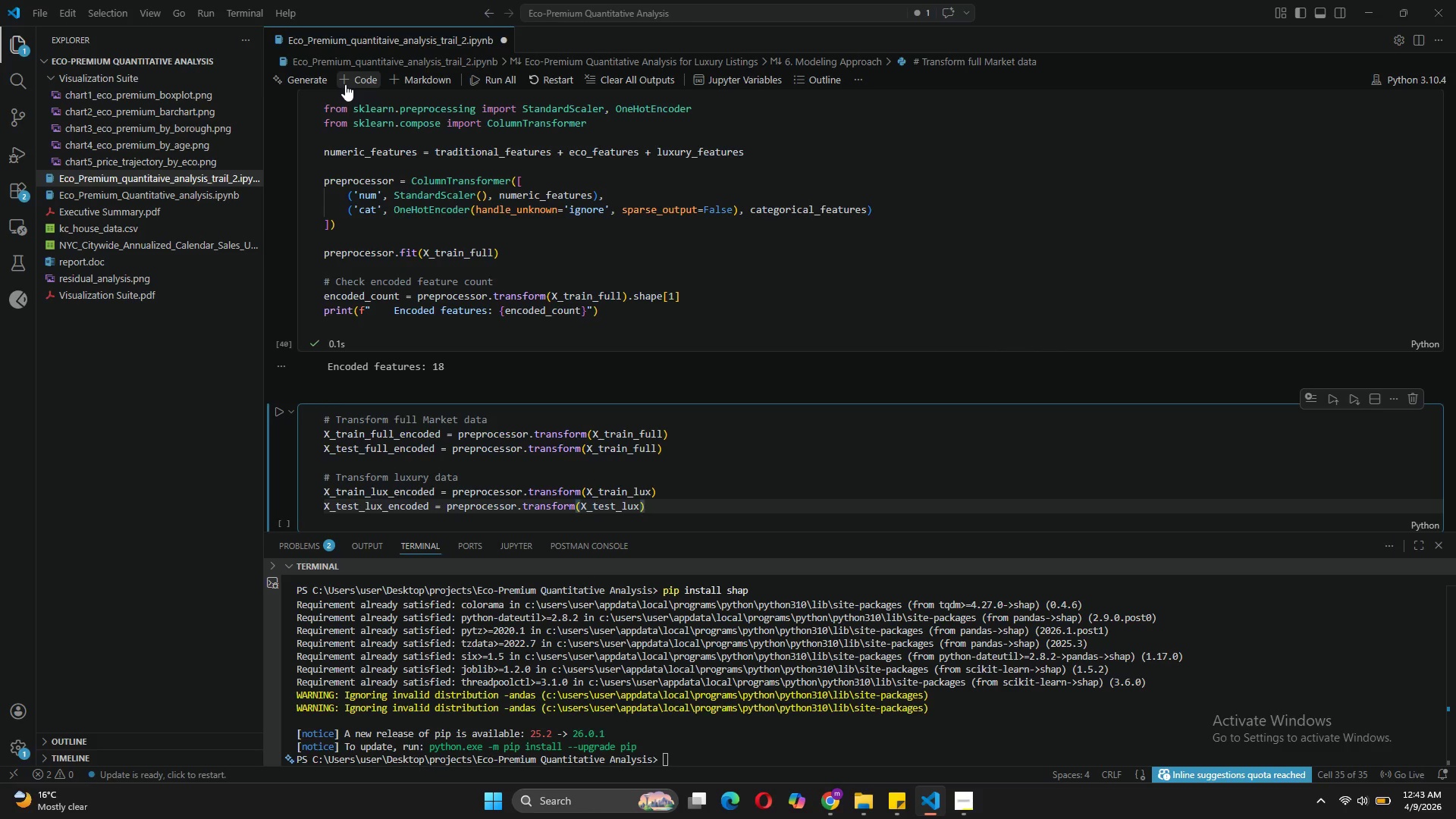 
key(Enter)
 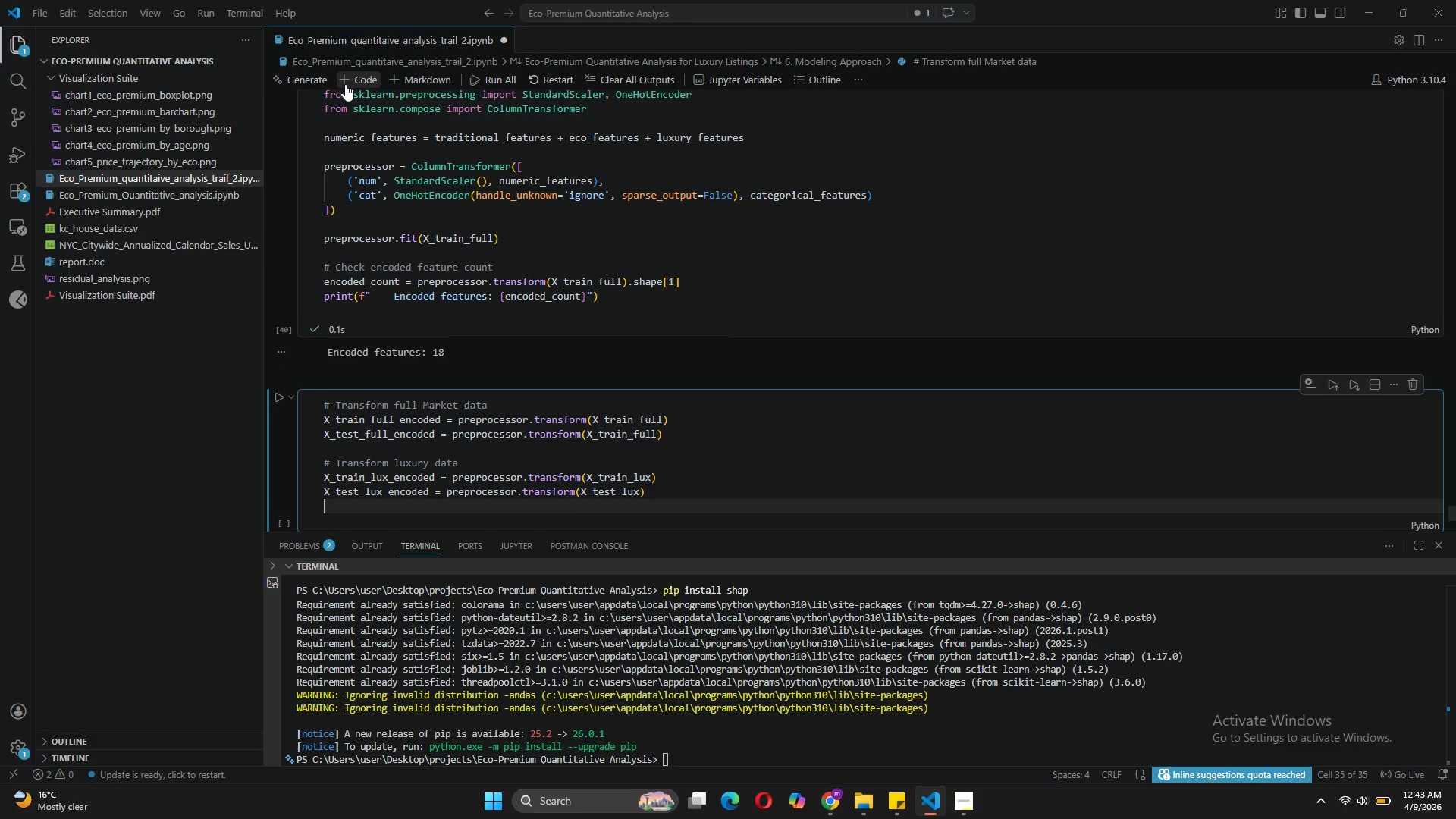 
key(Enter)
 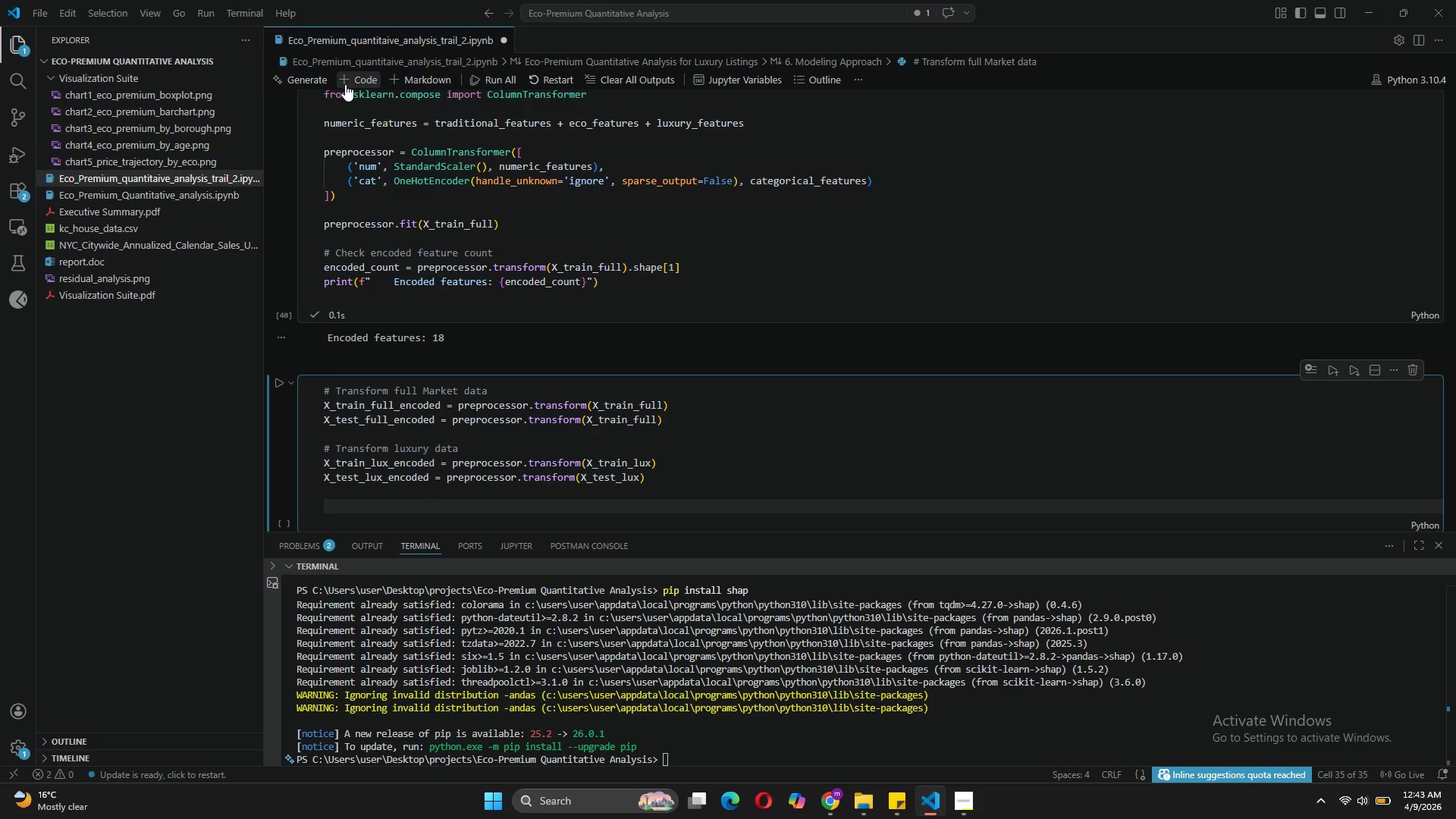 
type(print("All datat)
key(Backspace)
type( transforems)
key(Backspace)
key(Backspace)
key(Backspace)
type(med using)
 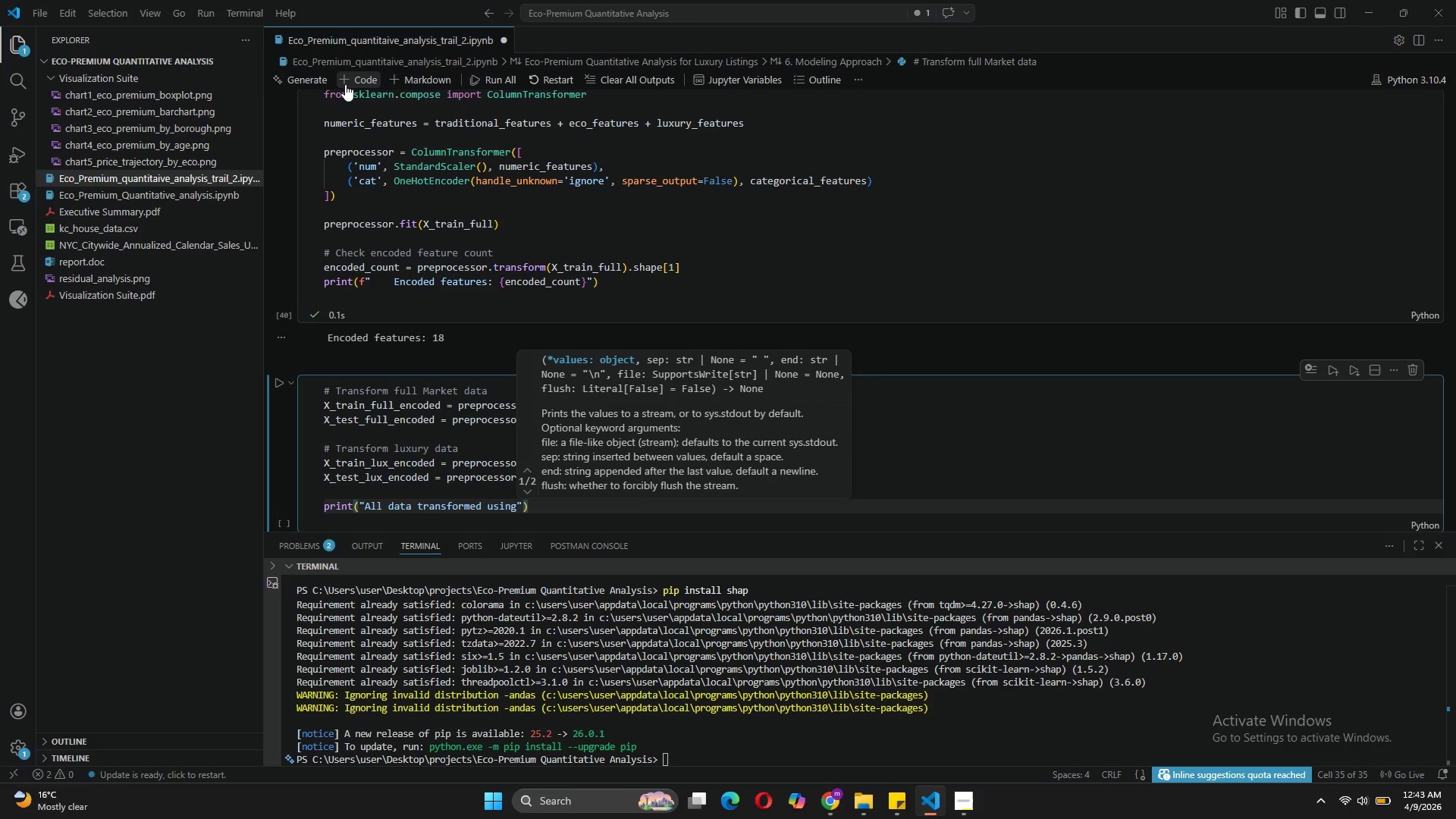 
type( preprocessor fite)
key(Backspace)
type(ted on trainin)
 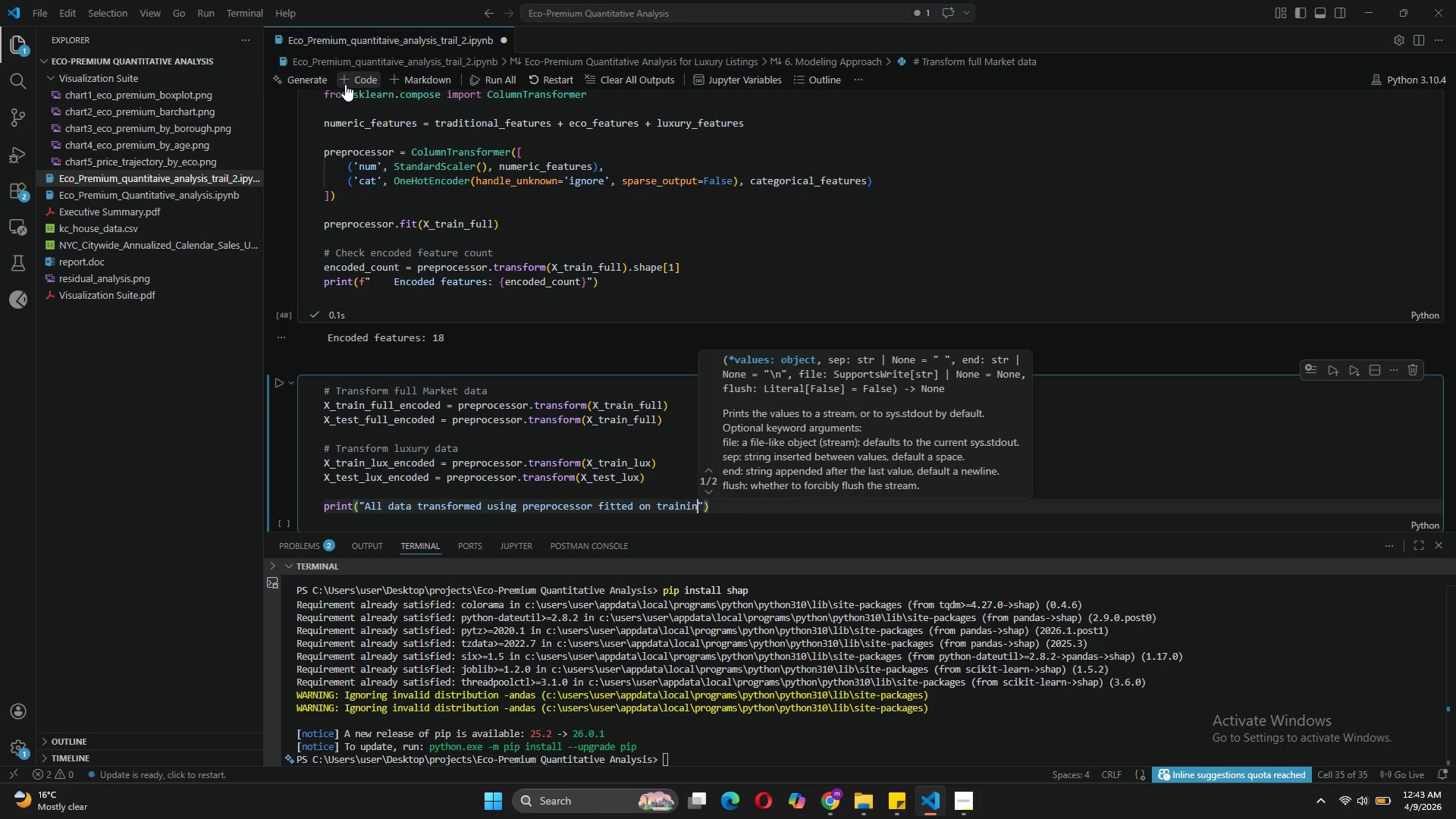 
wait(8.08)
 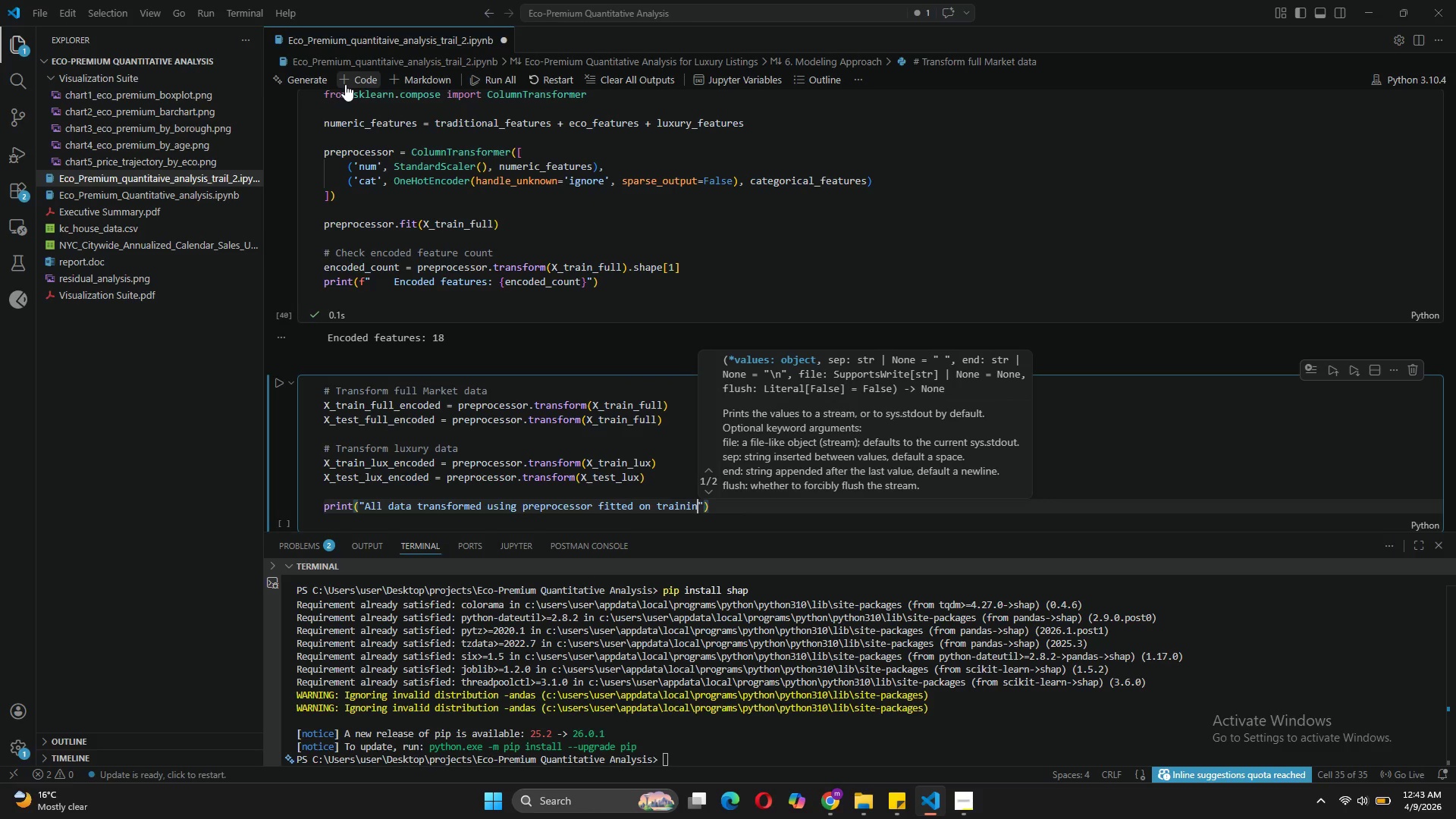 
type(g data)
 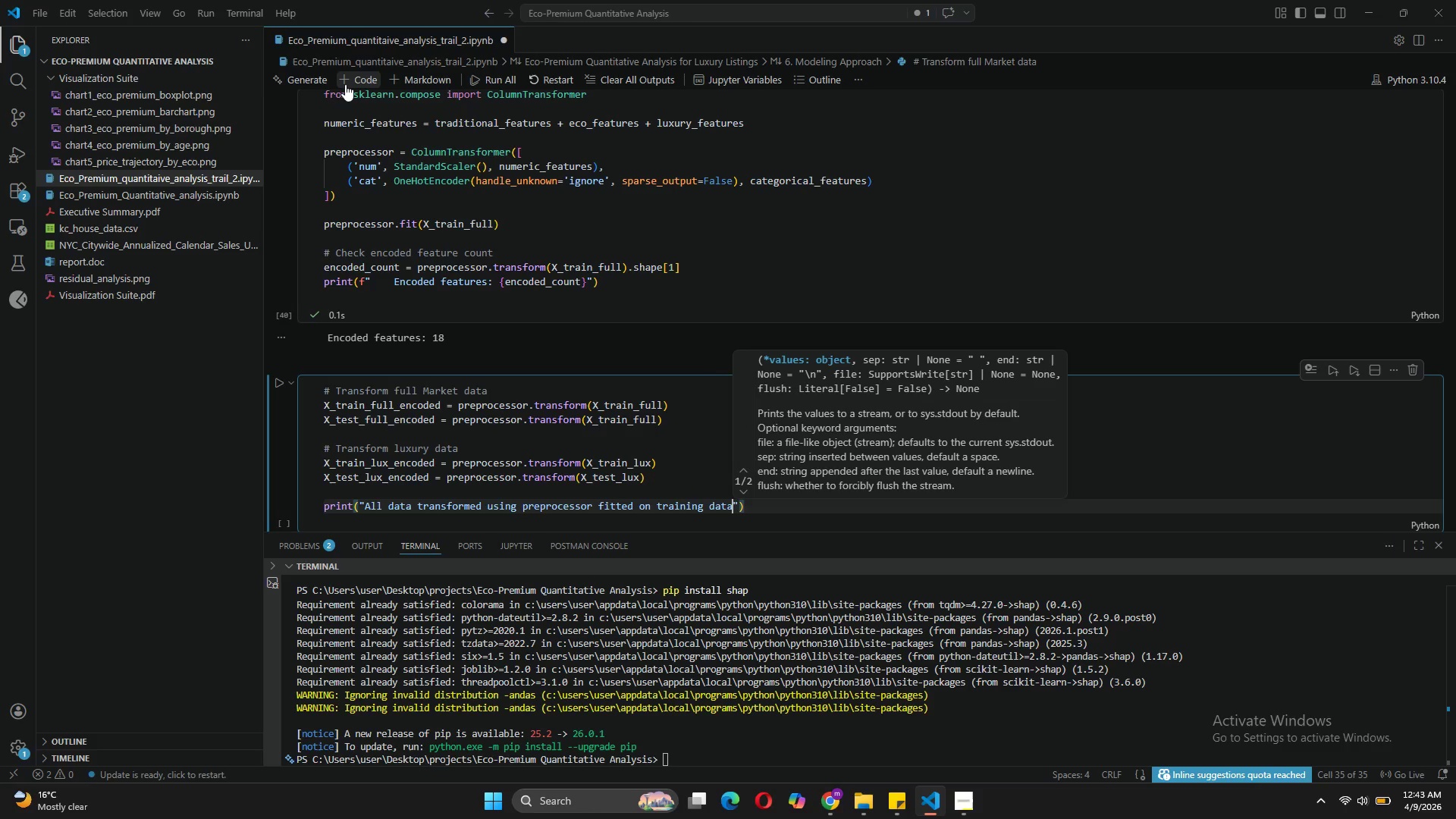 
key(ArrowRight)
 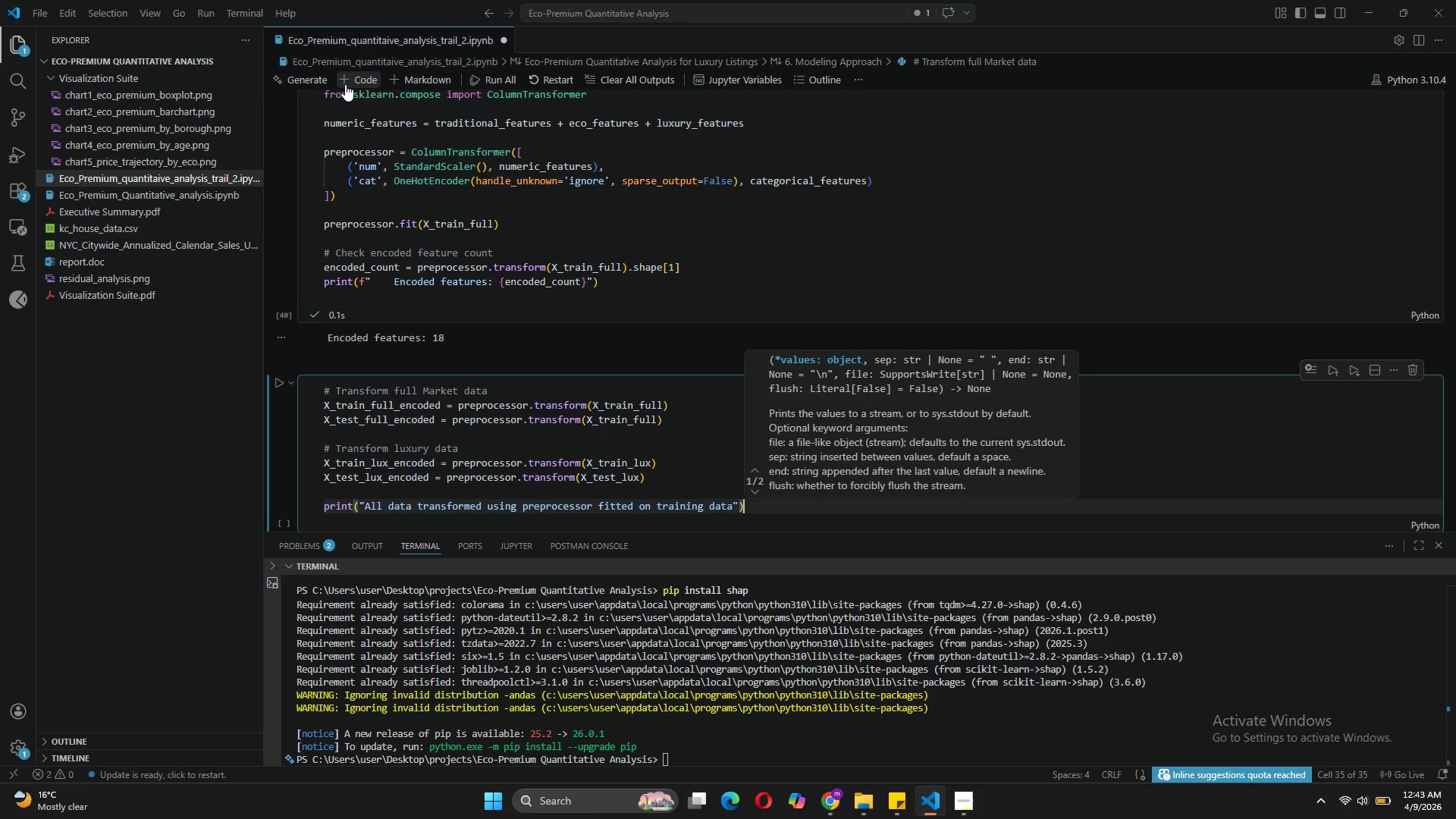 
key(ArrowRight)
 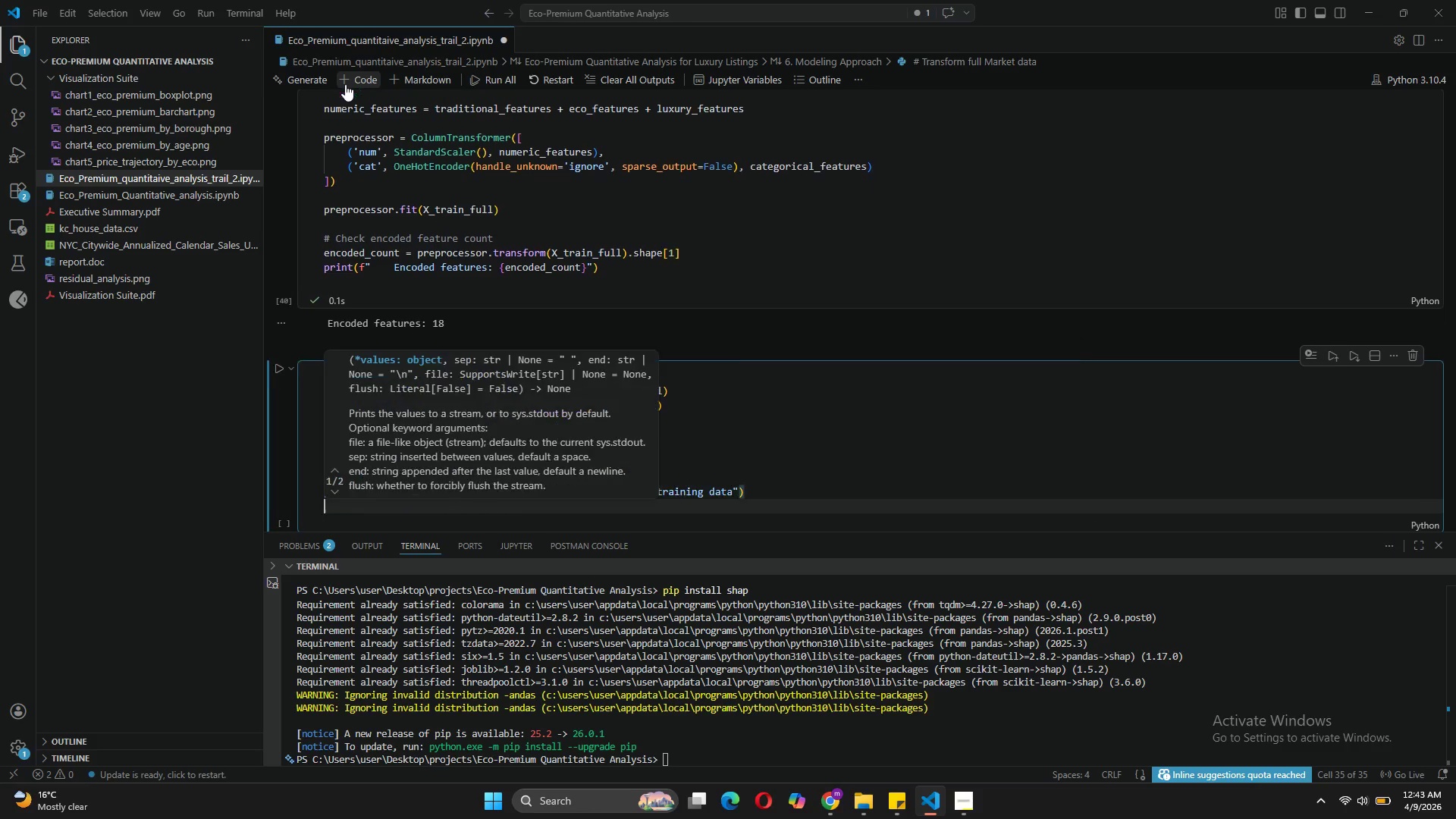 
key(Enter)
 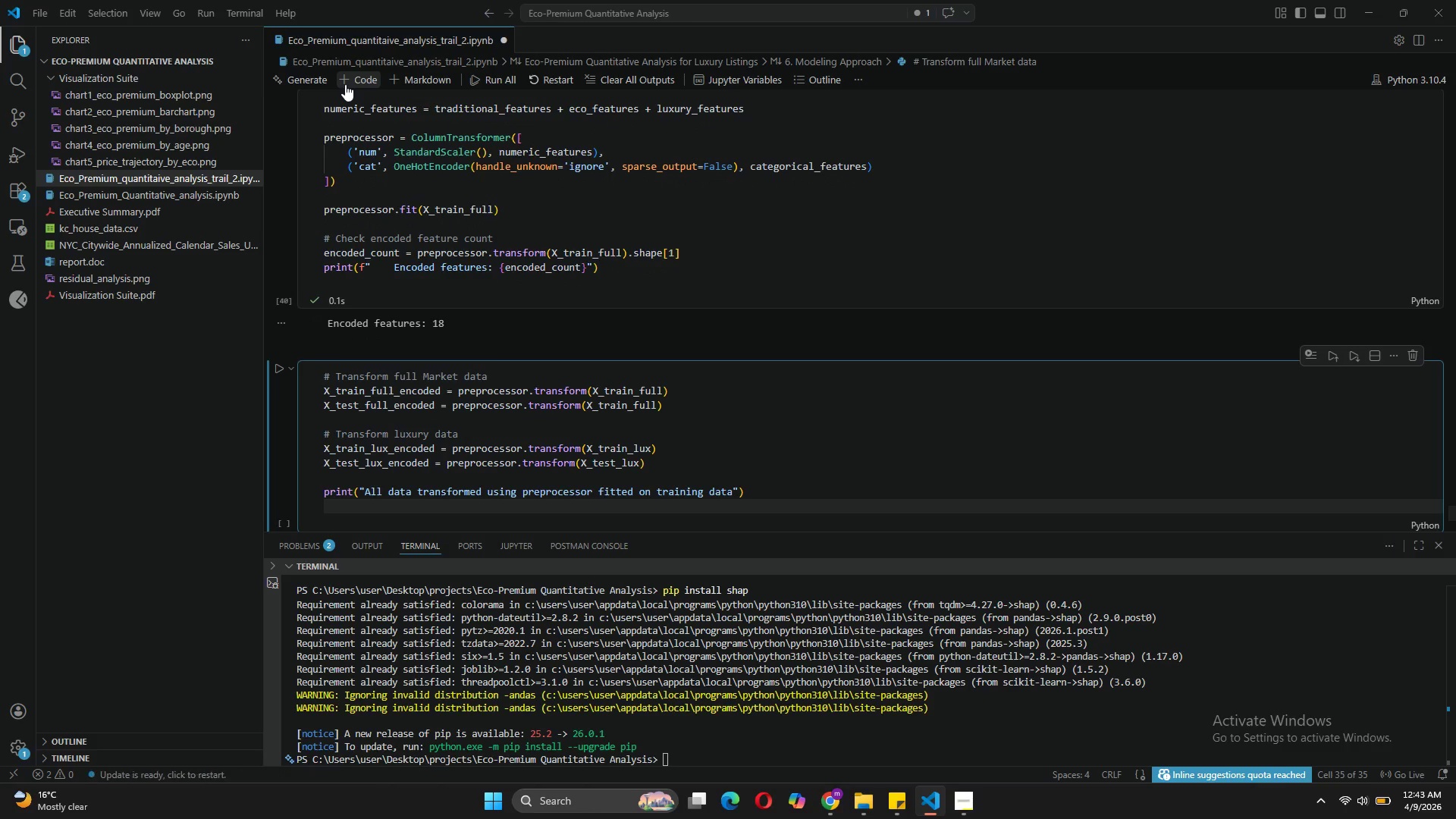 
type(print(f" Encoded Shapes:)
 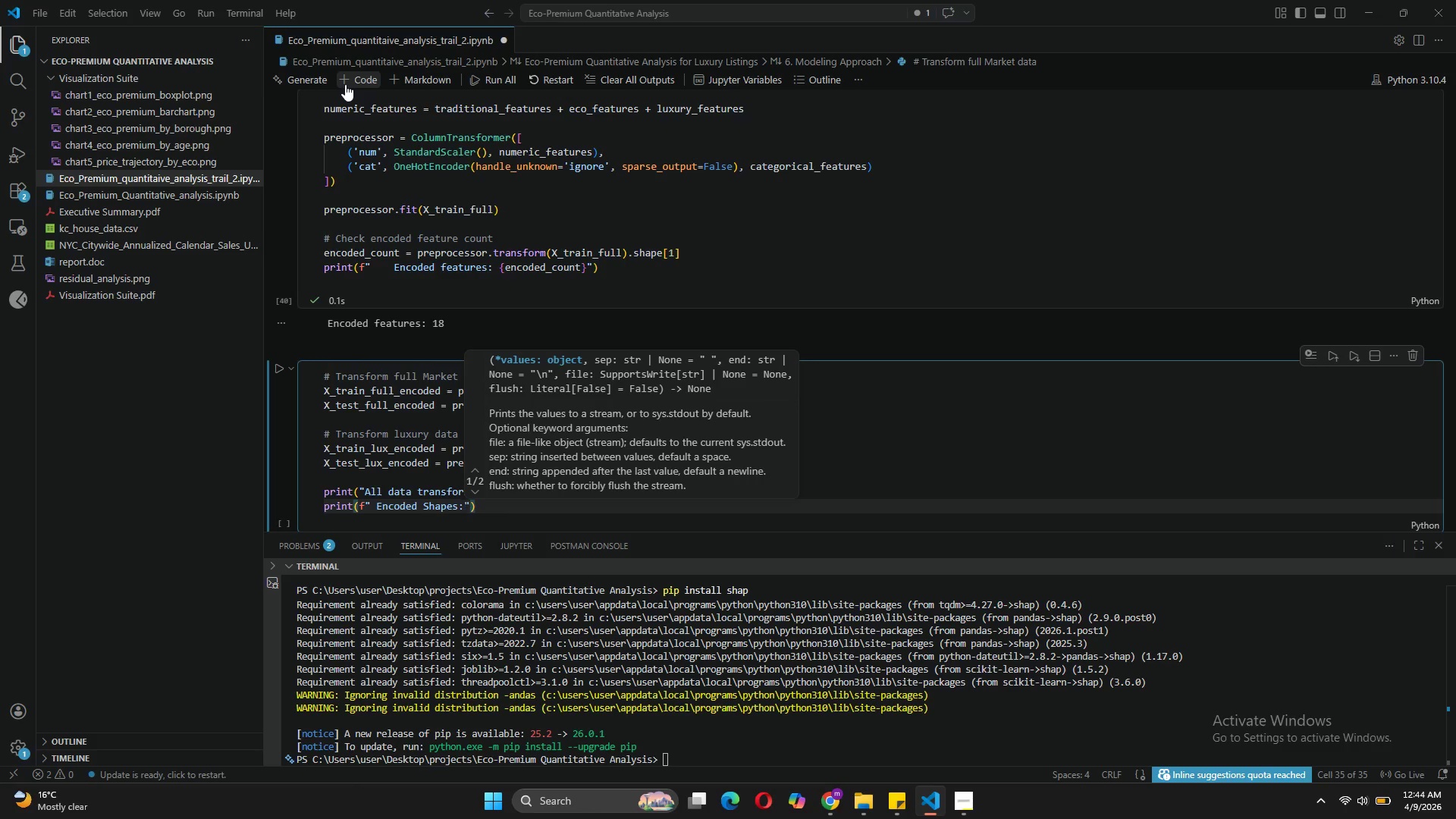 
key(ArrowRight)
 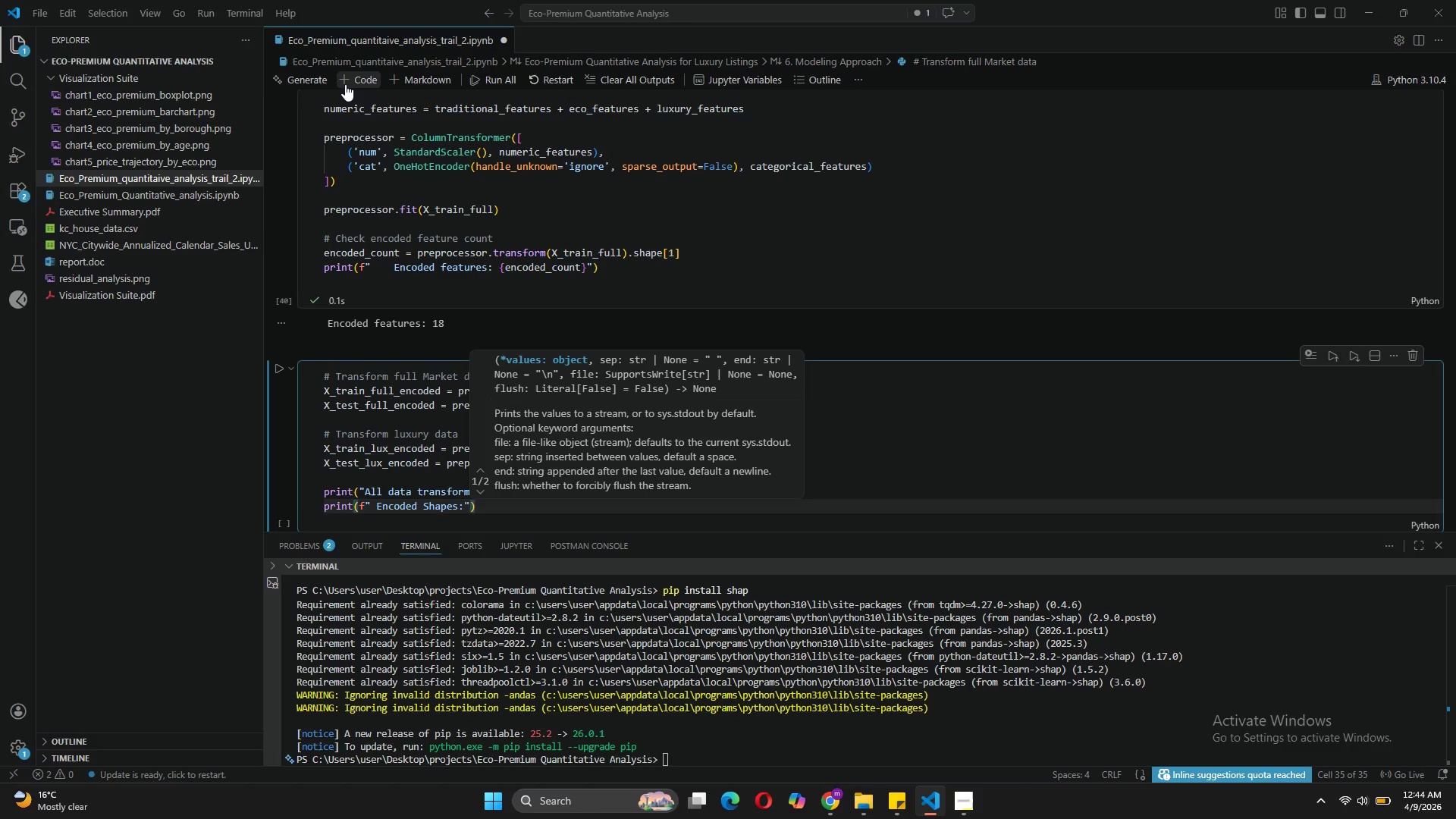 
key(ArrowRight)
 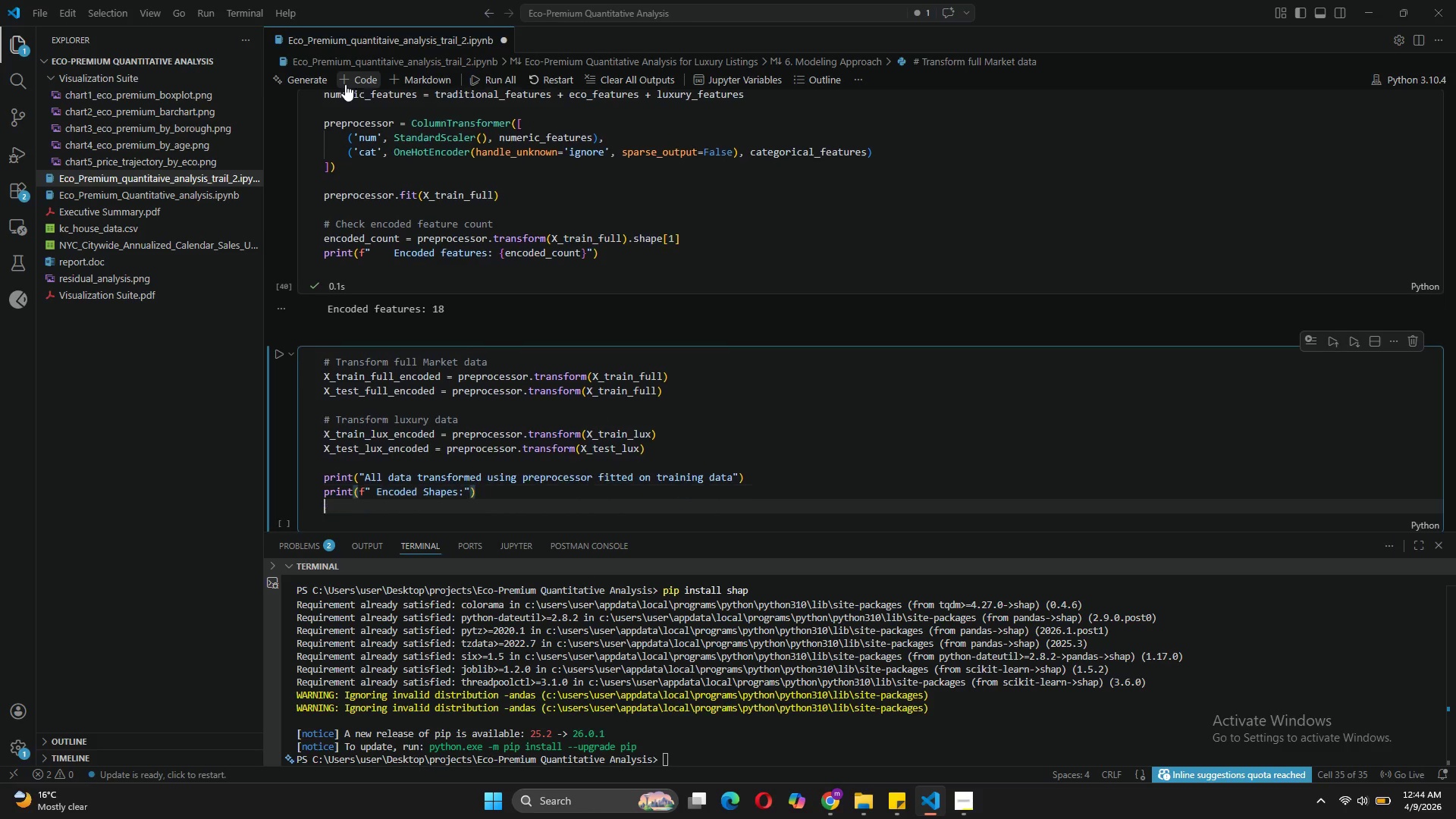 
key(Enter)
 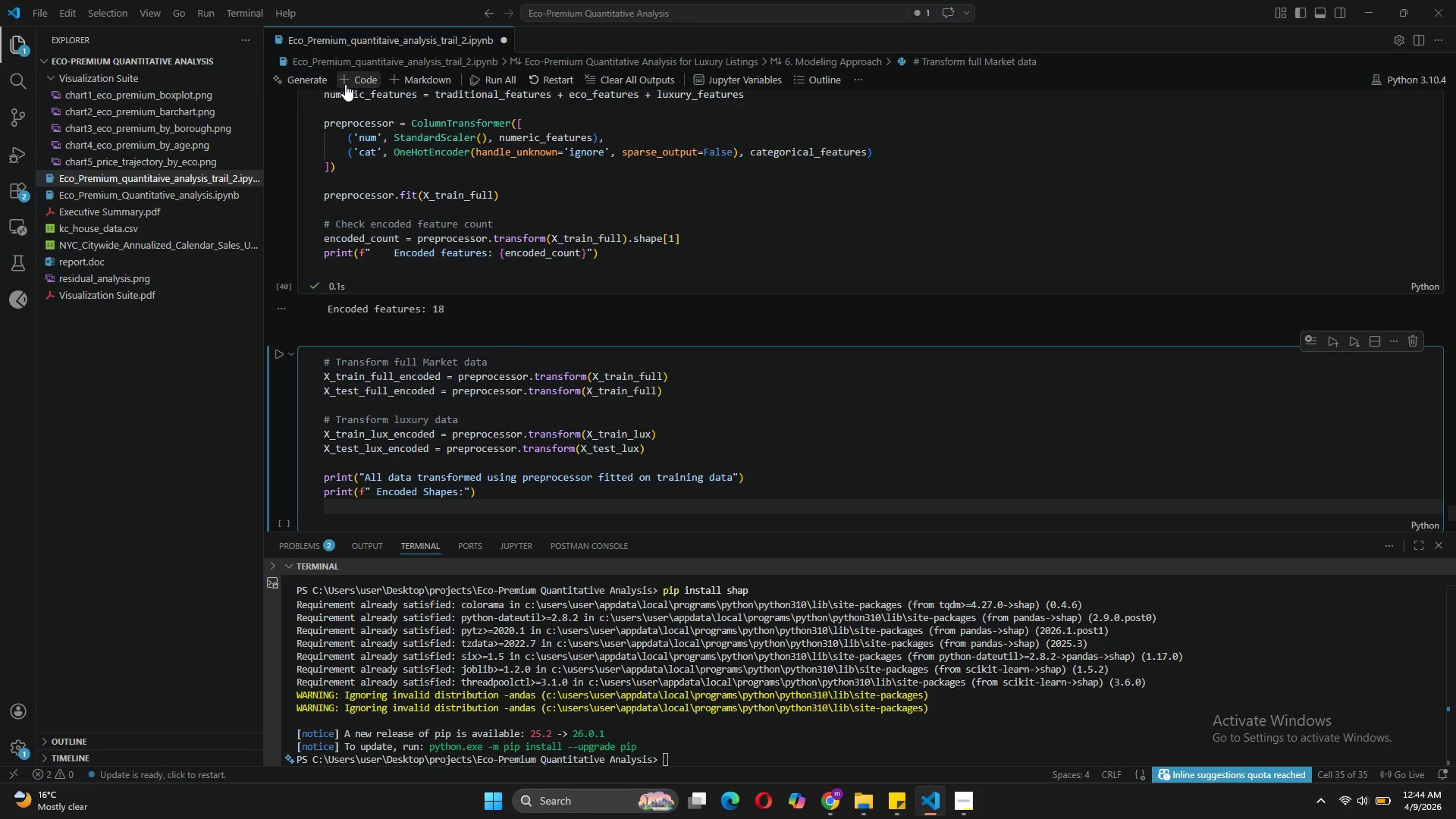 
type(print(f")
key(Tab)
key(Backspace)
key(Backspace)
key(Backspace)
key(Backspace)
key(Tab)
type(Full market train: {X_)
 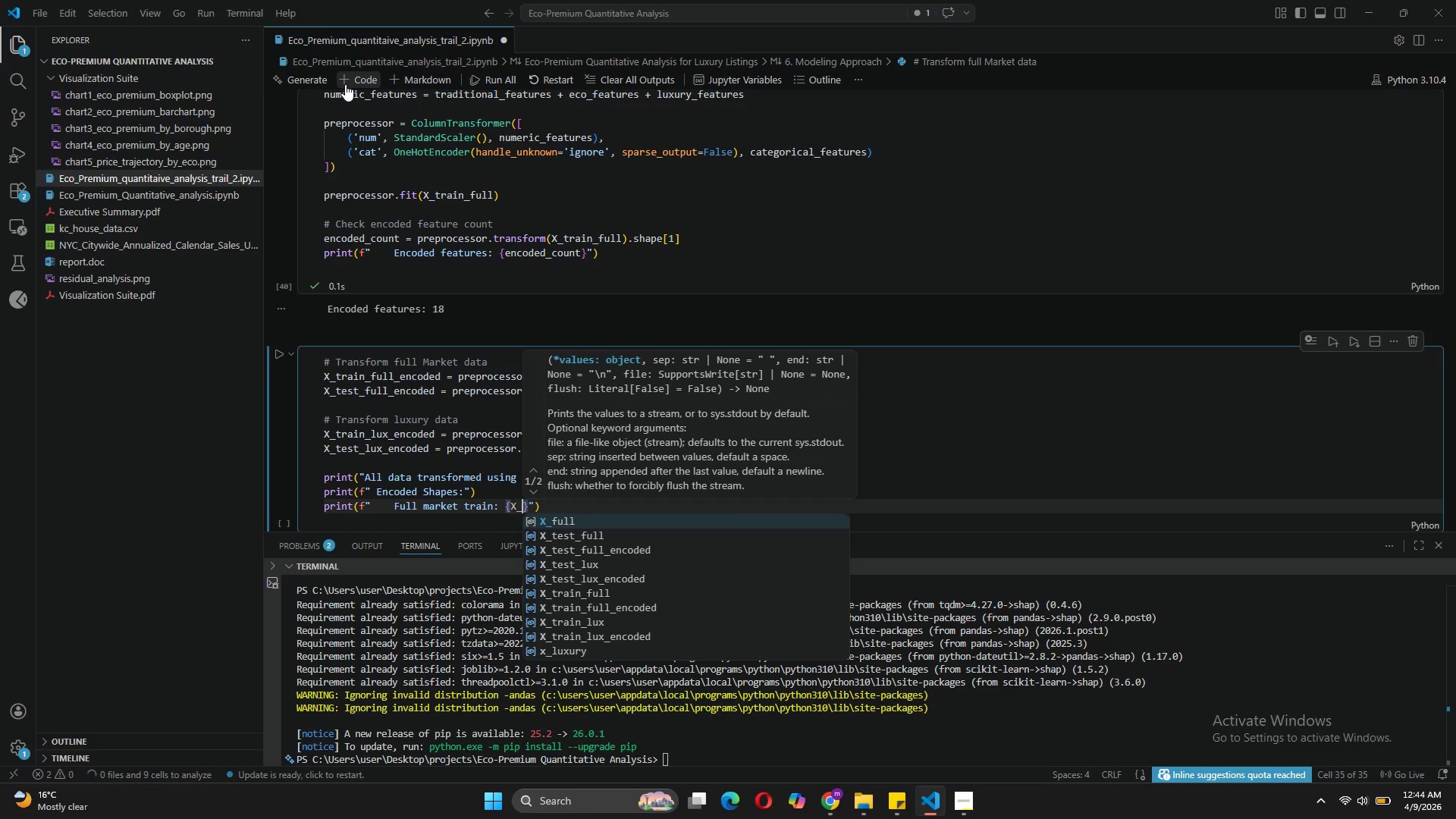 
key(ArrowDown)
 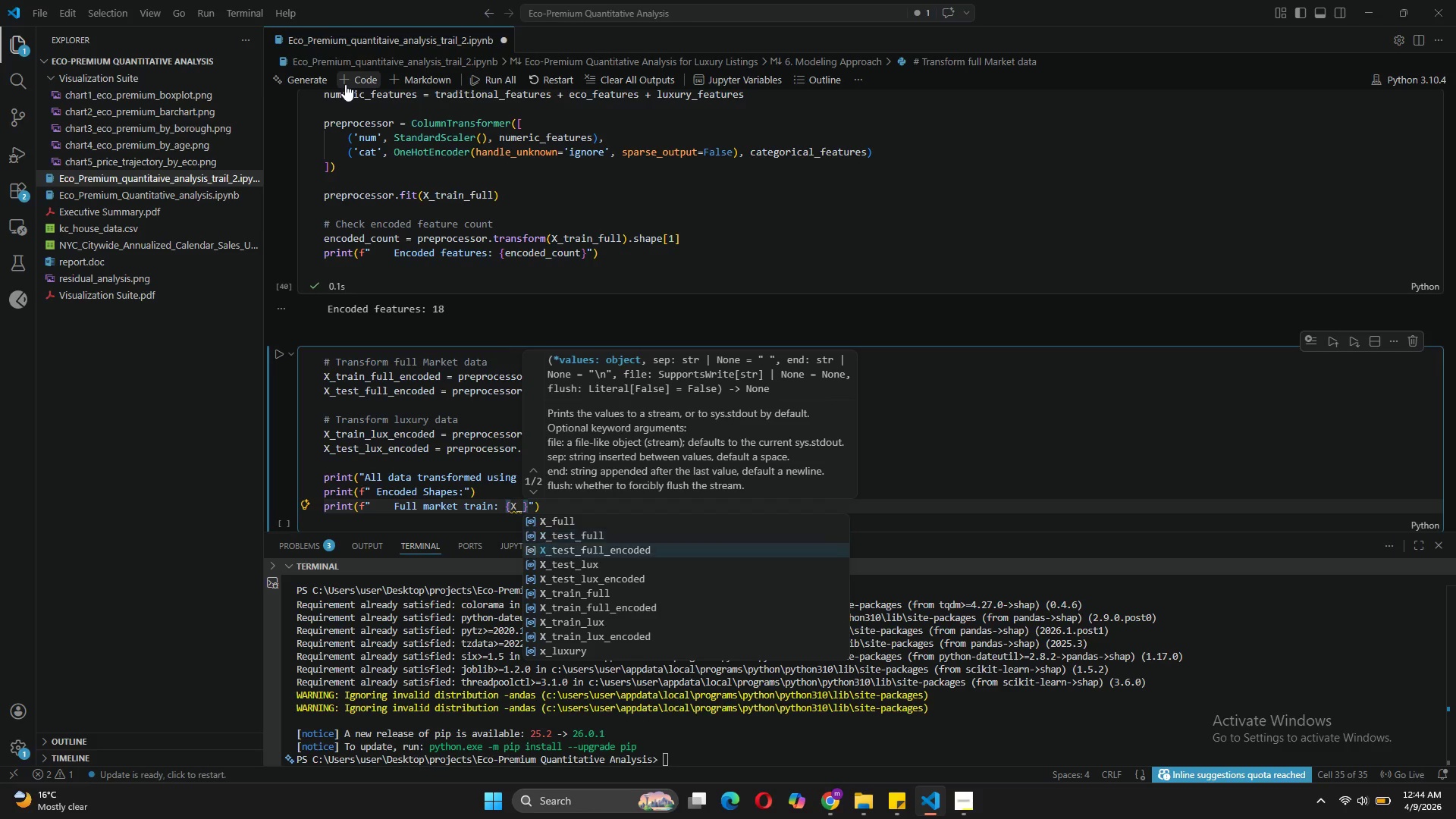 
key(ArrowDown)
 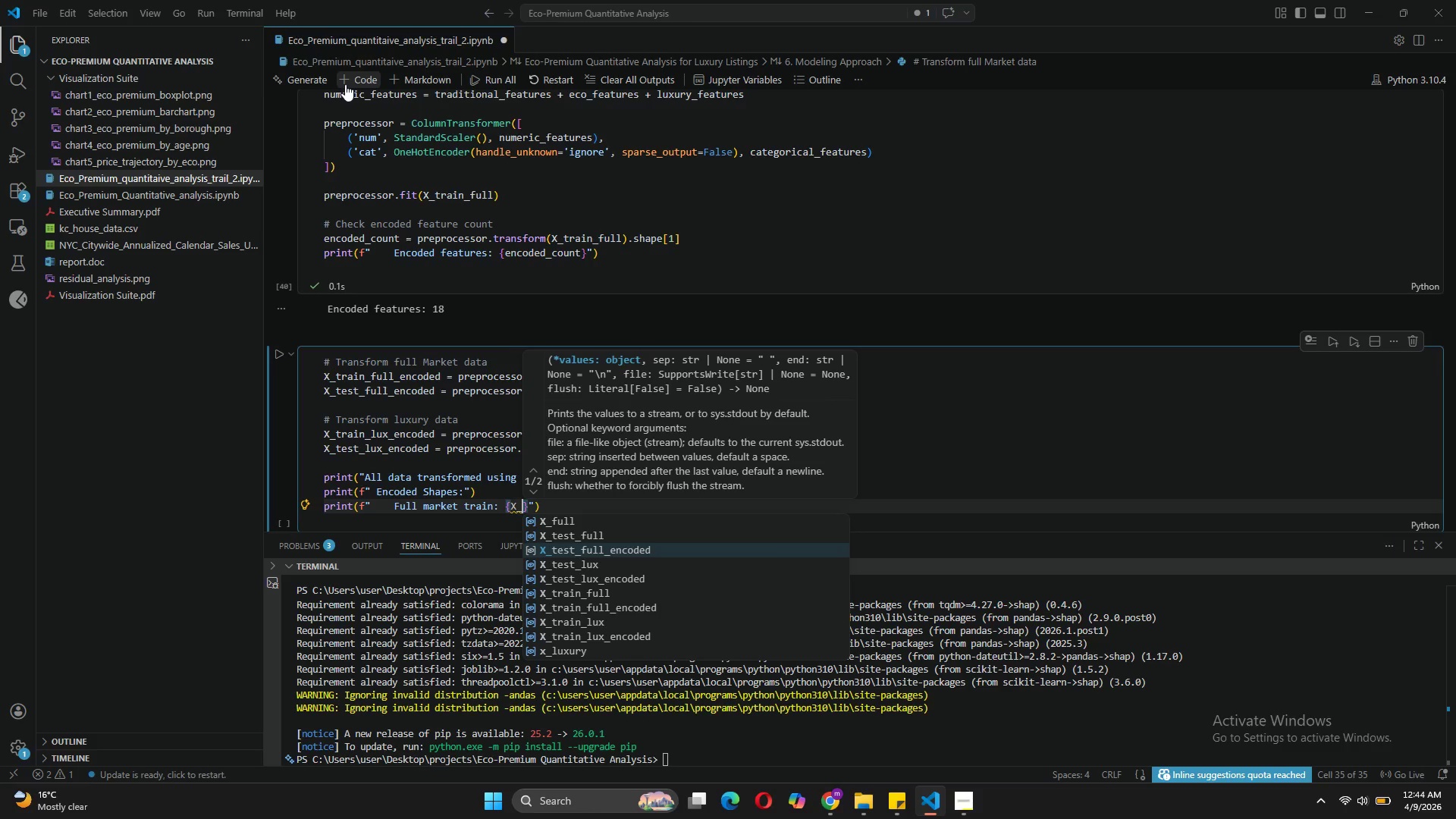 
key(ArrowDown)
 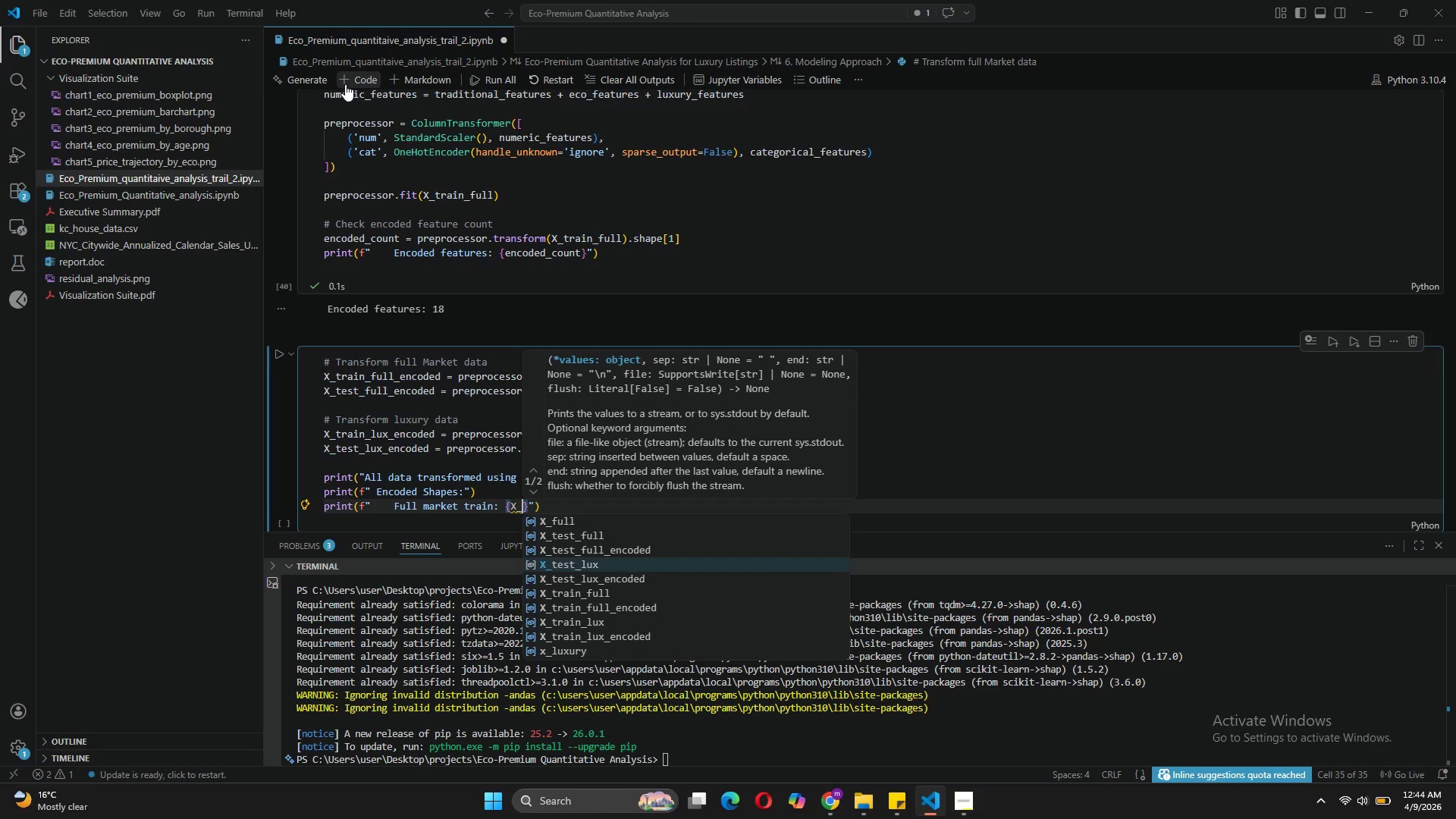 
key(ArrowDown)
 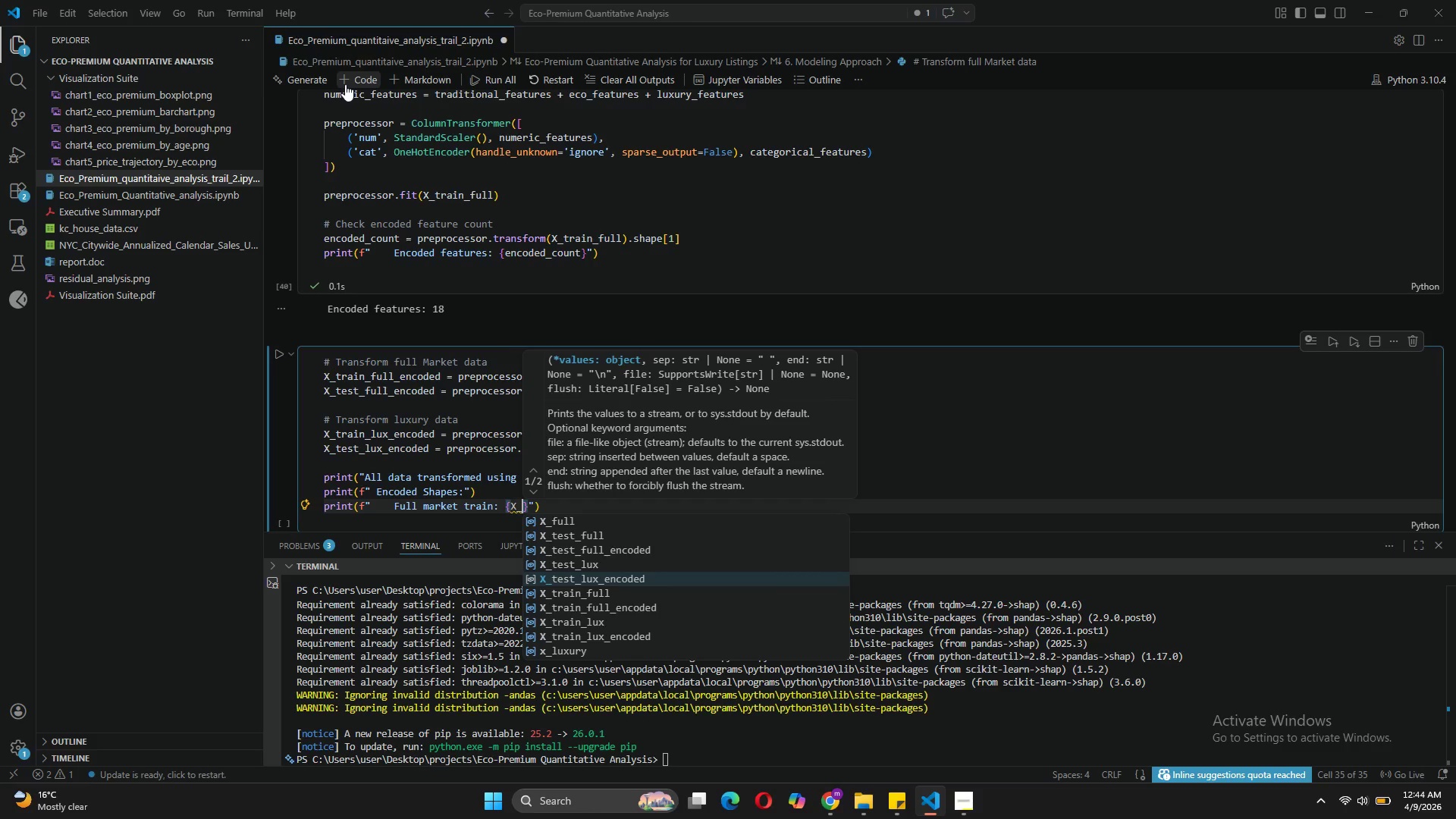 
key(ArrowDown)
 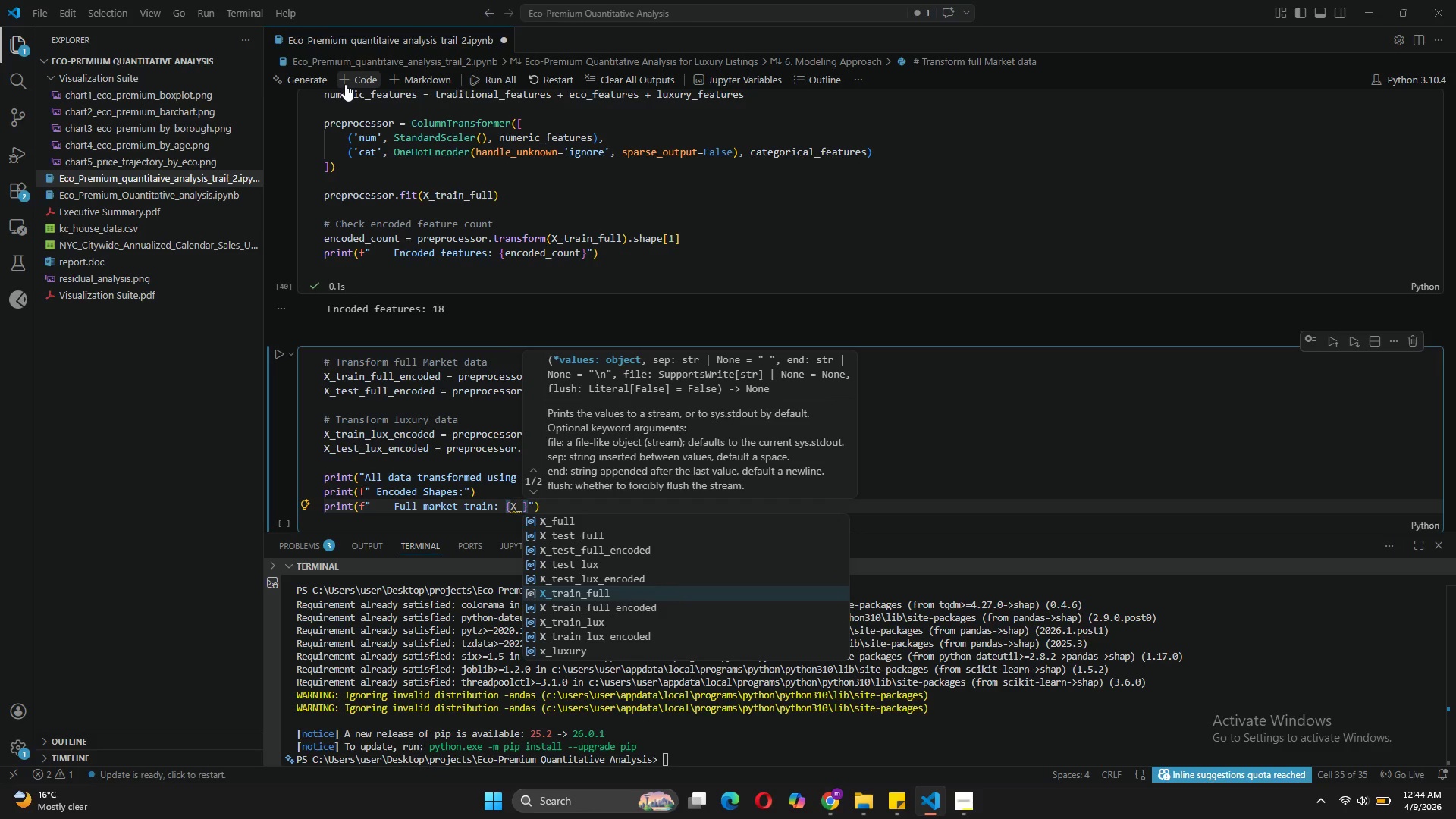 
key(ArrowDown)
 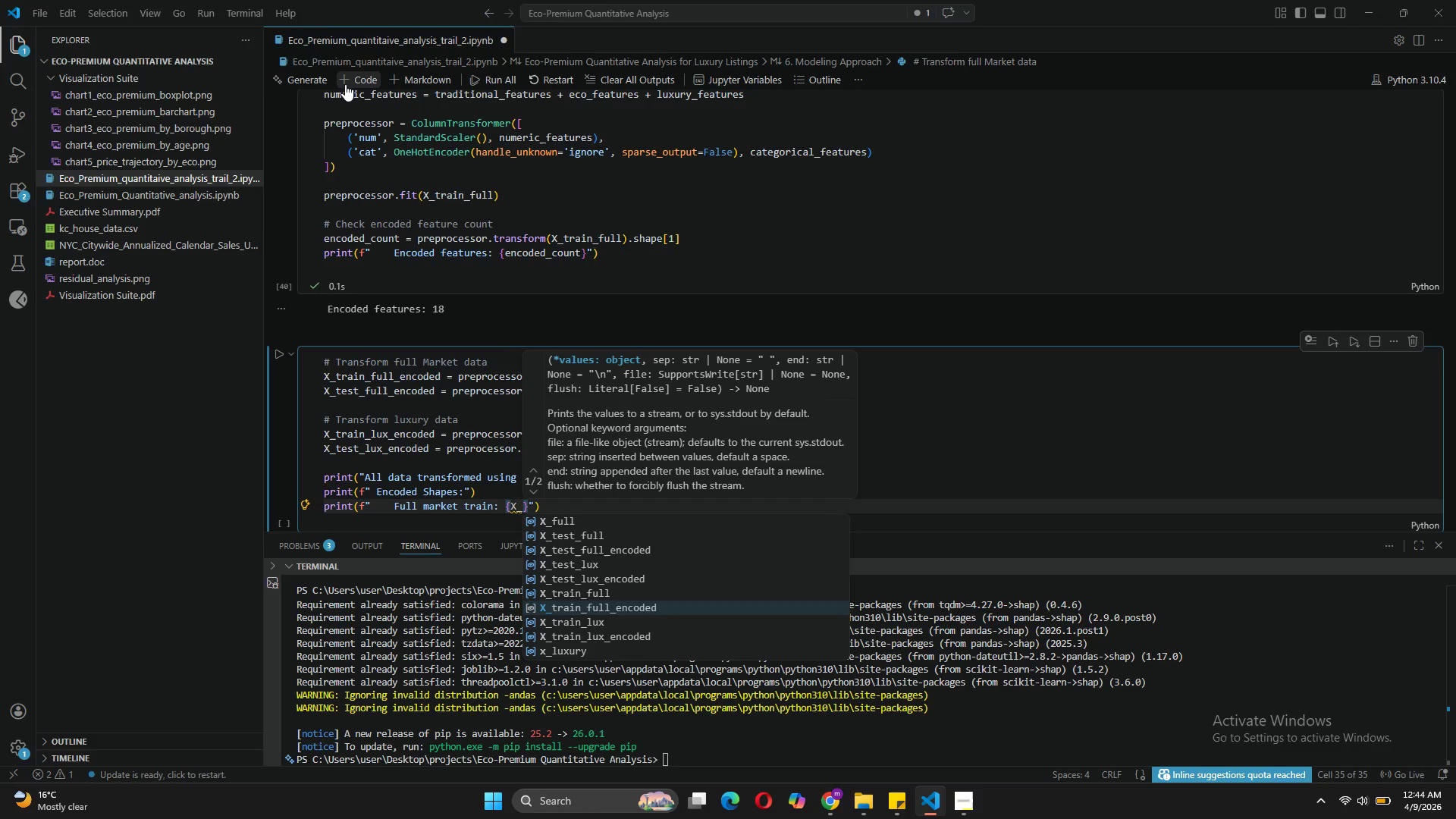 
key(Tab)
type(.shape)
 